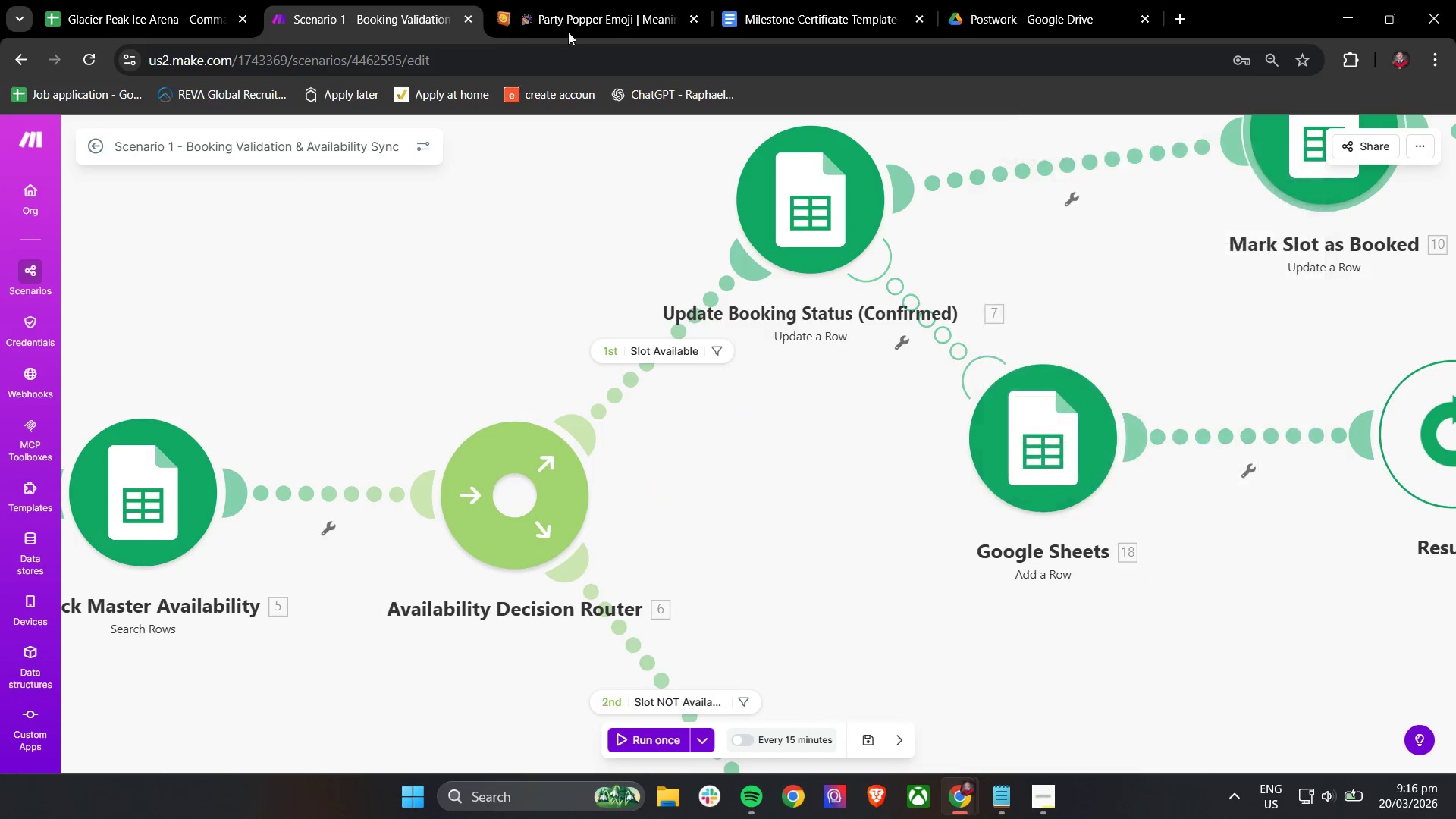 
left_click([201, 0])
 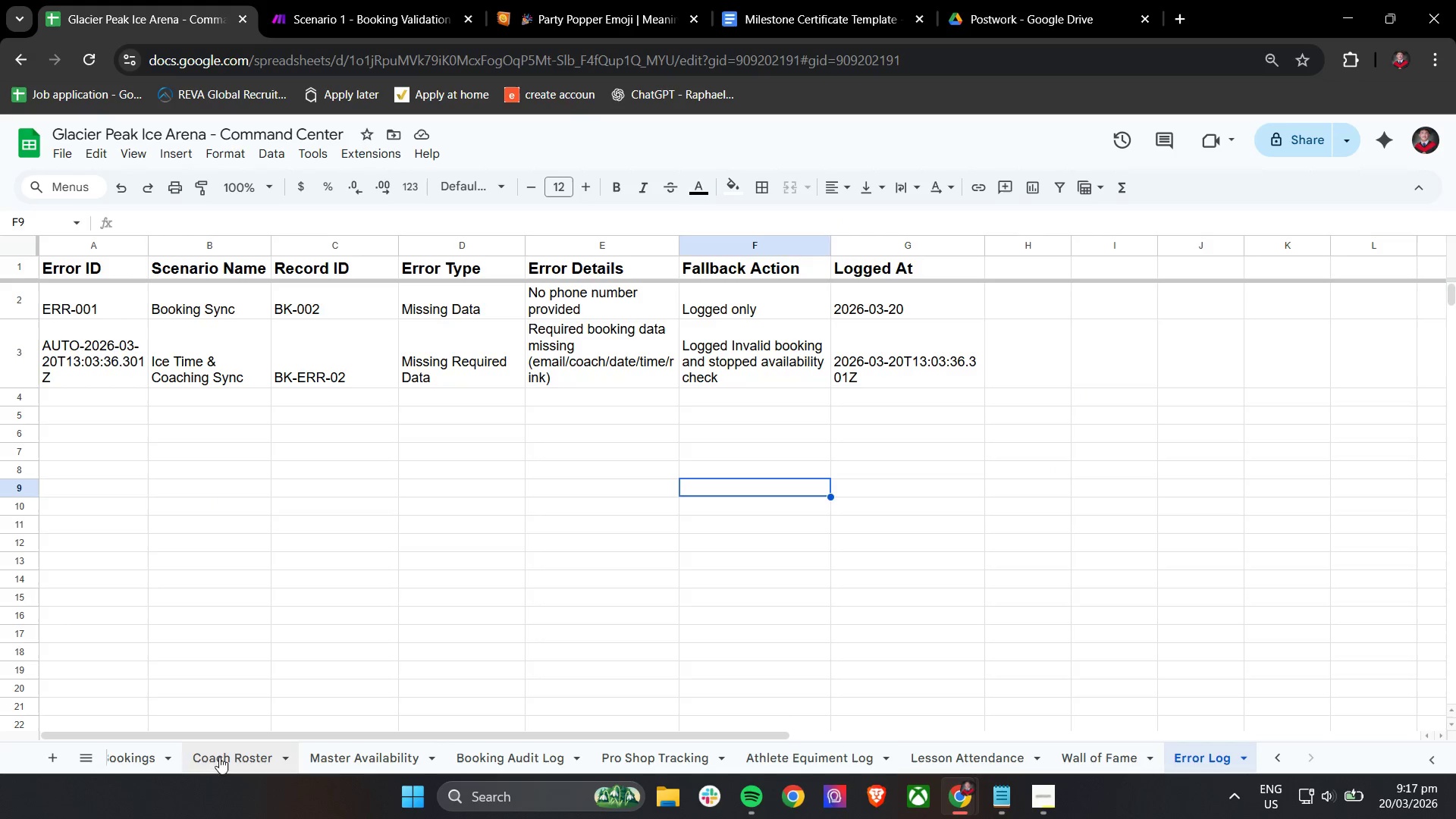 
left_click([413, 0])
 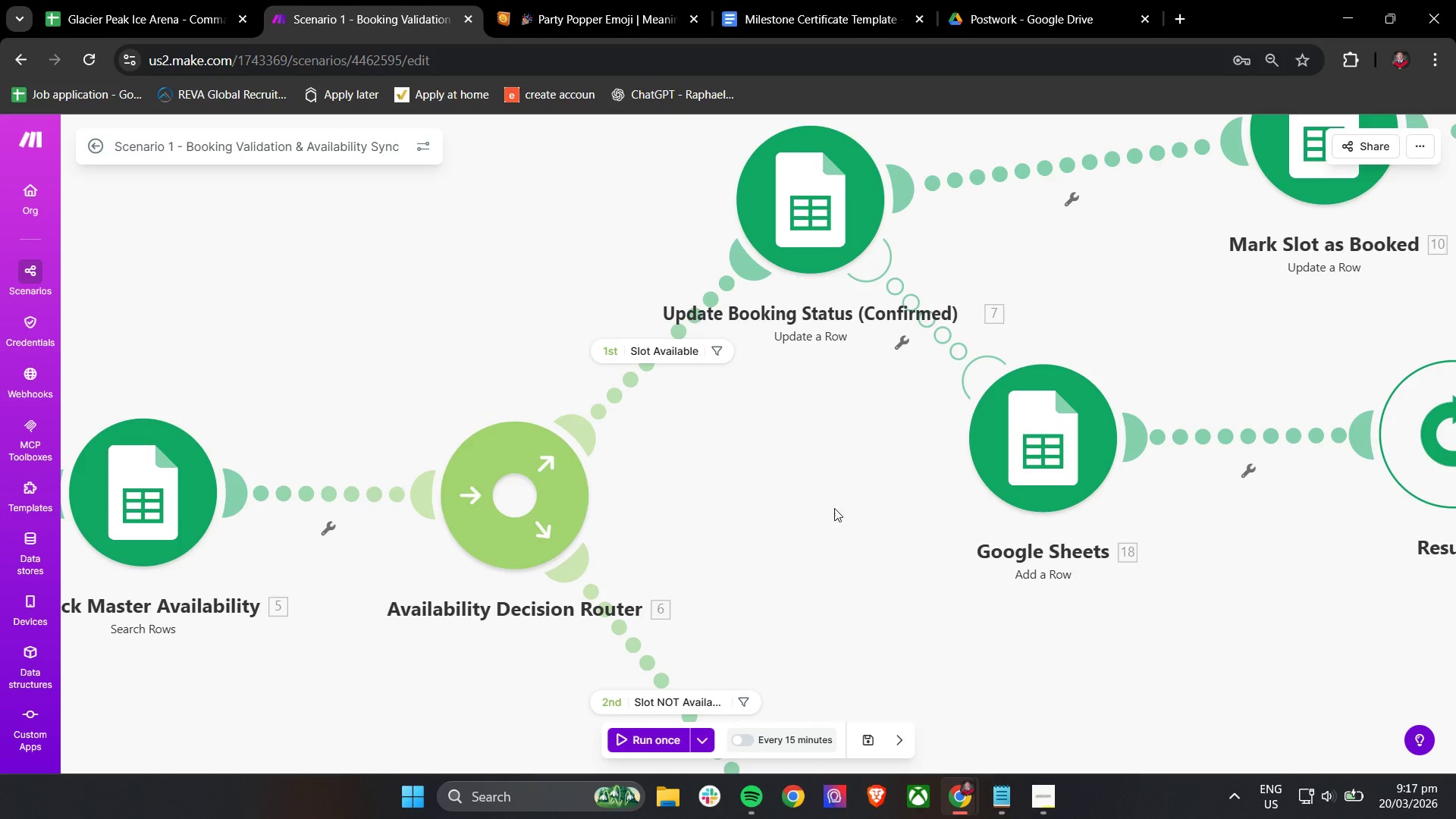 
scroll: coordinate [847, 511], scroll_direction: down, amount: 3.0
 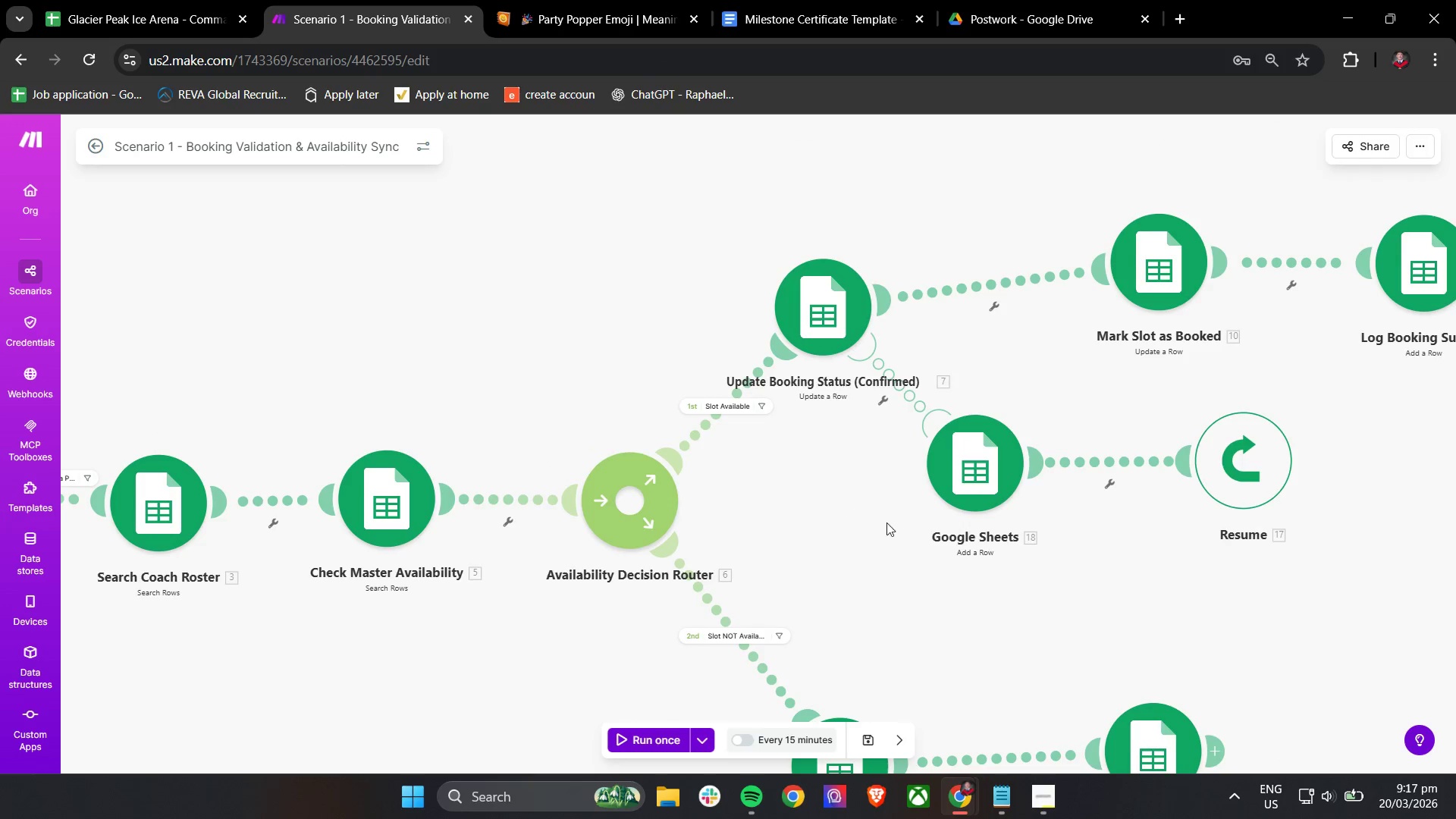 
left_click_drag(start_coordinate=[884, 522], to_coordinate=[748, 516])
 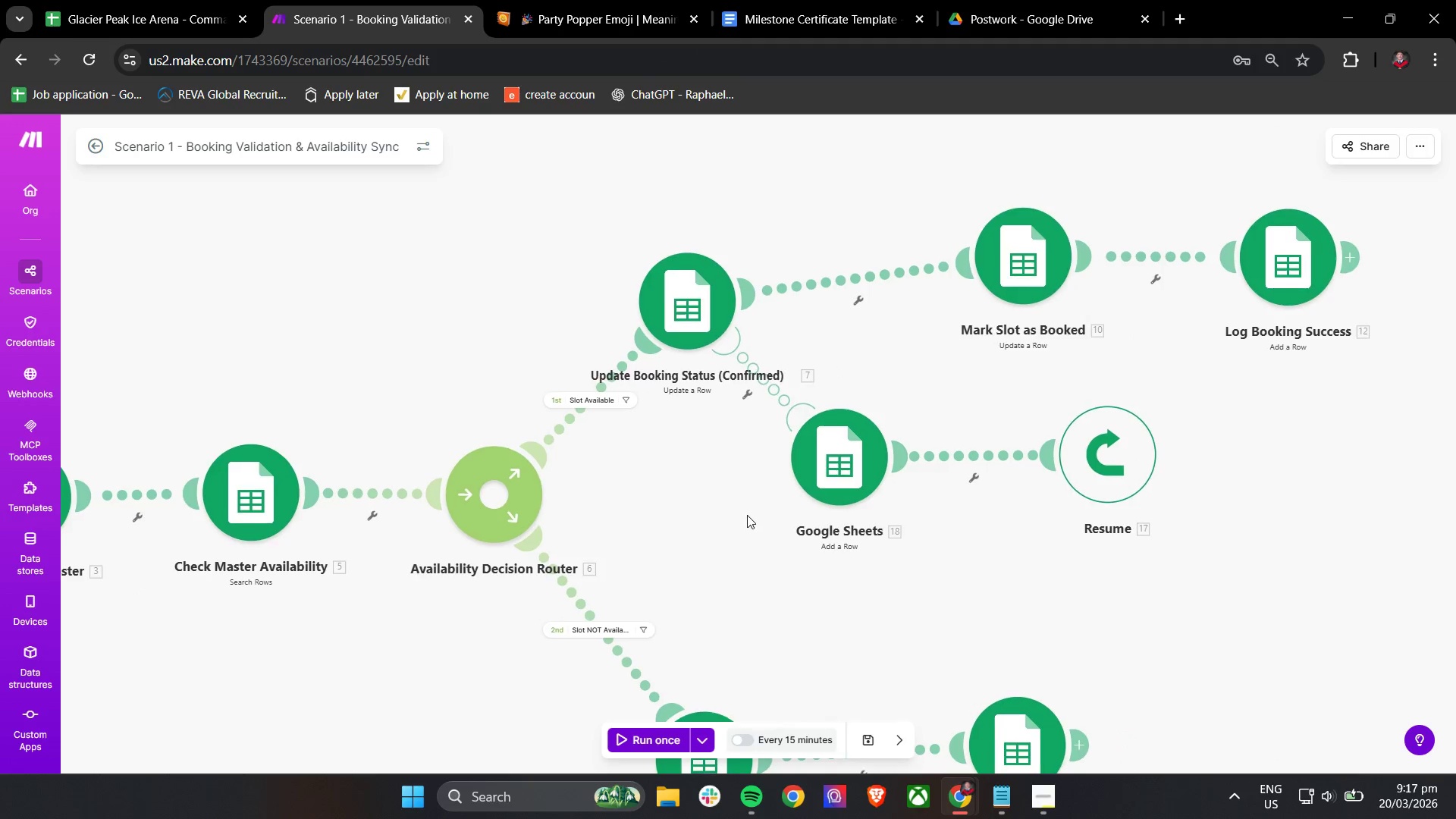 
scroll: coordinate [747, 515], scroll_direction: down, amount: 3.0
 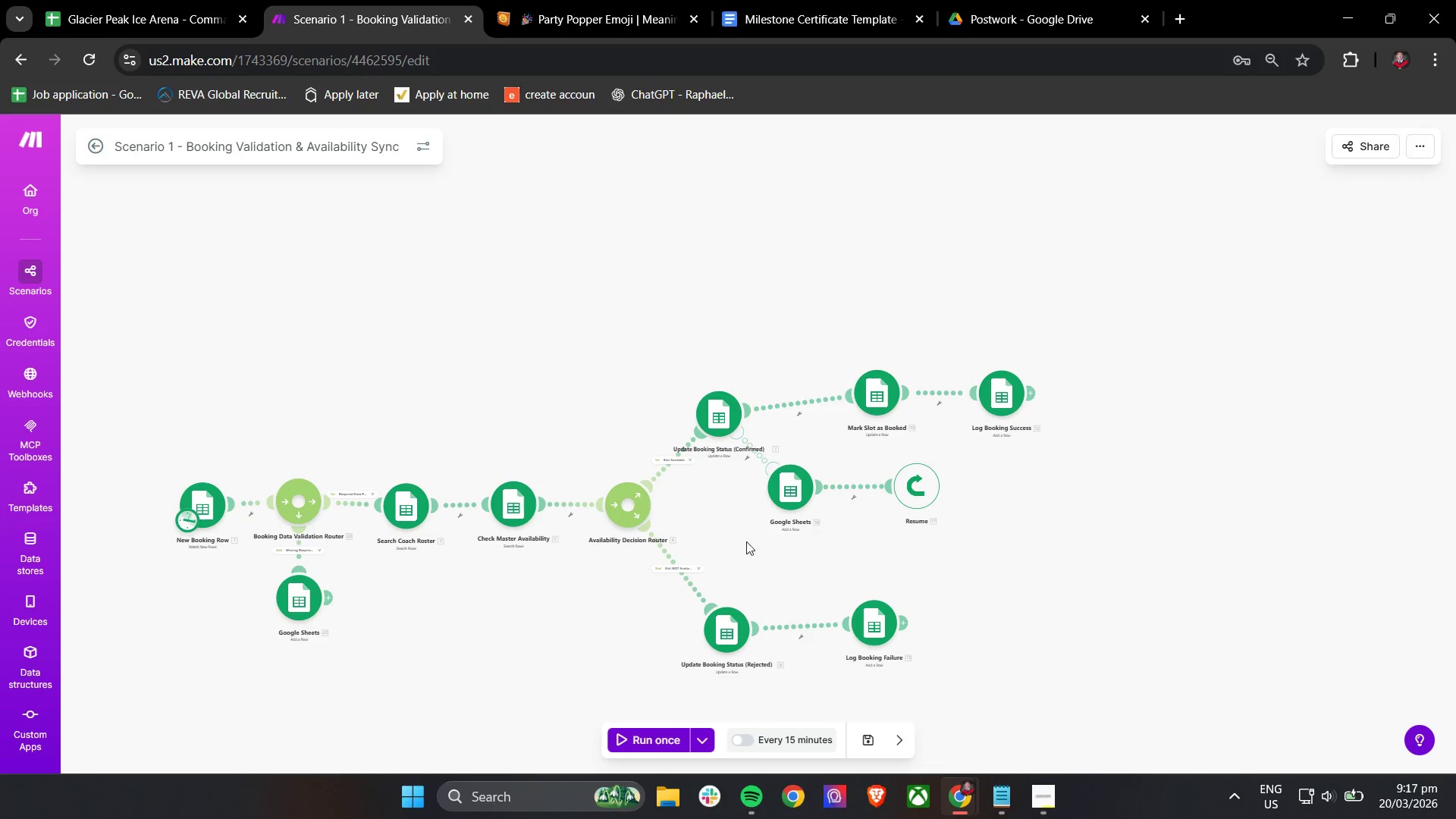 
left_click_drag(start_coordinate=[737, 541], to_coordinate=[726, 535])
 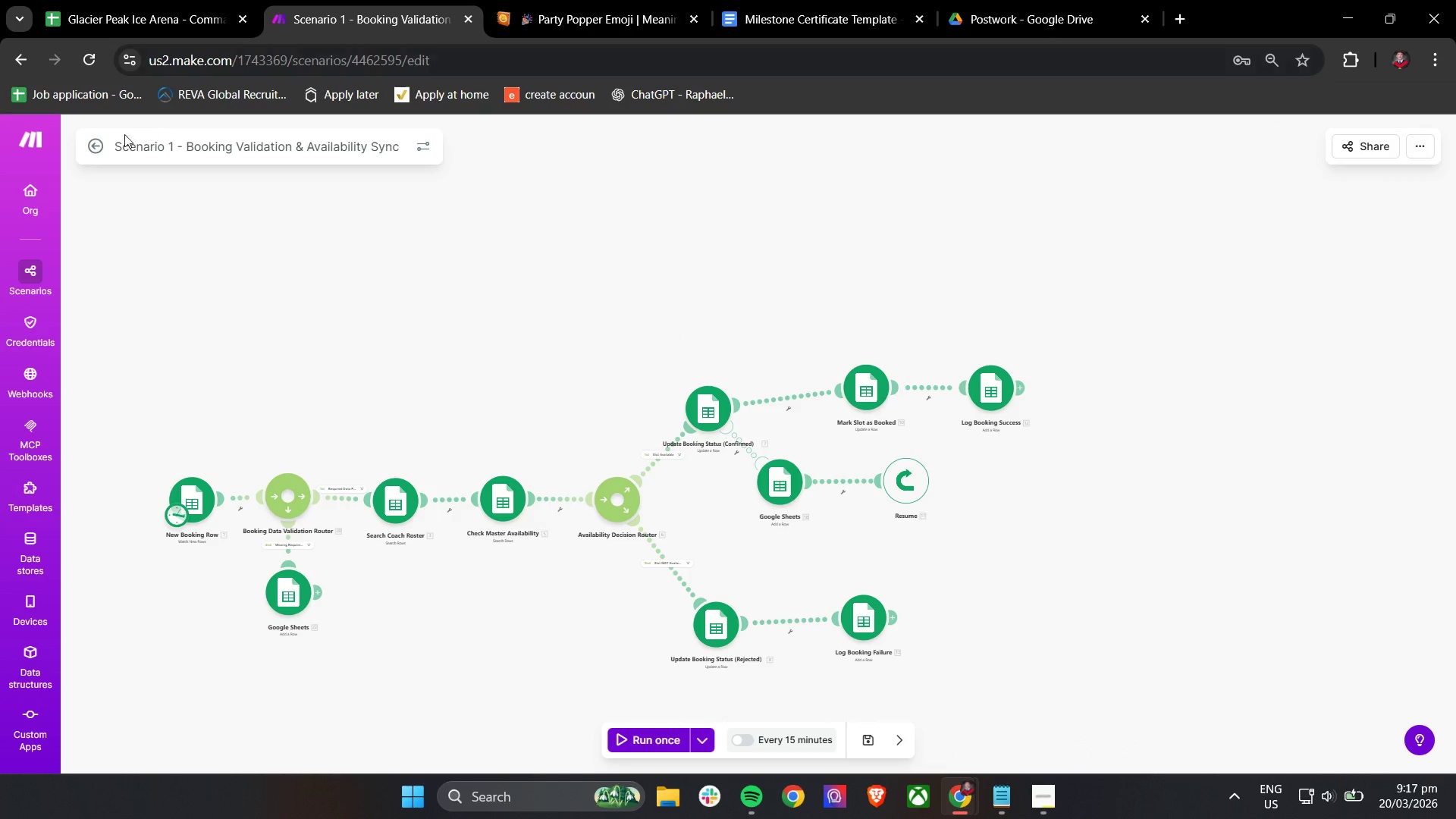 
left_click([92, 146])
 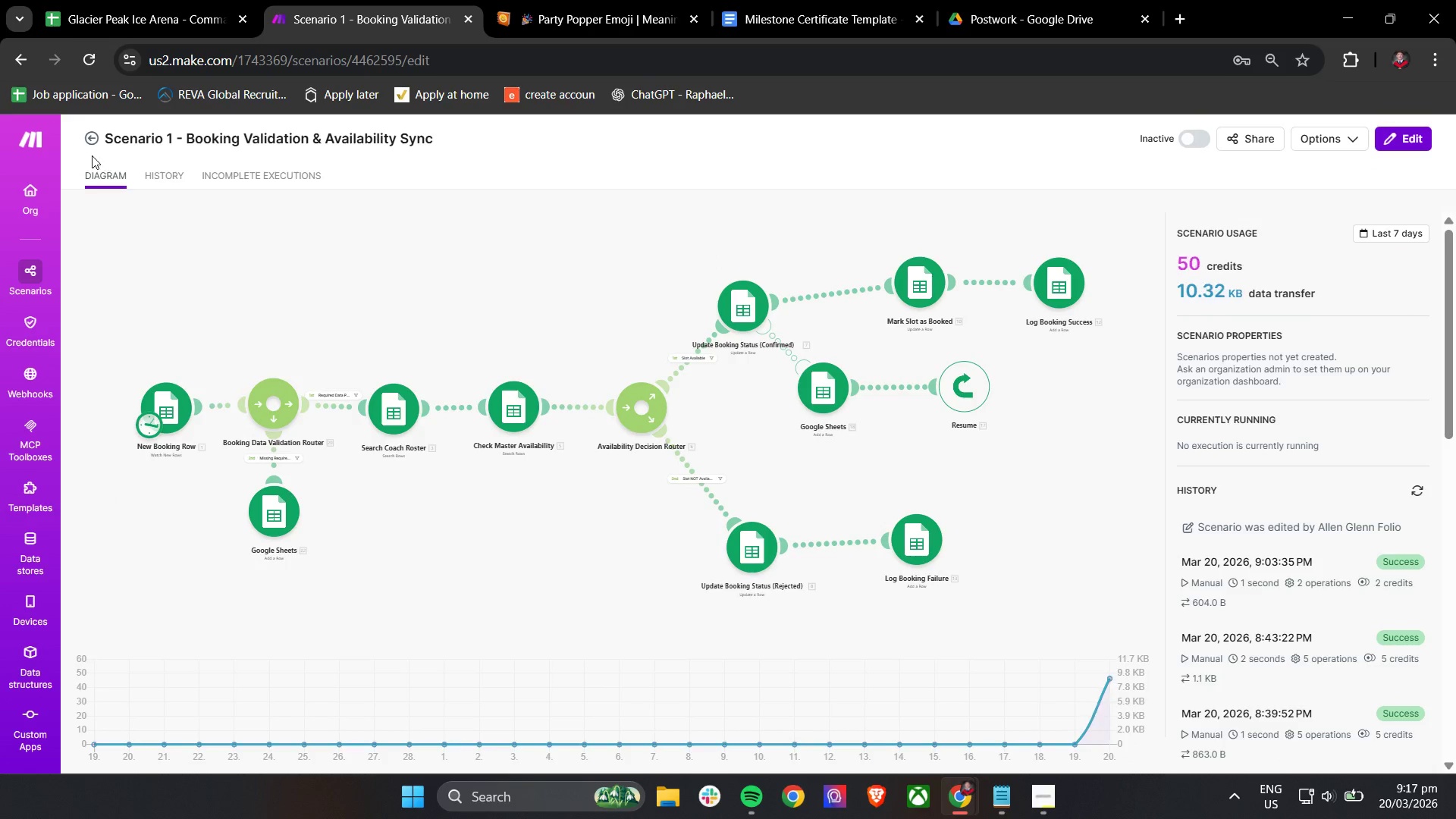 
left_click([92, 144])
 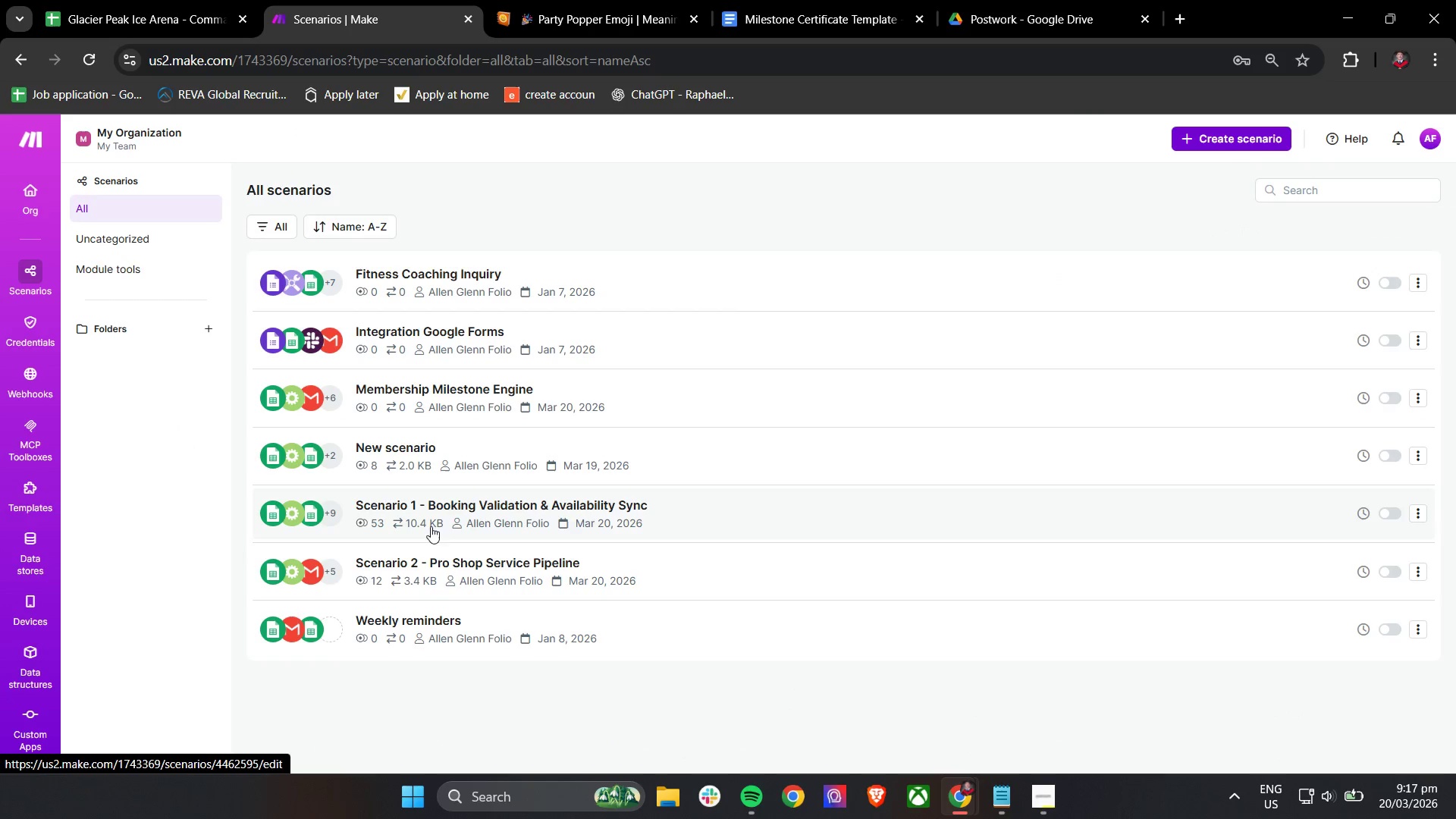 
left_click([442, 562])
 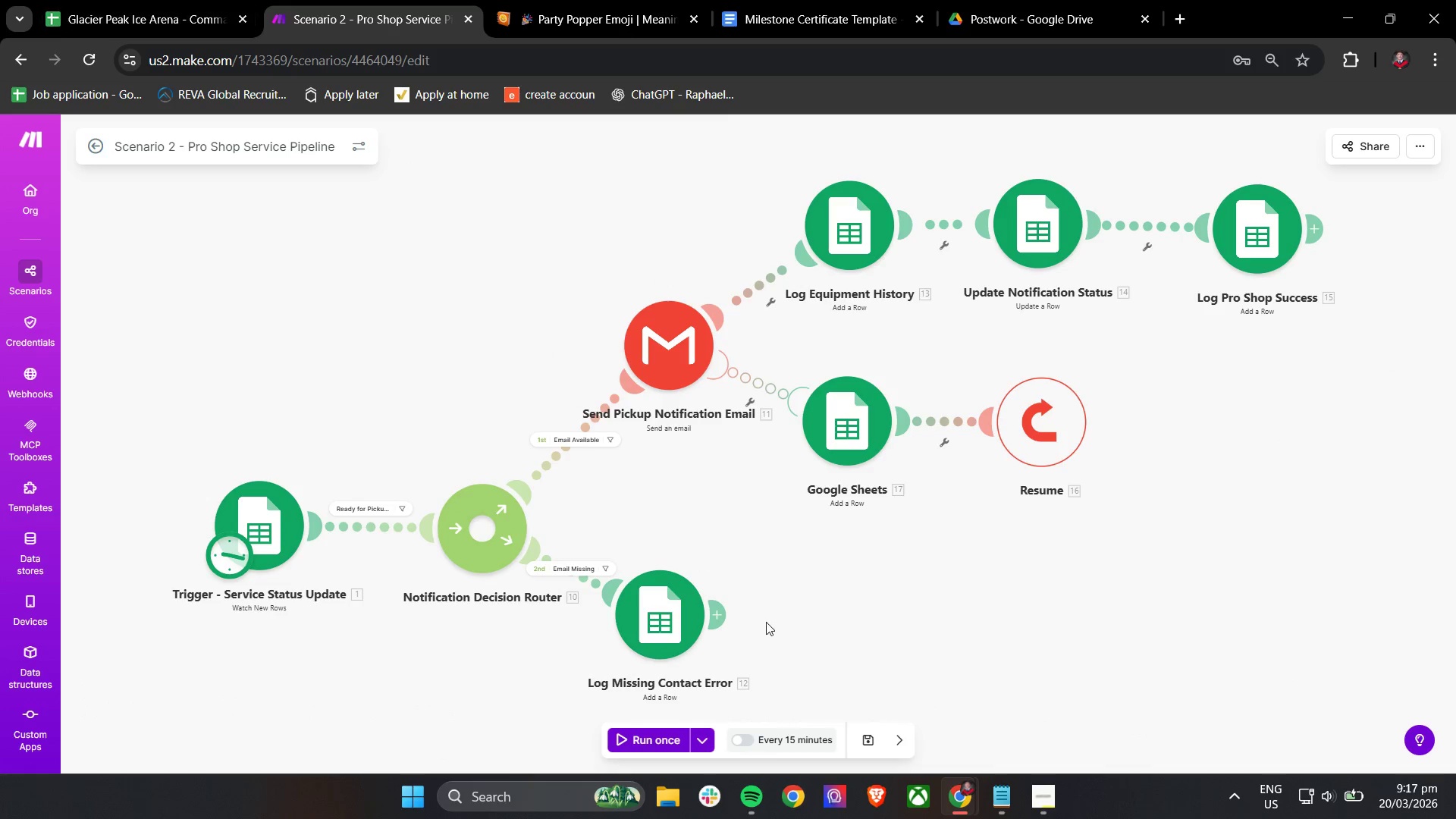 
wait(14.86)
 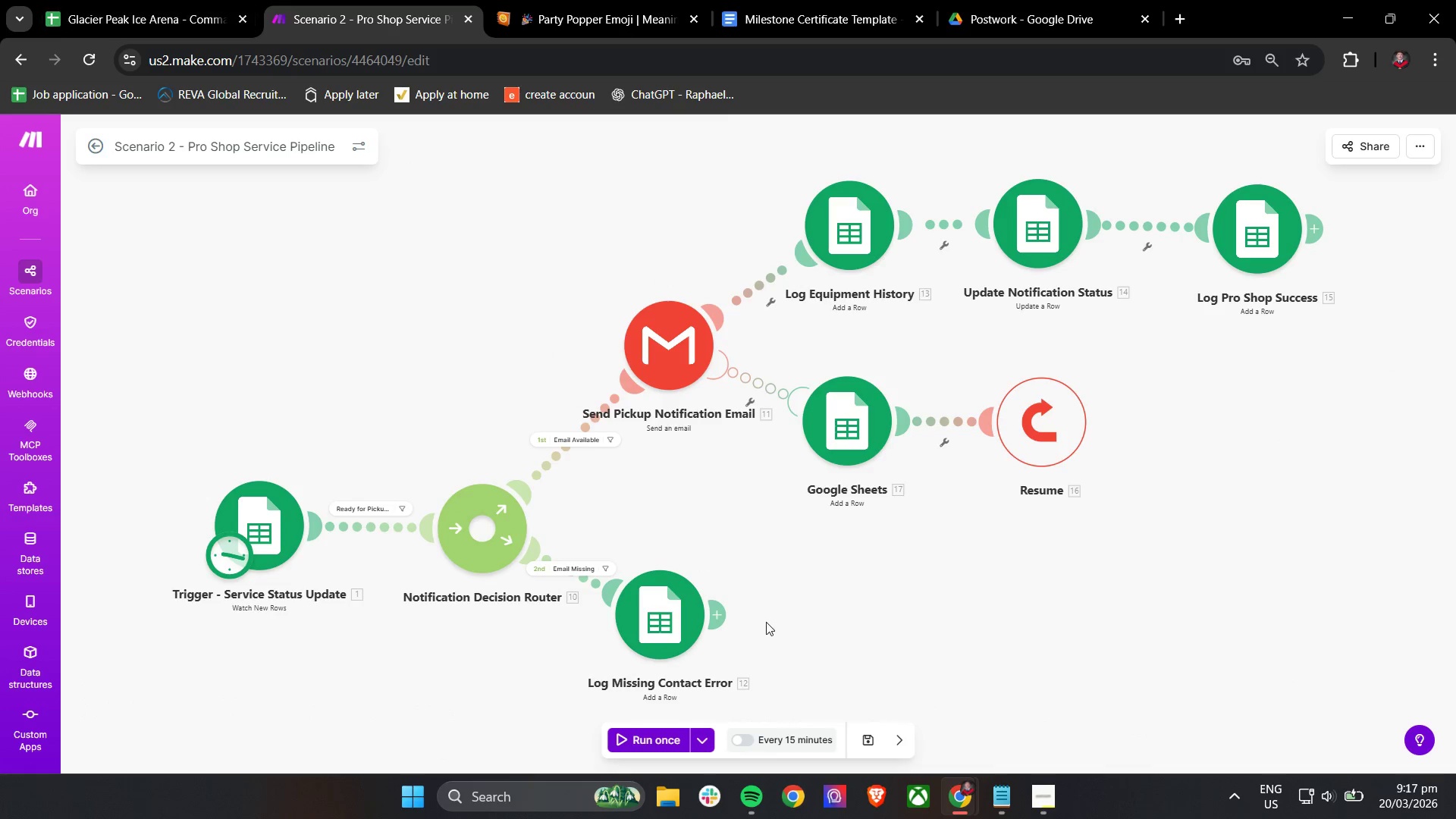 
left_click([661, 618])
 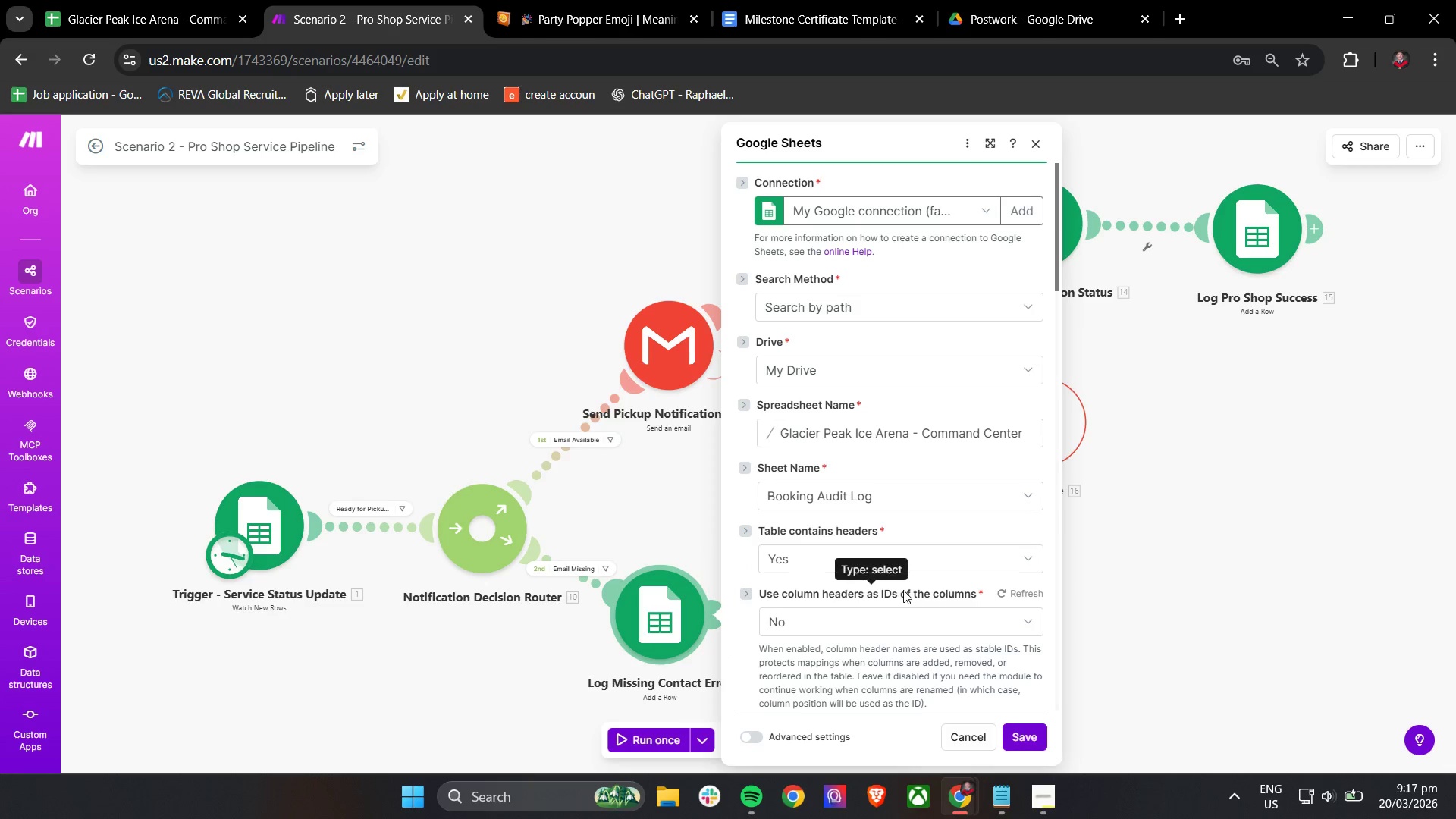 
scroll: coordinate [736, 511], scroll_direction: down, amount: 7.0
 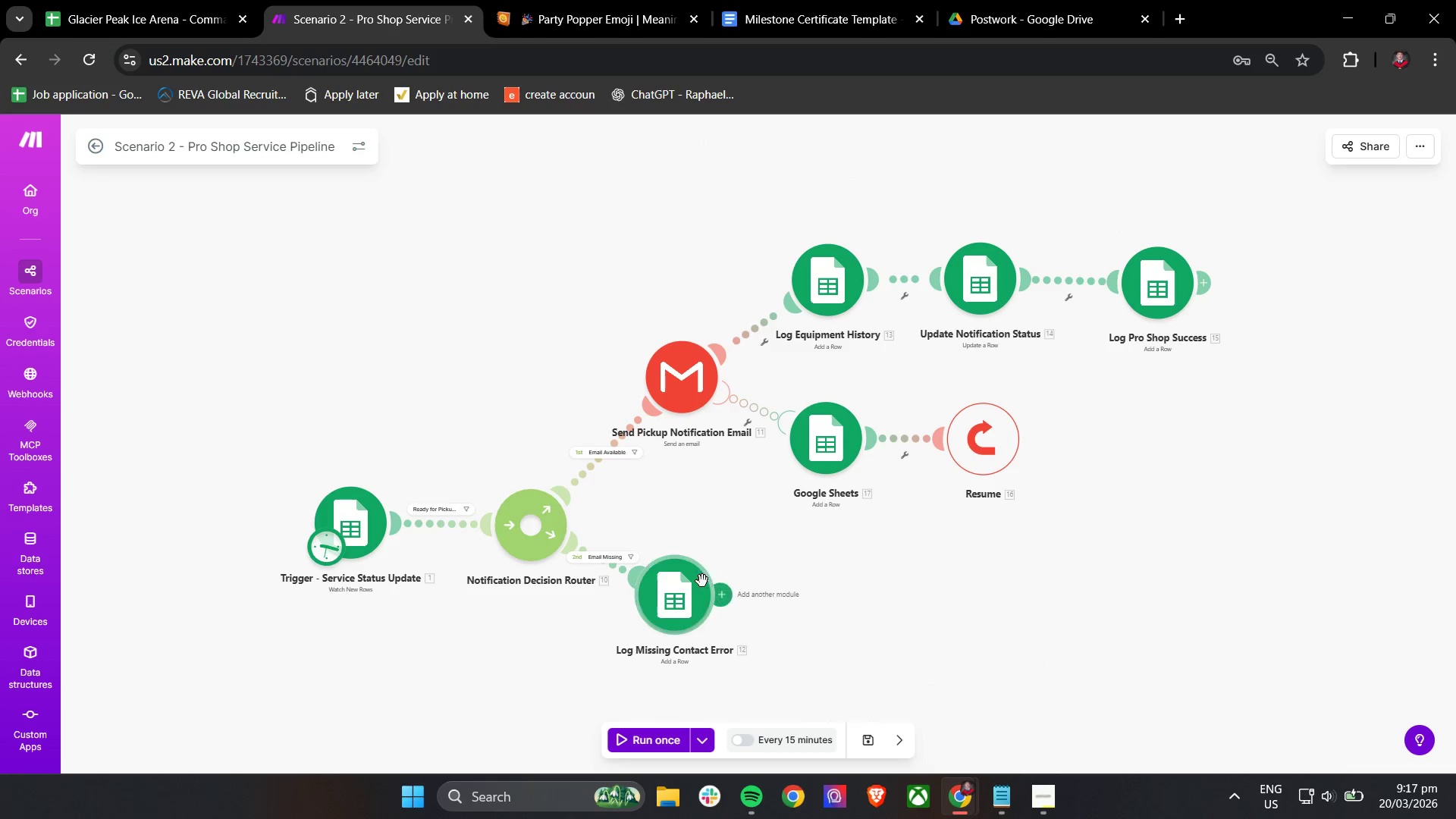 
left_click_drag(start_coordinate=[670, 601], to_coordinate=[710, 593])
 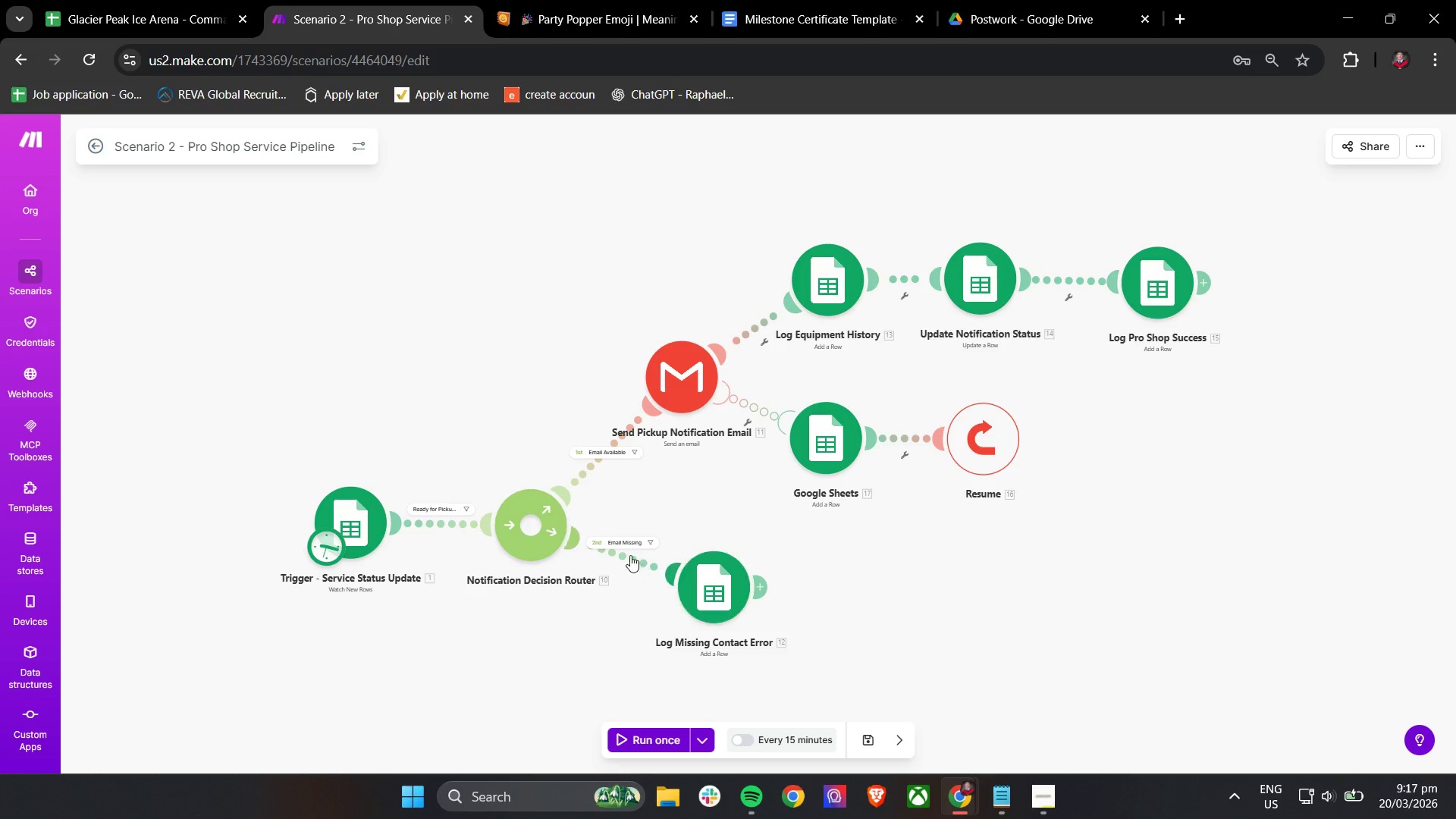 
scroll: coordinate [628, 550], scroll_direction: up, amount: 4.0
 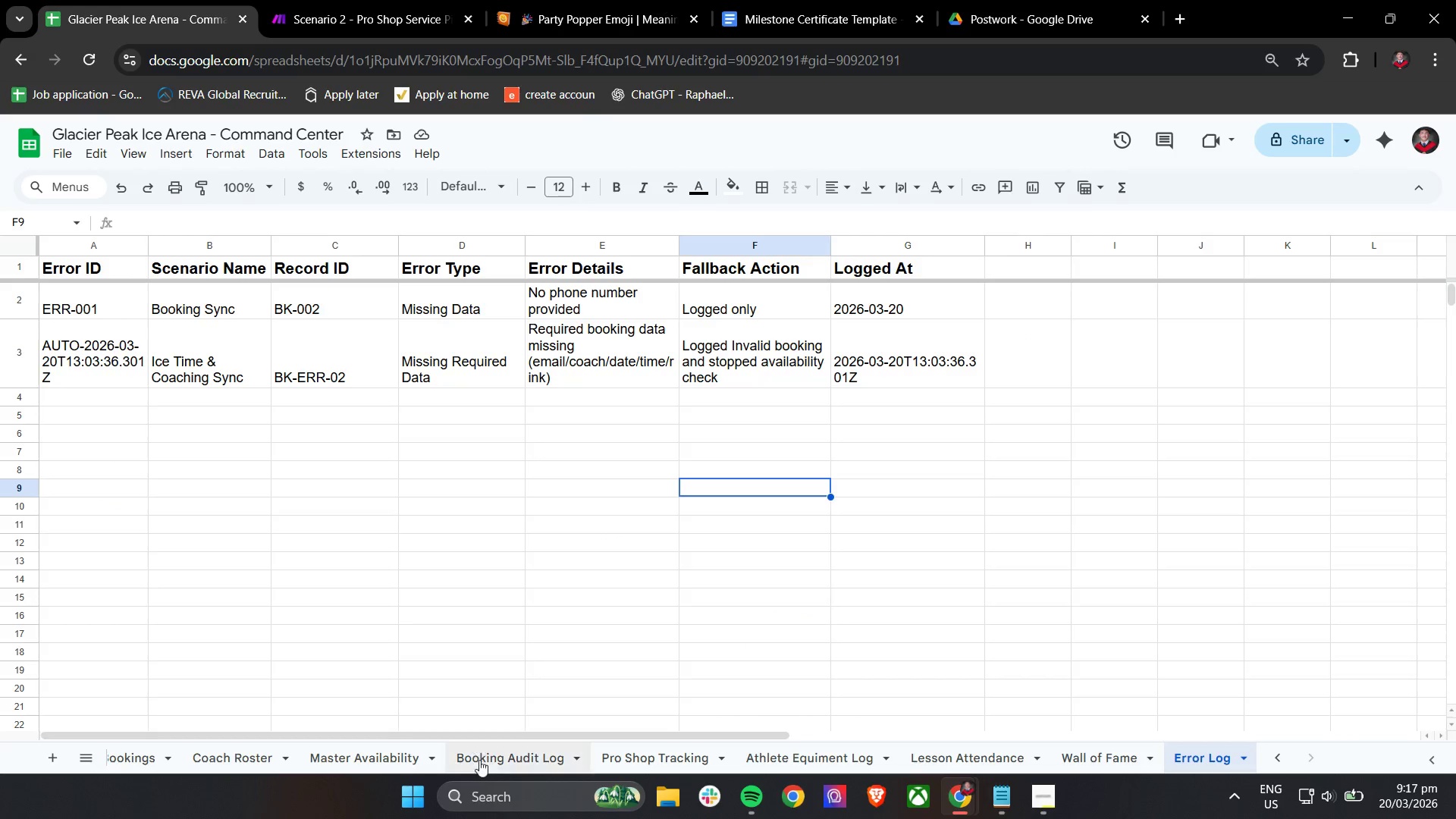 
left_click([644, 765])
 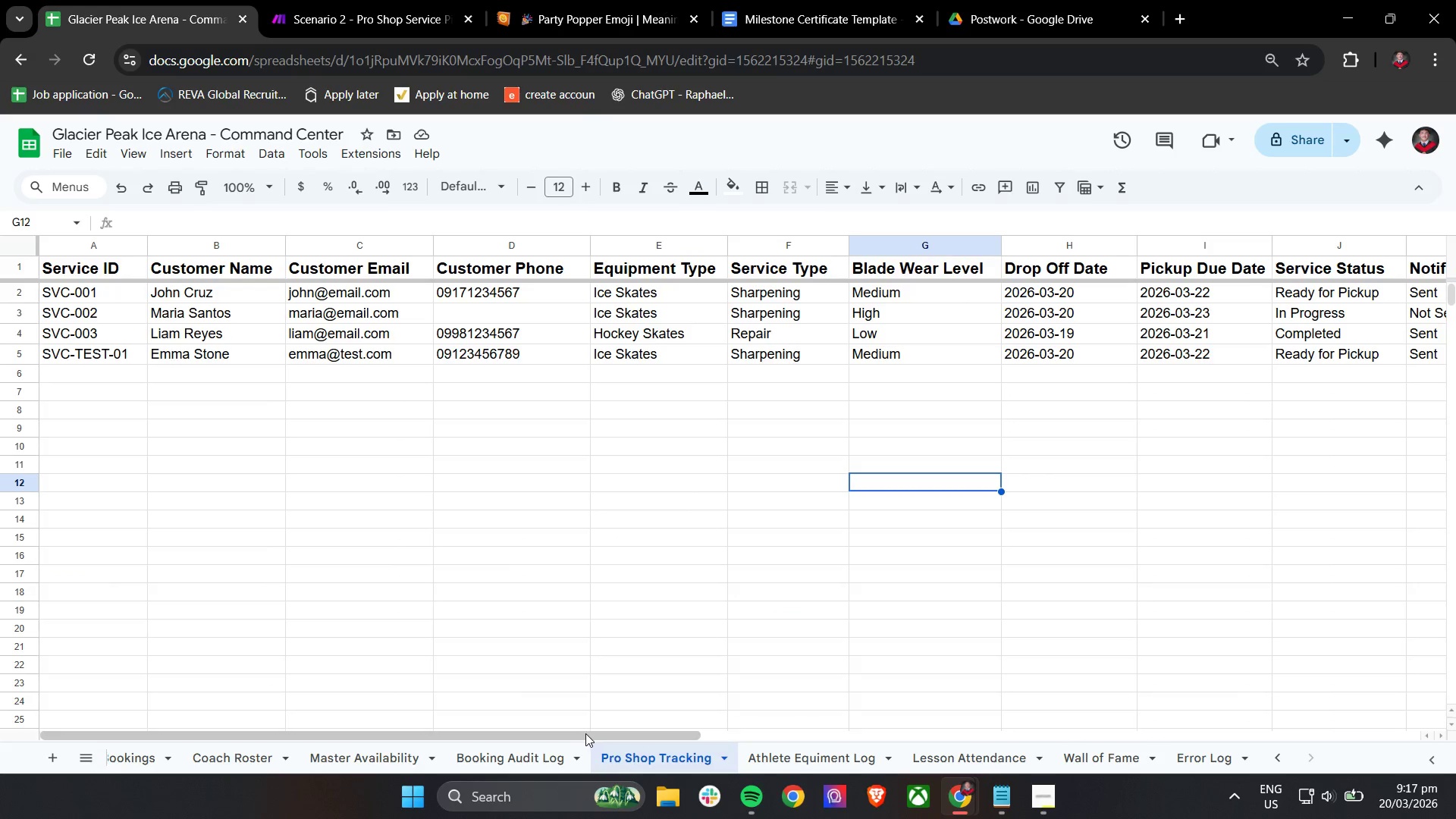 
left_click_drag(start_coordinate=[579, 736], to_coordinate=[552, 736])
 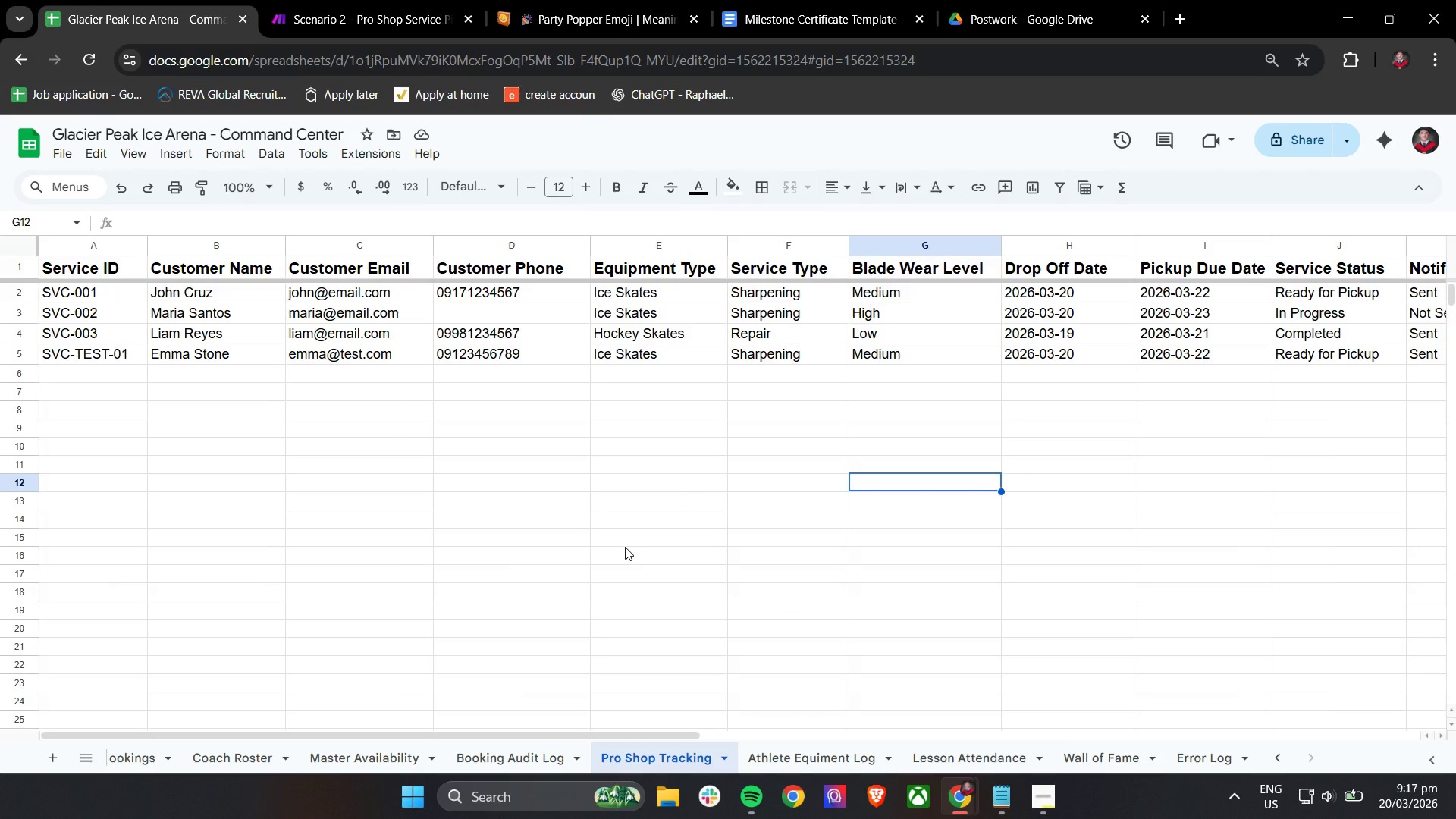 
scroll: coordinate [625, 547], scroll_direction: up, amount: 1.0
 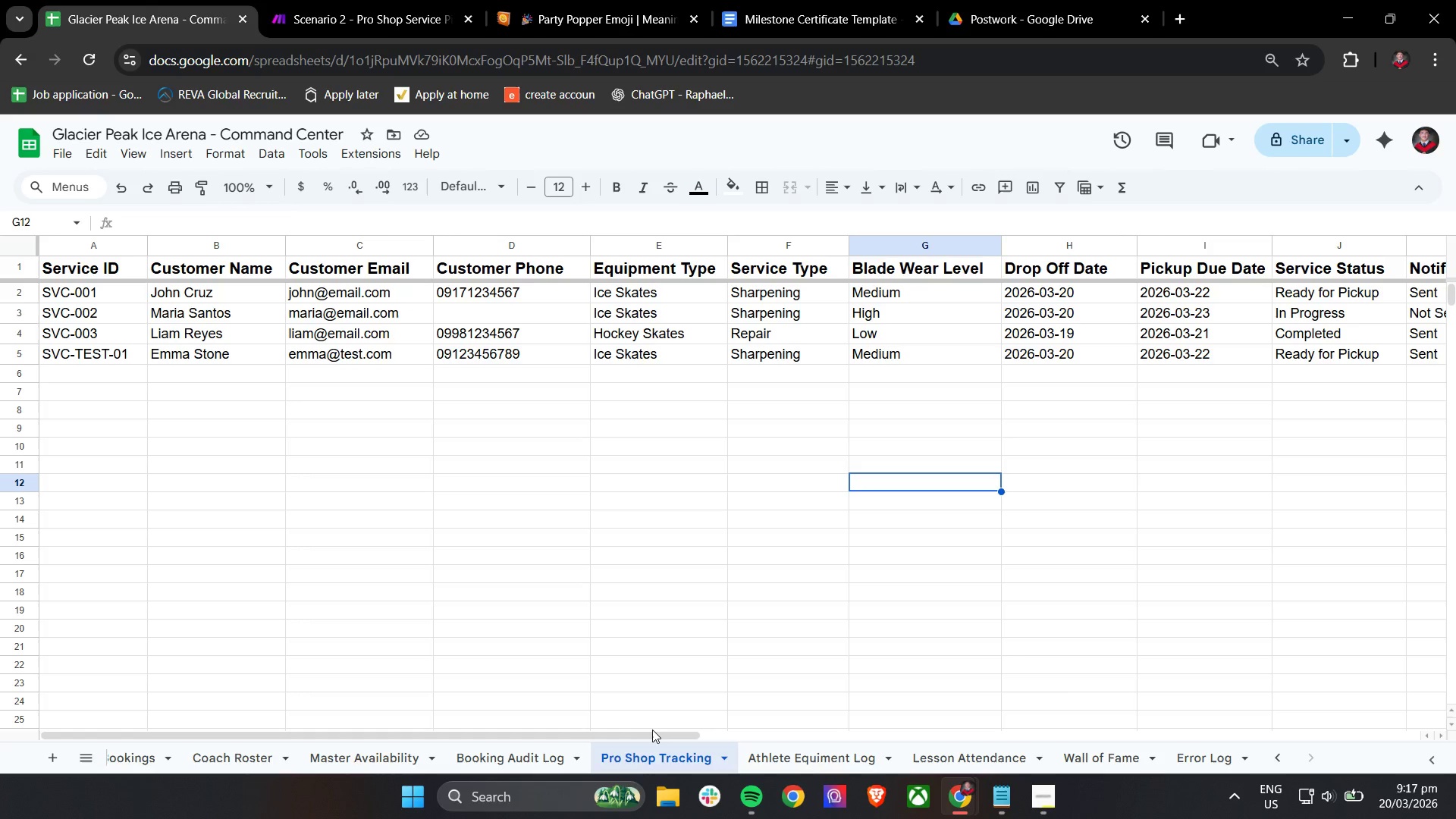 
left_click_drag(start_coordinate=[651, 733], to_coordinate=[598, 732])
 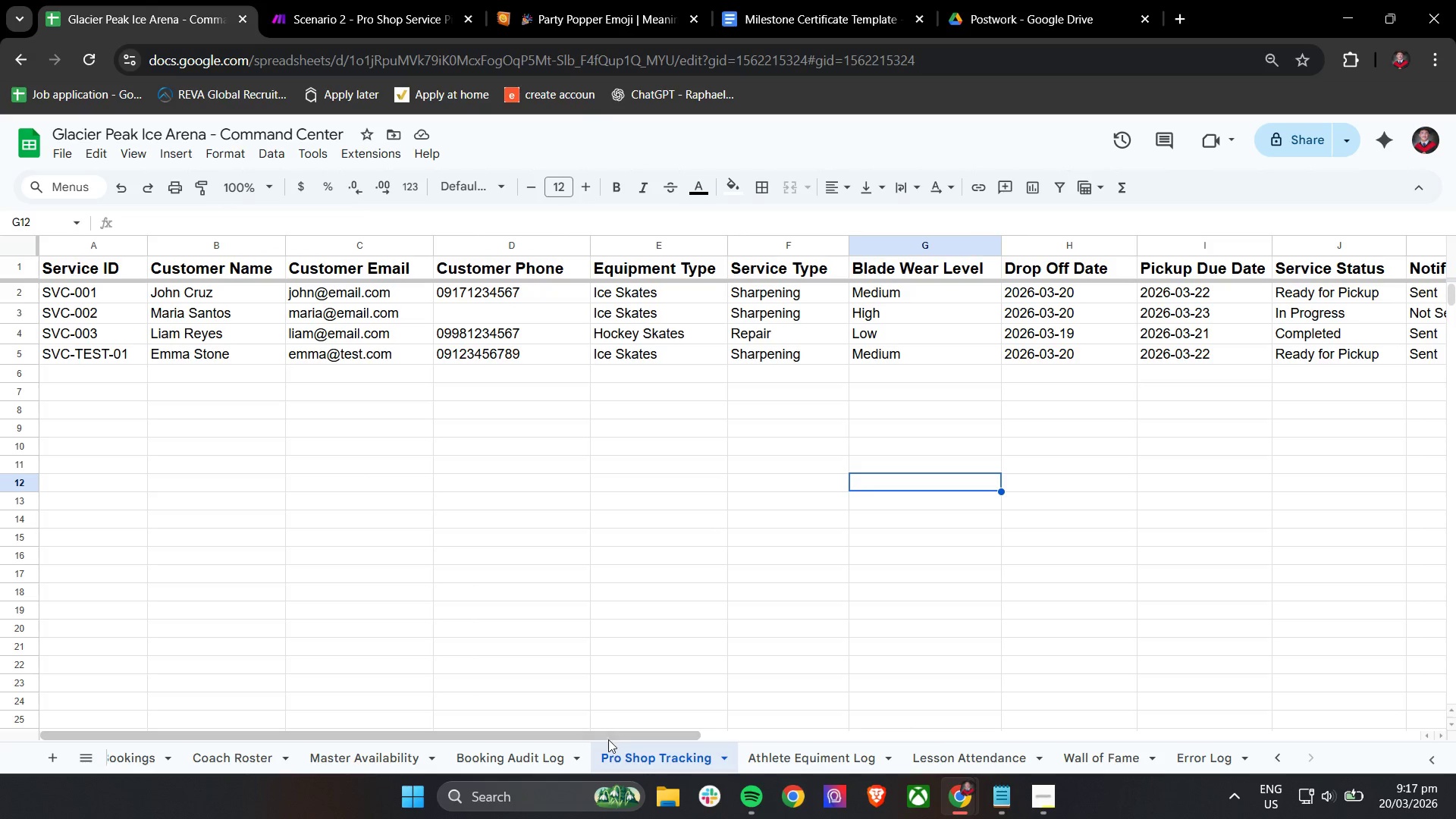 
mouse_move([822, 760])
 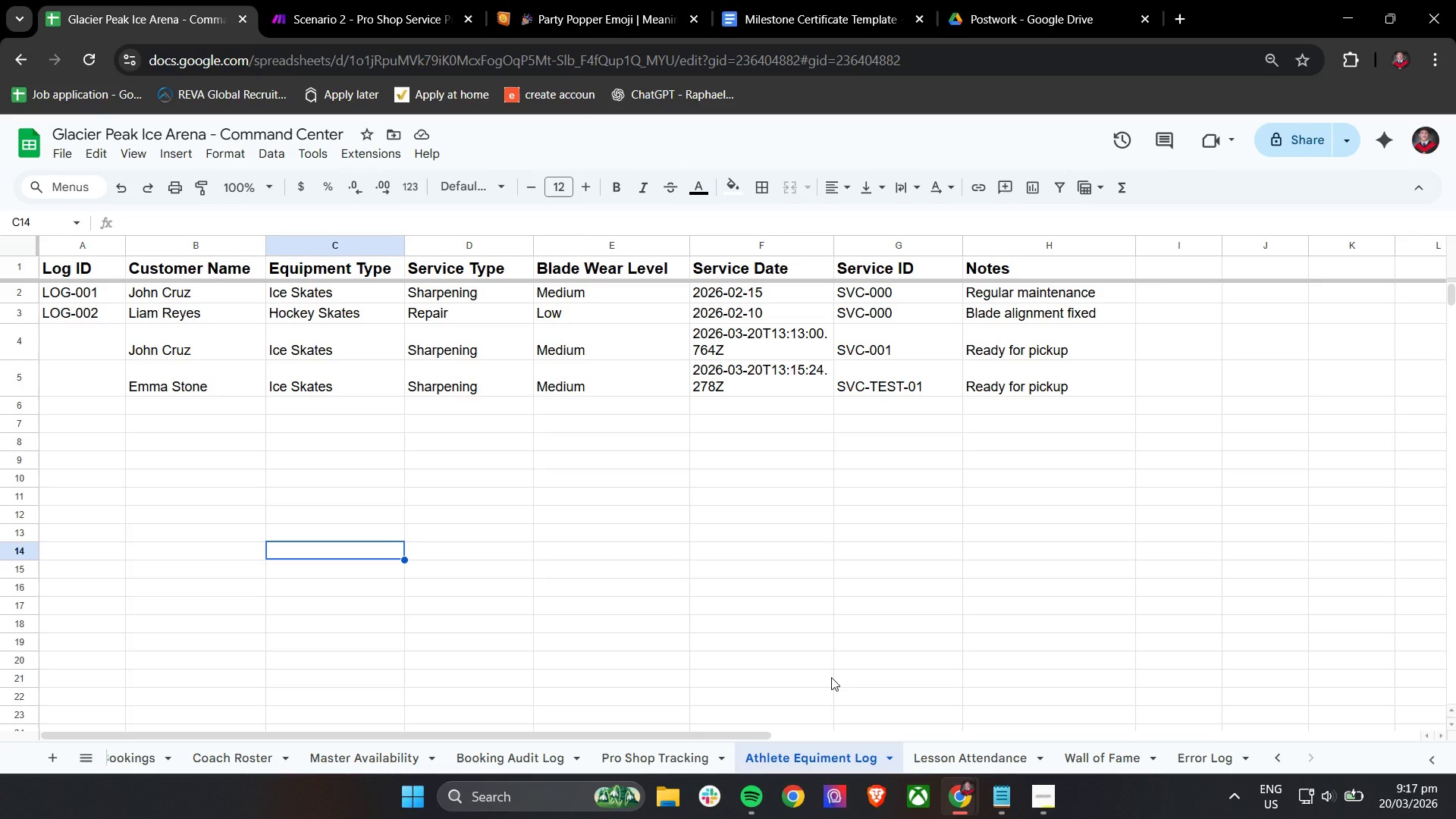 
wait(6.86)
 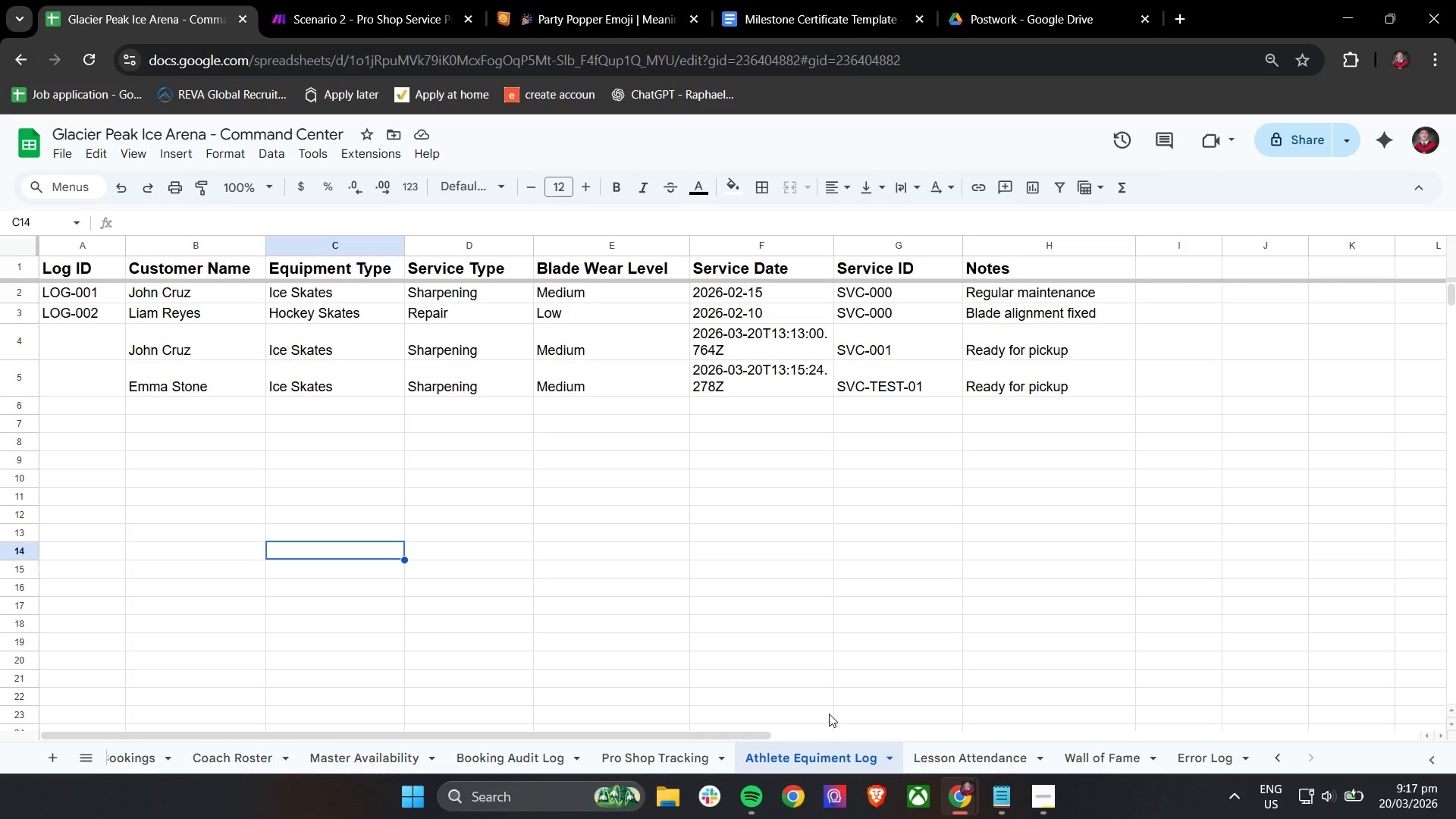 
left_click([666, 767])
 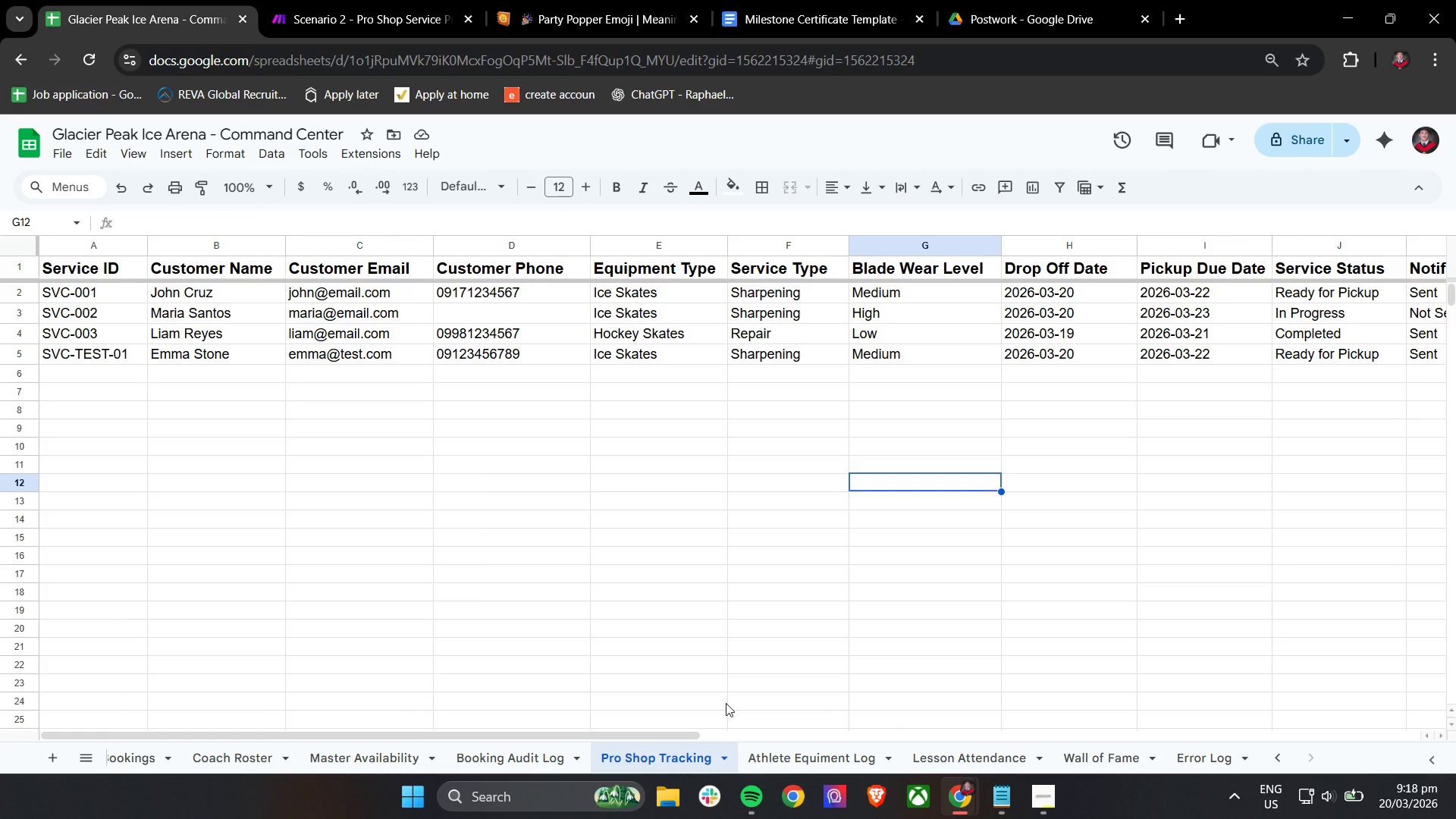 
wait(11.56)
 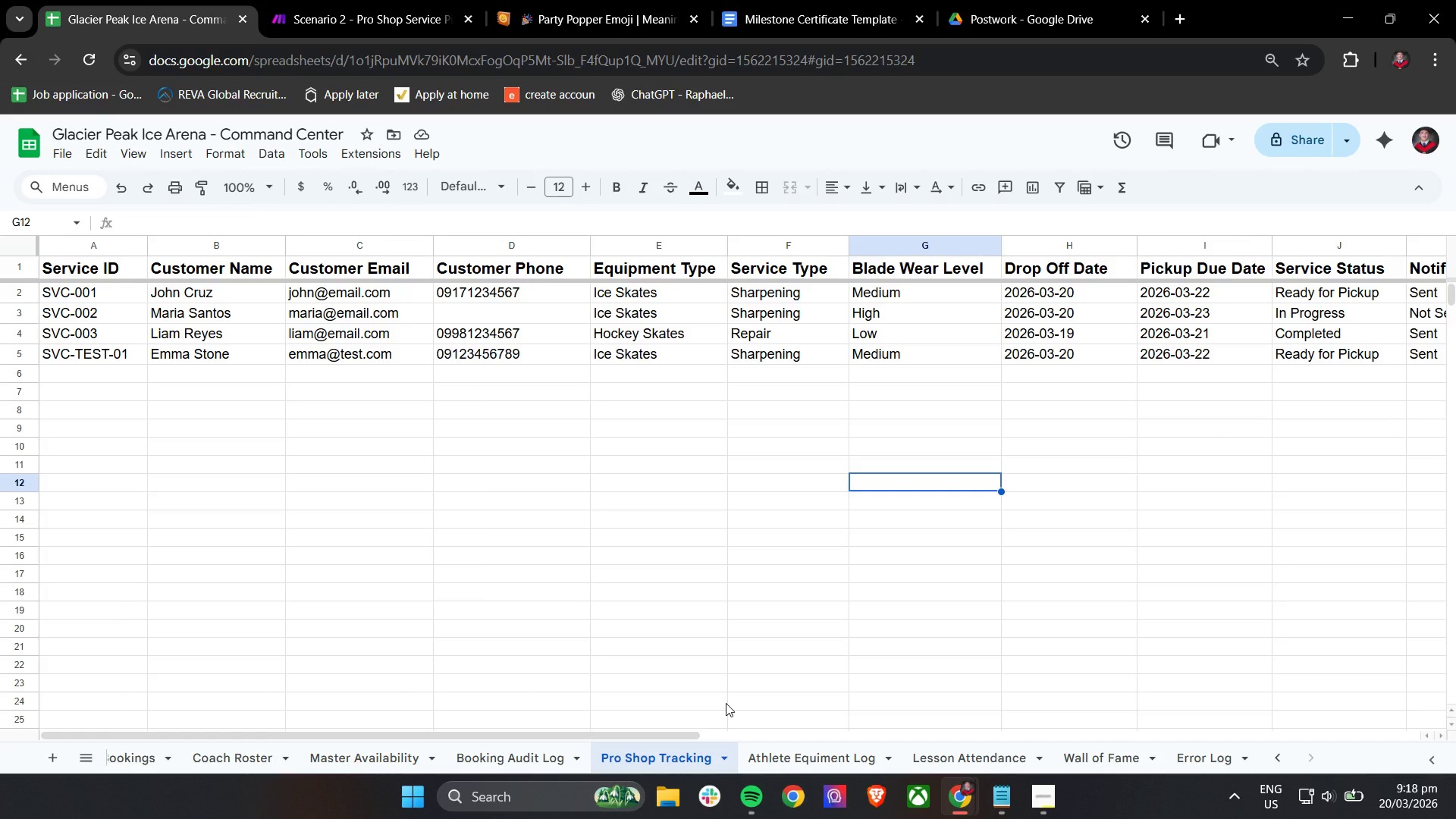 
left_click_drag(start_coordinate=[672, 732], to_coordinate=[777, 742])
 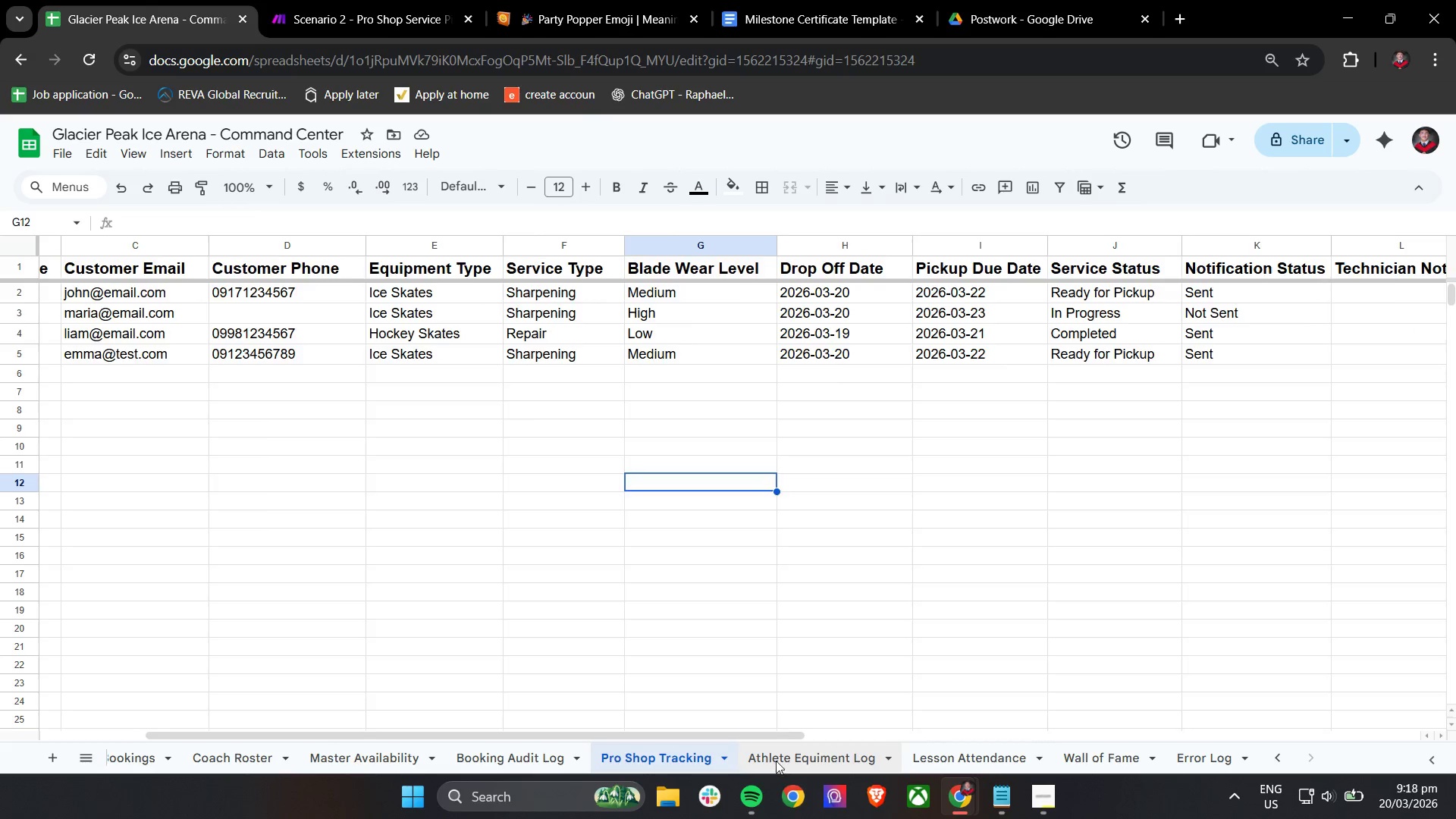 
left_click([776, 761])
 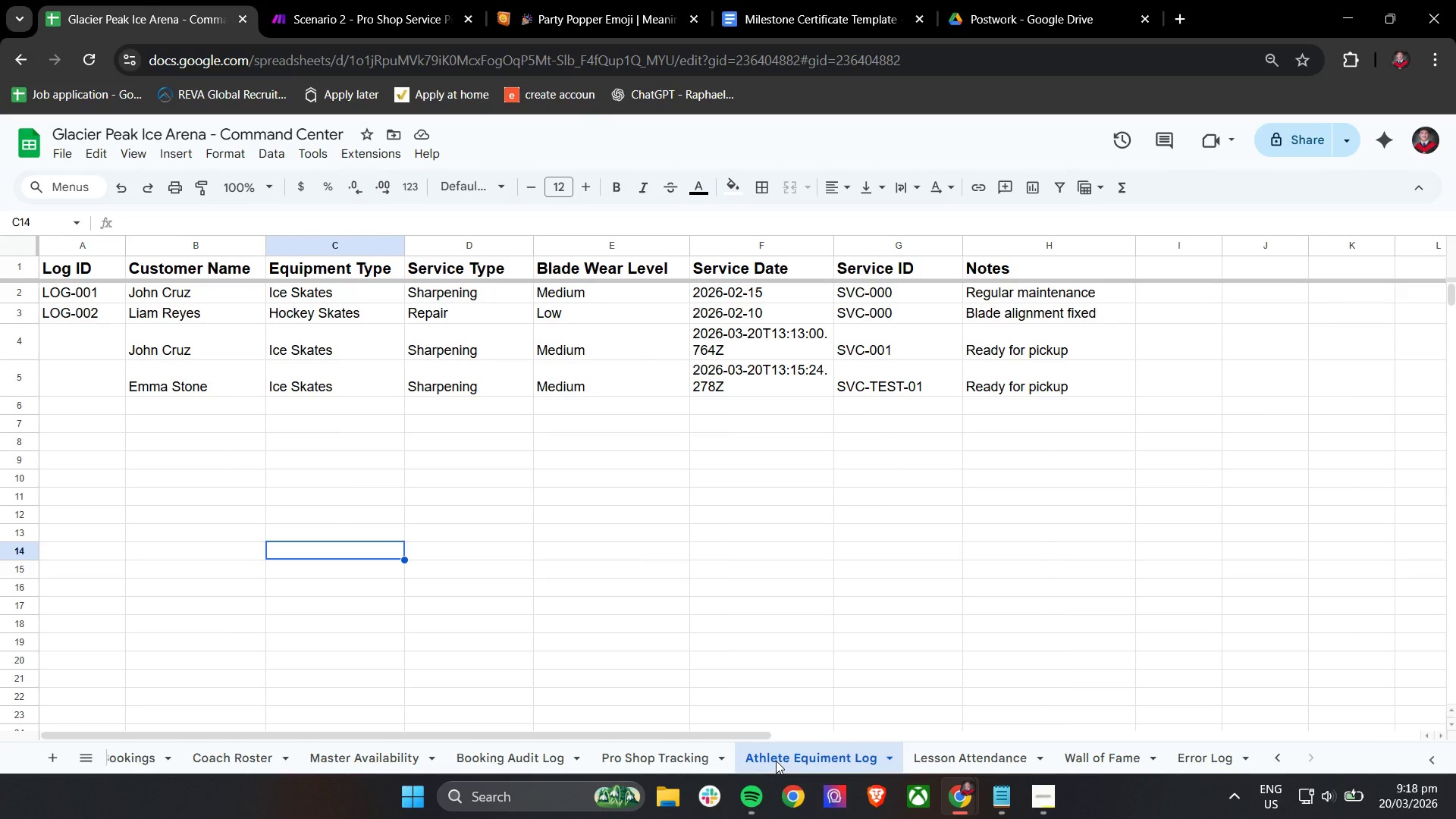 
wait(10.39)
 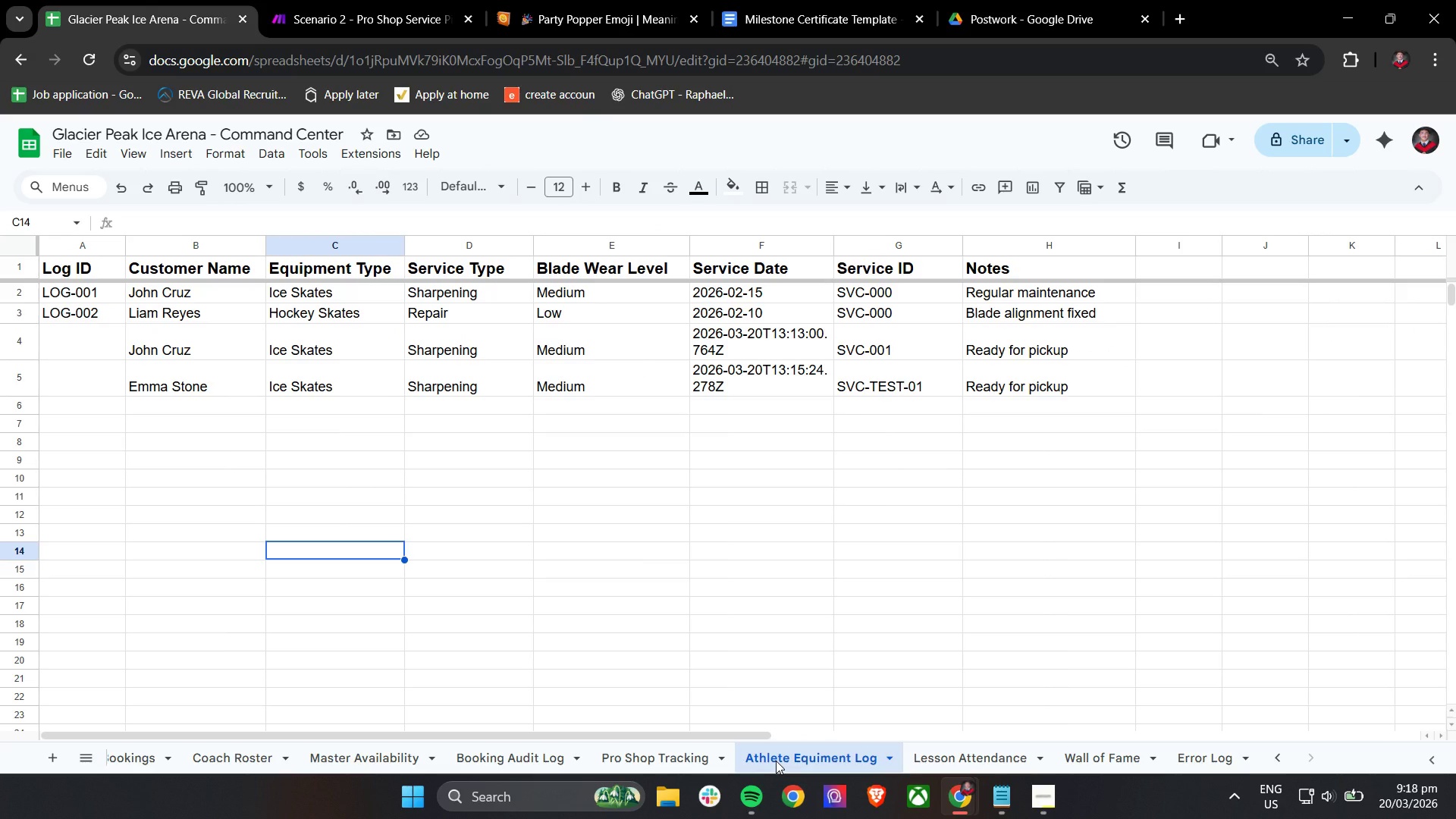 
left_click([990, 758])
 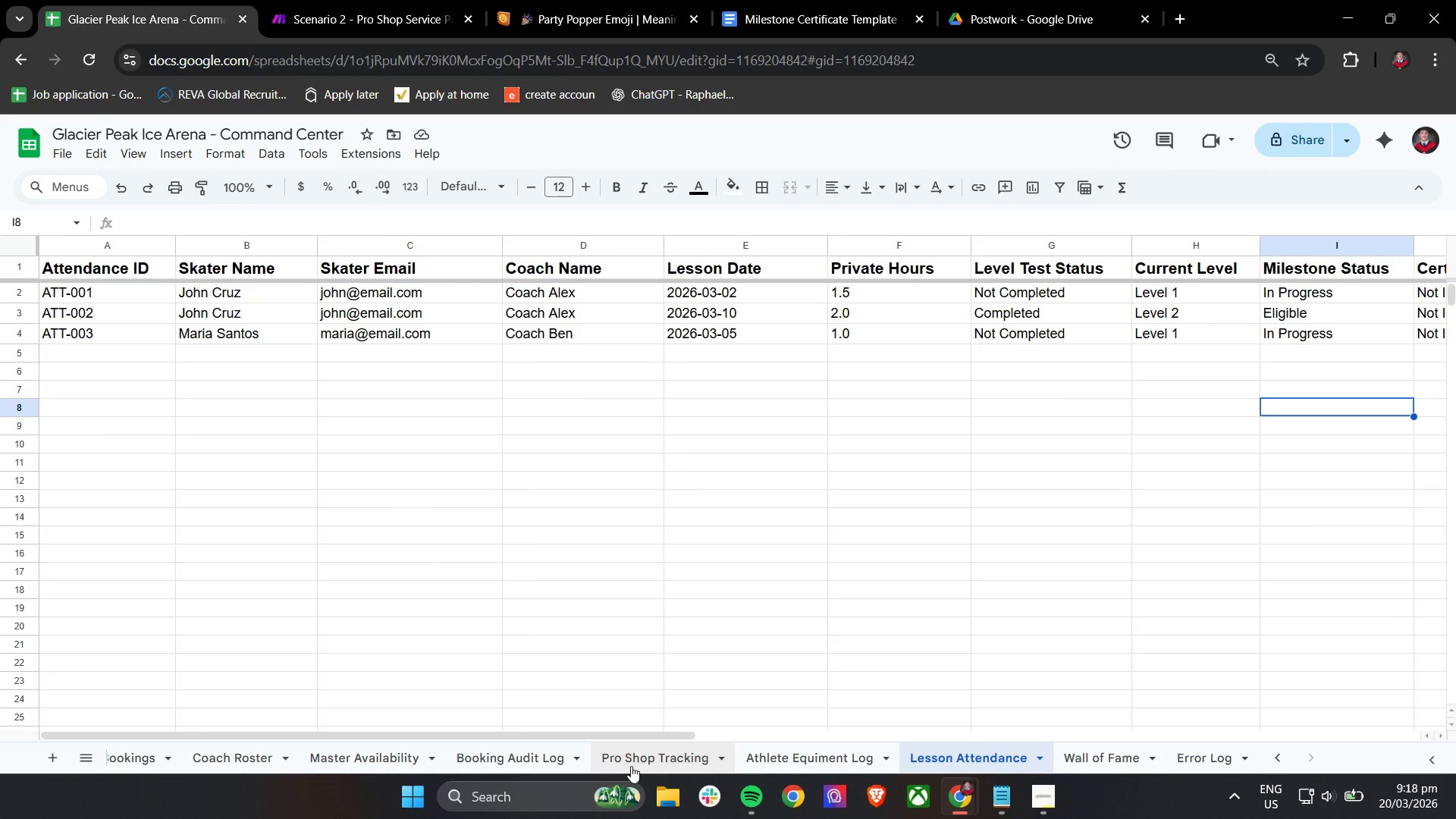 
left_click_drag(start_coordinate=[635, 731], to_coordinate=[599, 731])
 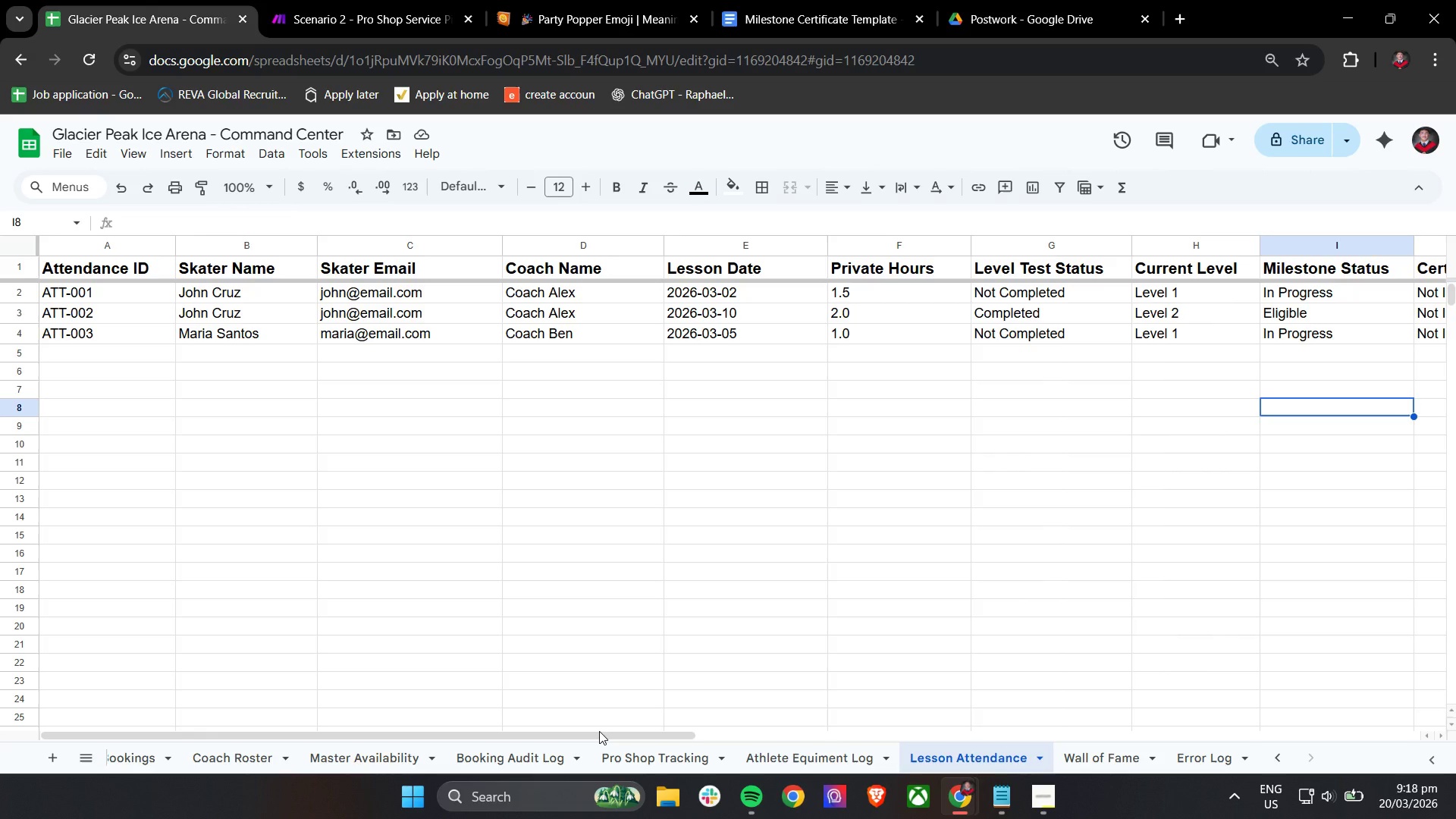 
wait(14.38)
 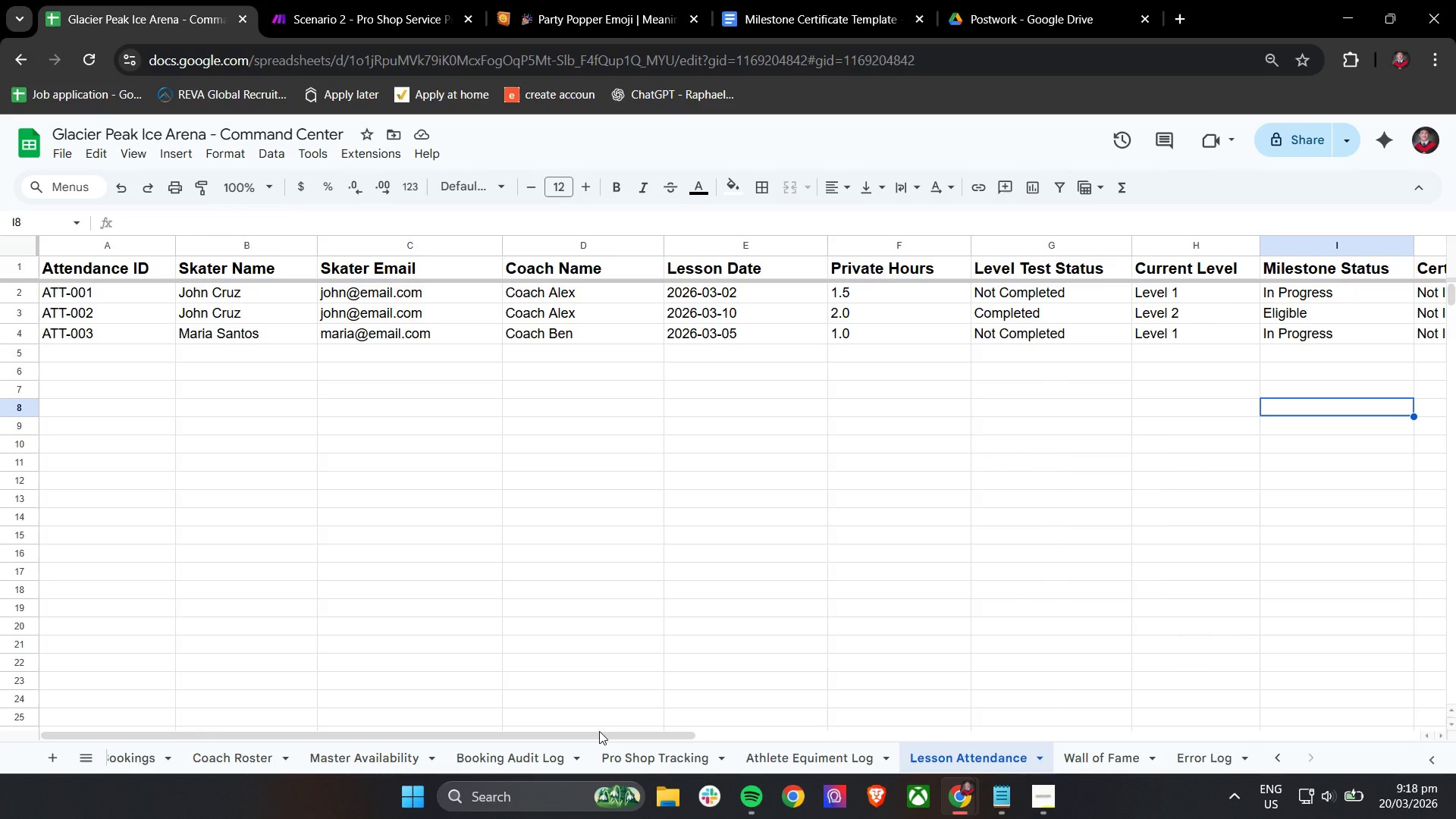 
left_click([1321, 795])
 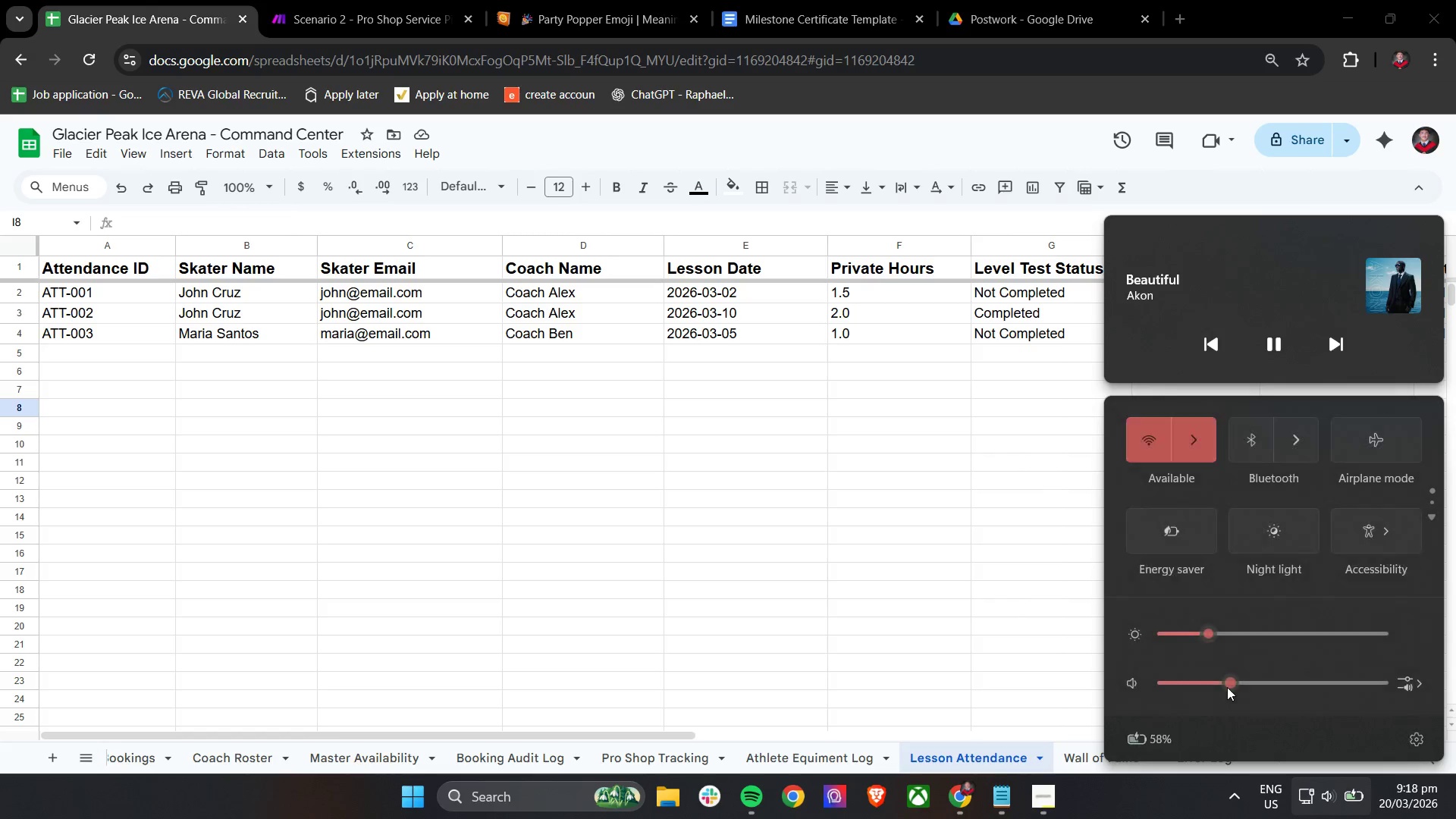 
left_click_drag(start_coordinate=[1235, 682], to_coordinate=[1215, 684])
 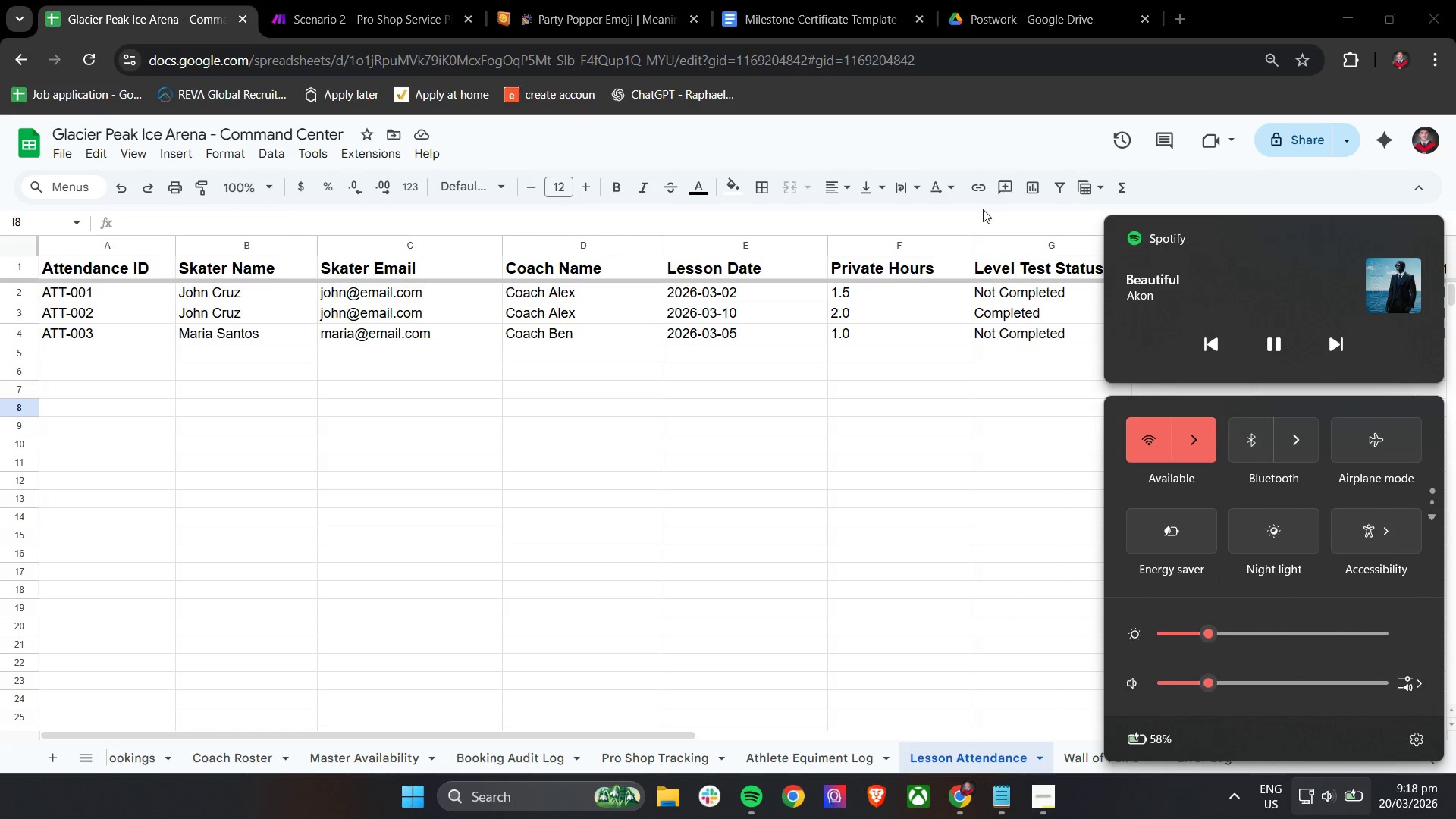 
left_click([966, 140])
 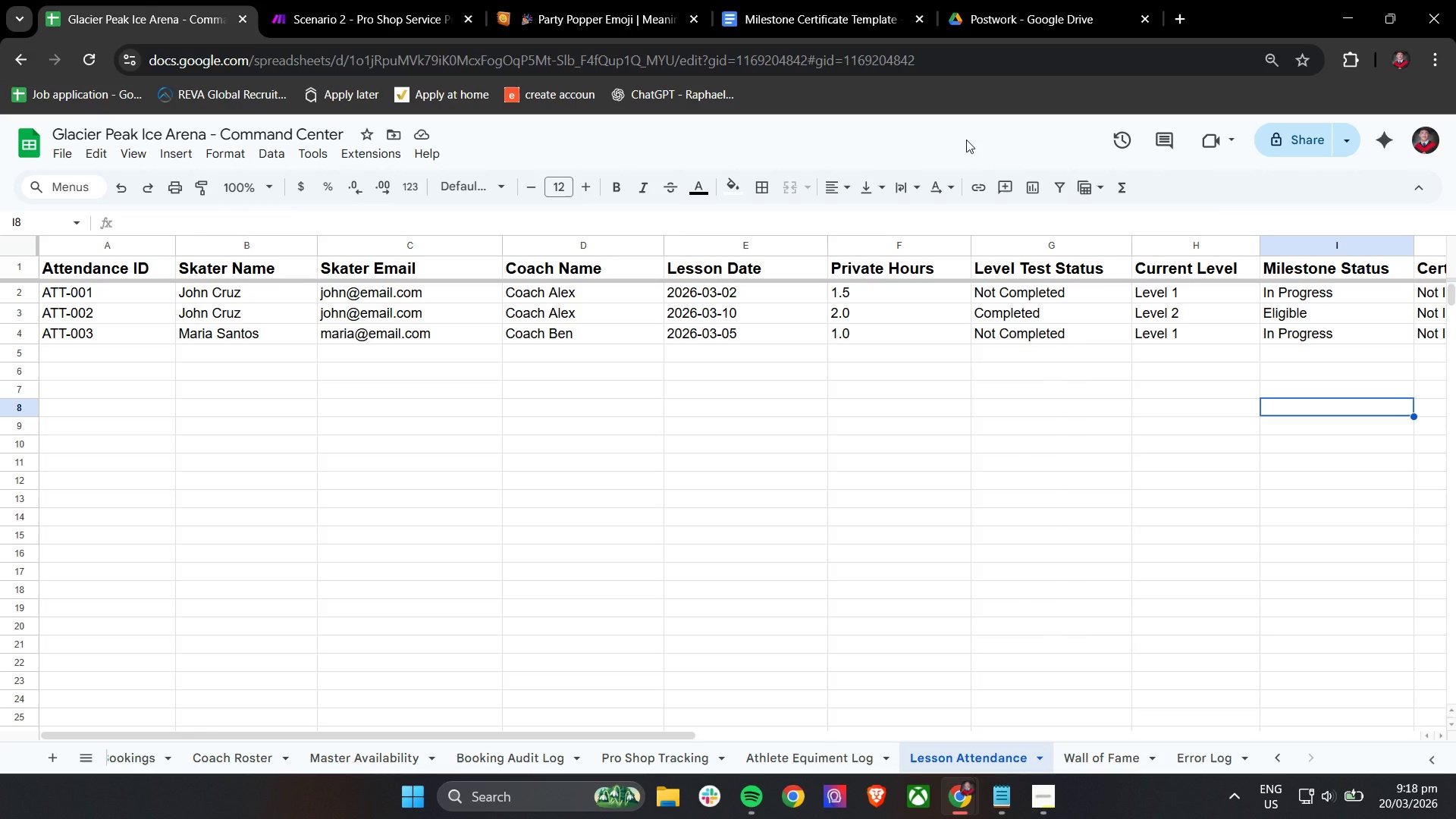 
wait(8.12)
 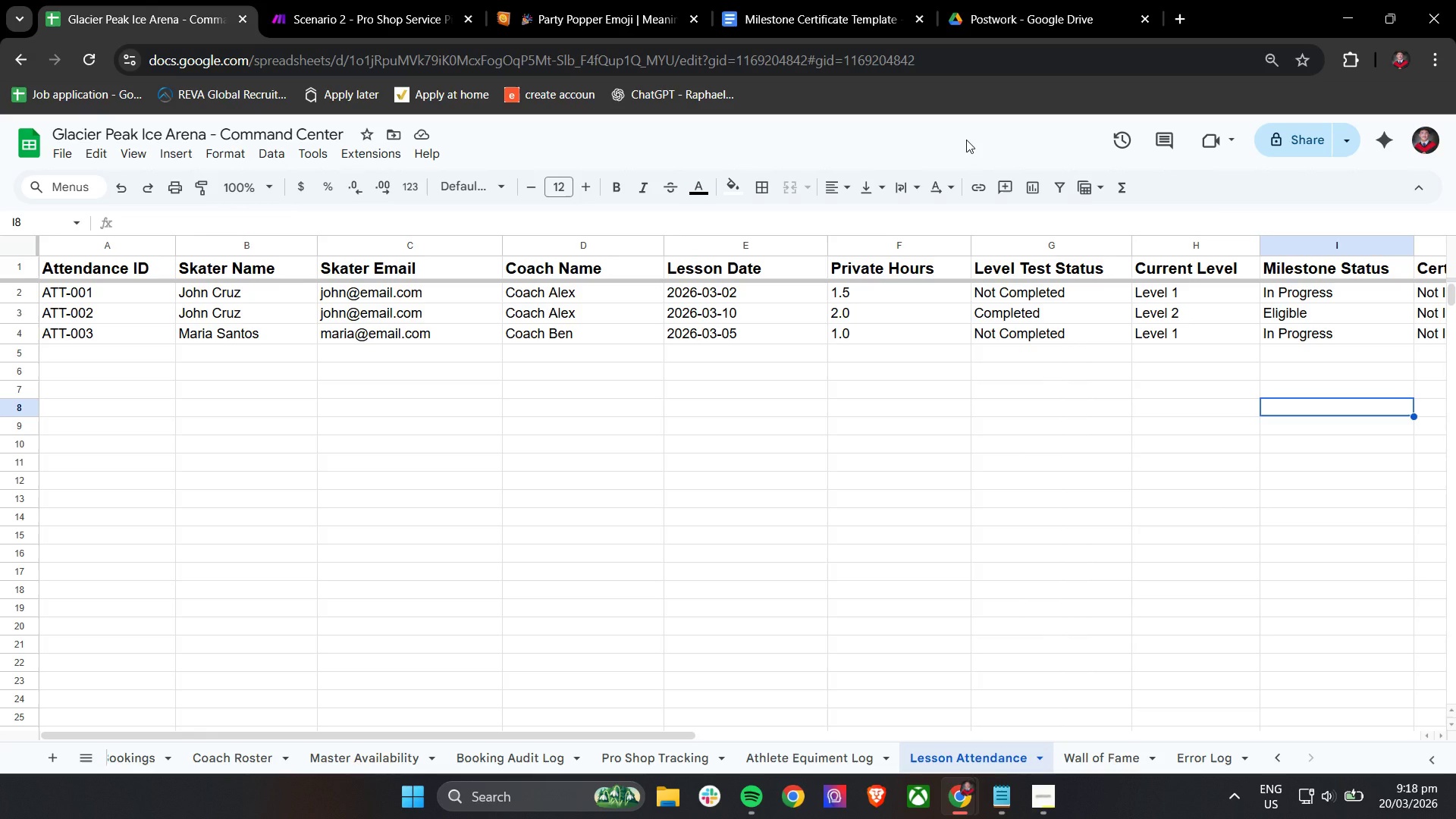 
left_click([649, 758])
 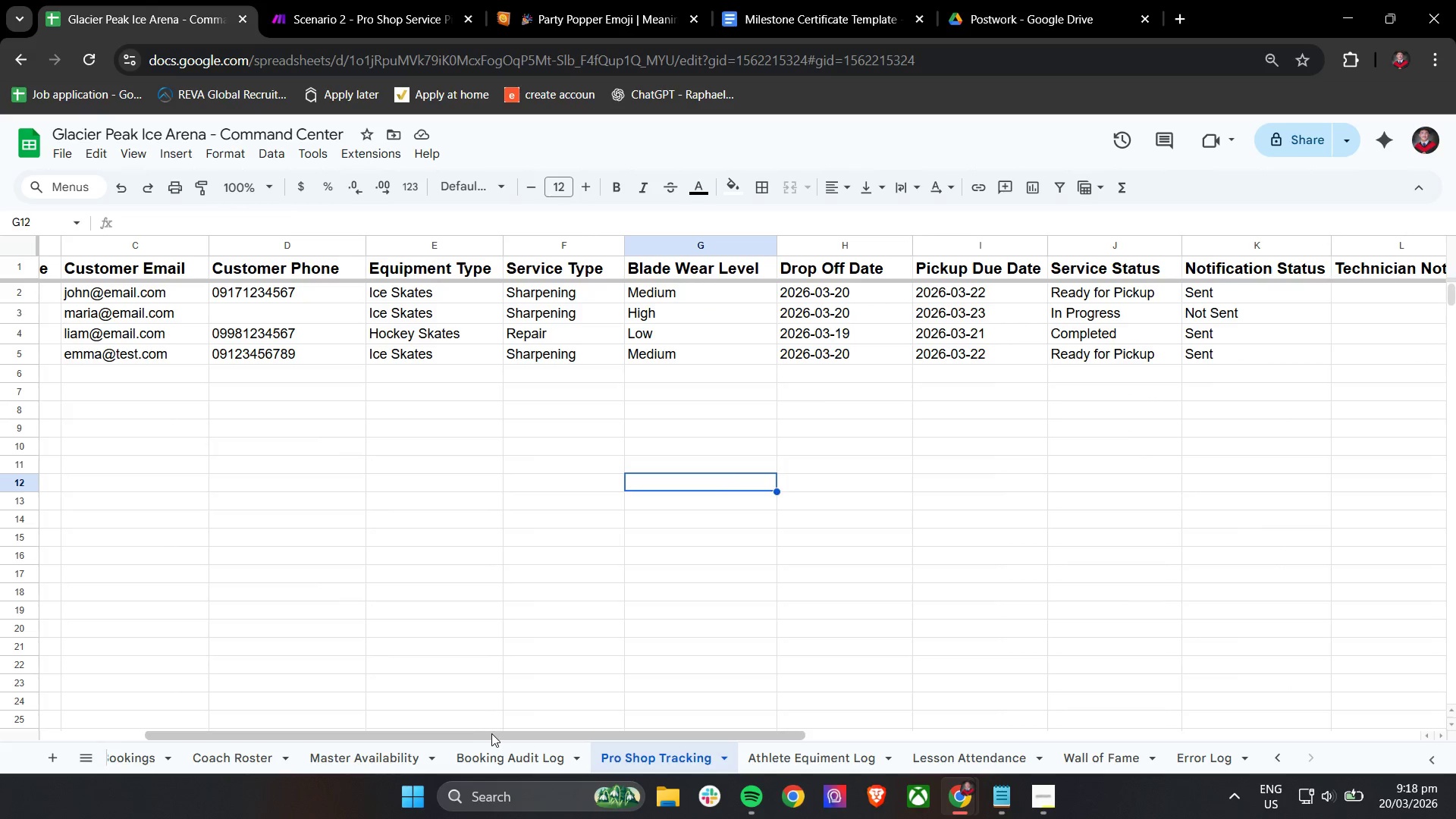 
left_click_drag(start_coordinate=[413, 739], to_coordinate=[136, 747])
 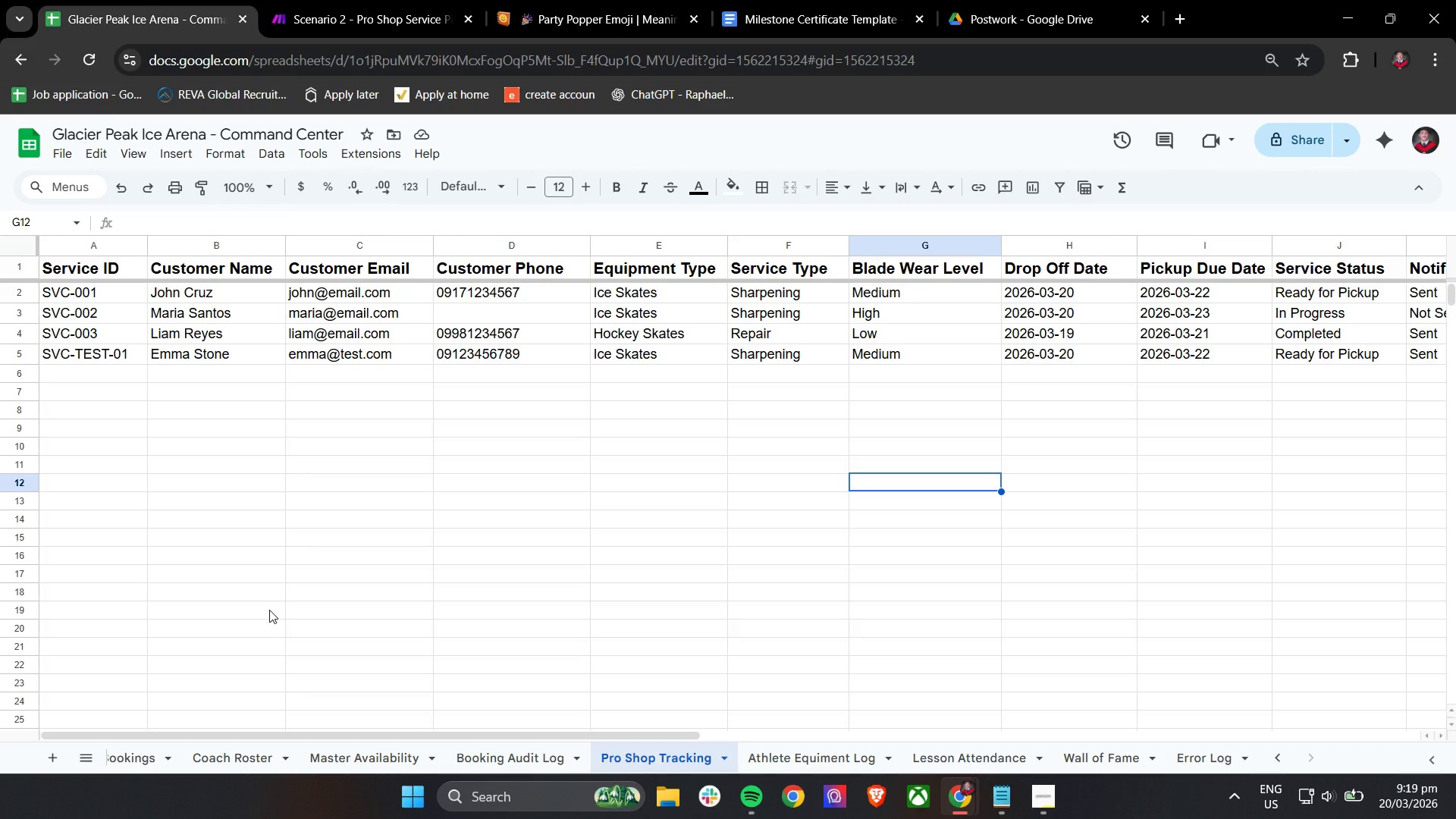 
wait(6.64)
 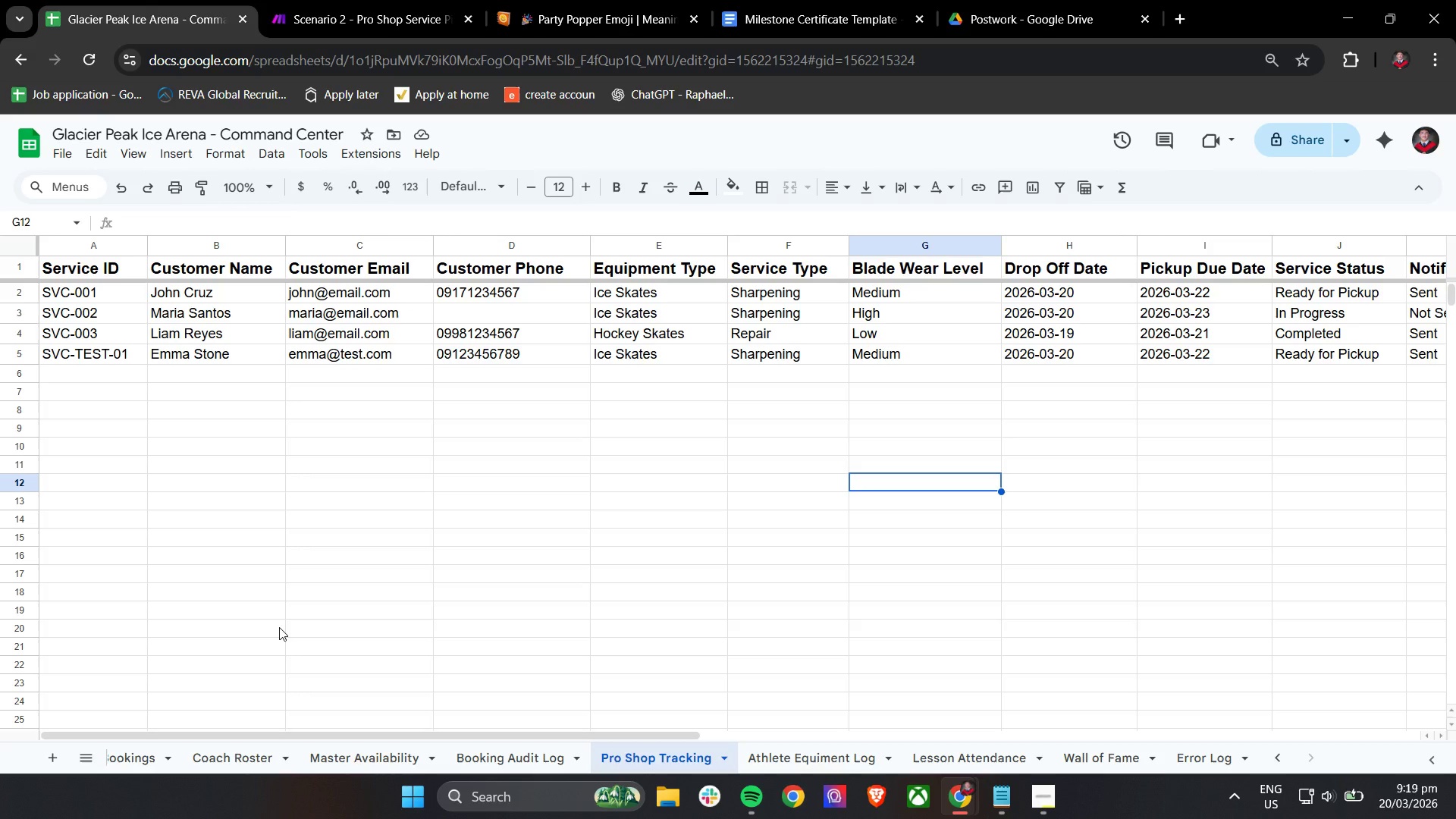 
left_click([106, 371])
 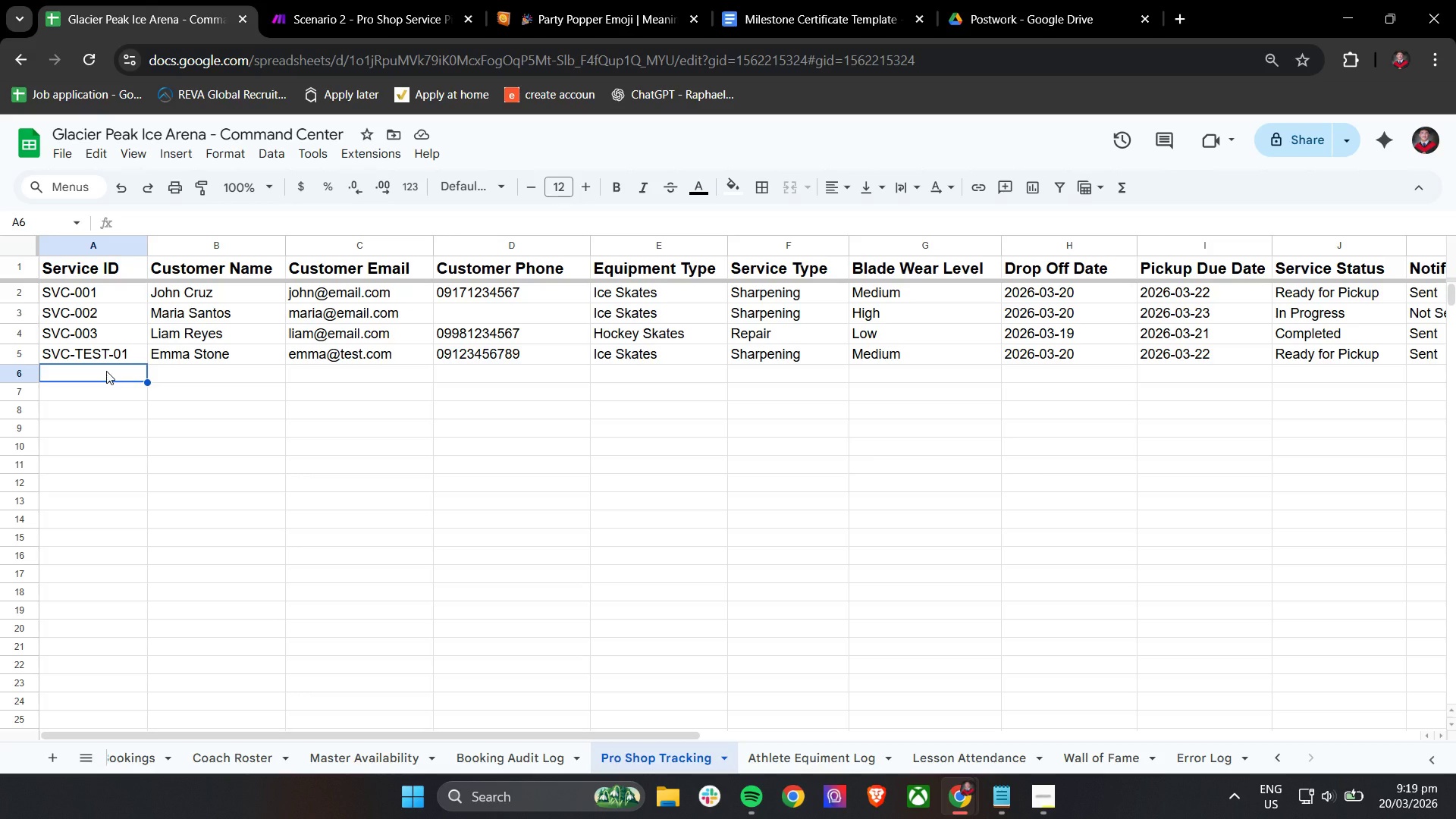 
type(SVC-TEST)
key(Backspace)
key(Backspace)
key(Backspace)
 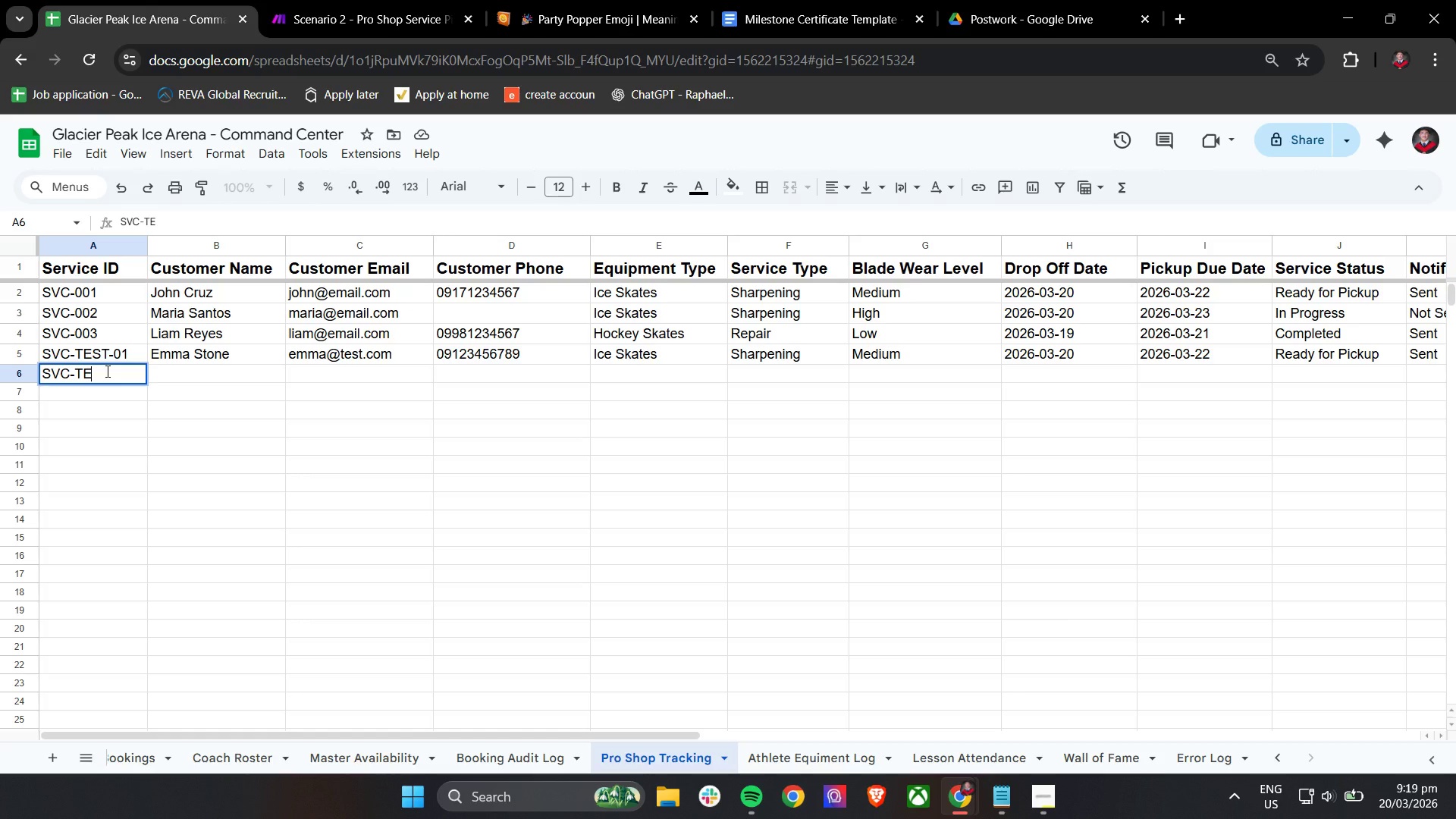 
wait(12.38)
 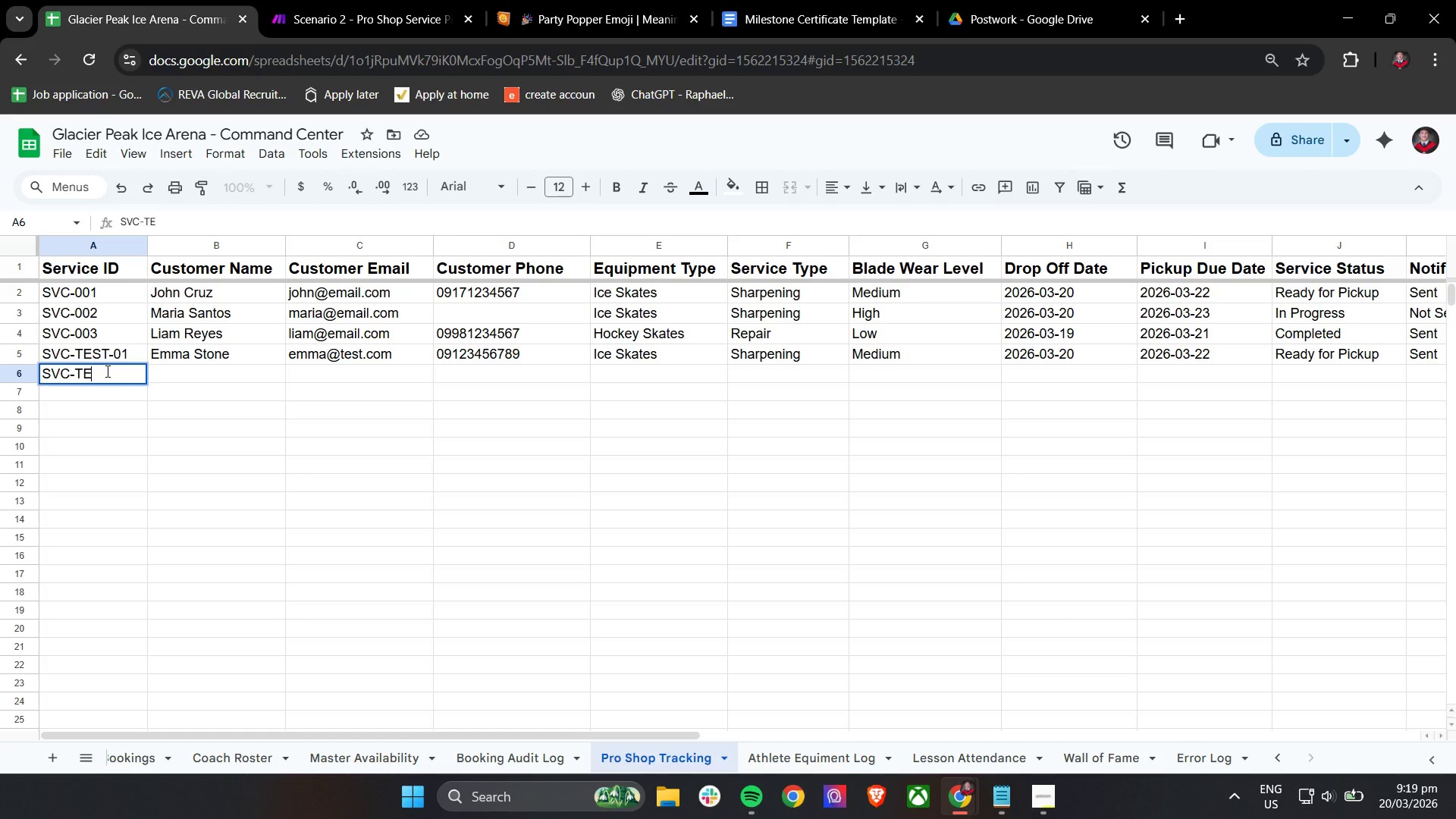 
key(Backspace)
key(Backspace)
type(EE)
key(Backspace)
type(RR-01)
key(Tab)
type(no EMAIL)
key(Backspace)
key(Backspace)
key(Backspace)
key(Backspace)
key(Backspace)
key(Backspace)
key(Backspace)
key(Backspace)
key(Backspace)
type(No Email Customer)
key(Tab)
key(Tab)
type(09123456789)
 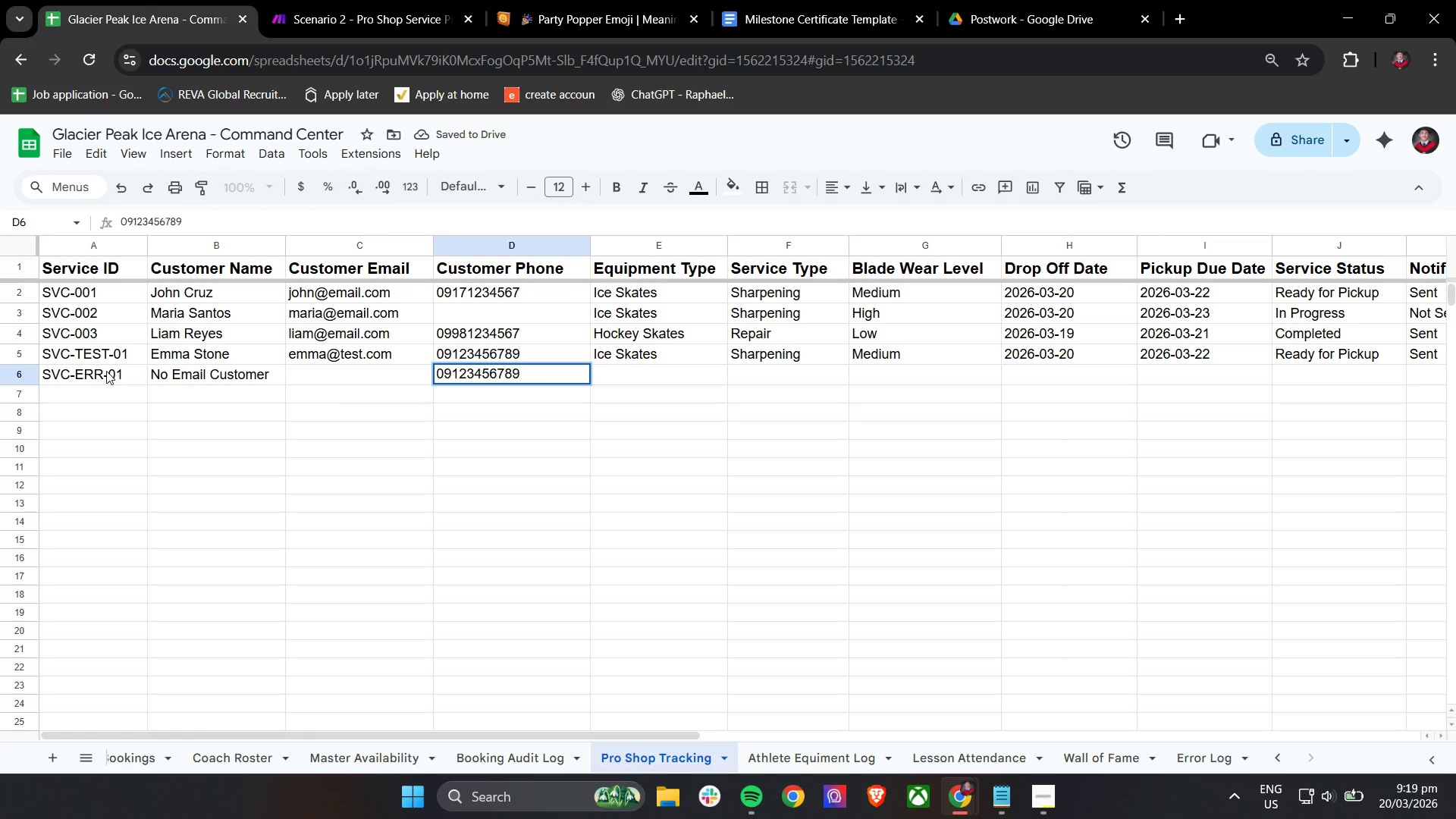 
key(Tab)
type(I)
key(Tab)
type(Sha)
key(Tab)
type(Lig)
key(Backspace)
key(Backspace)
type(ow)
key(Tab)
 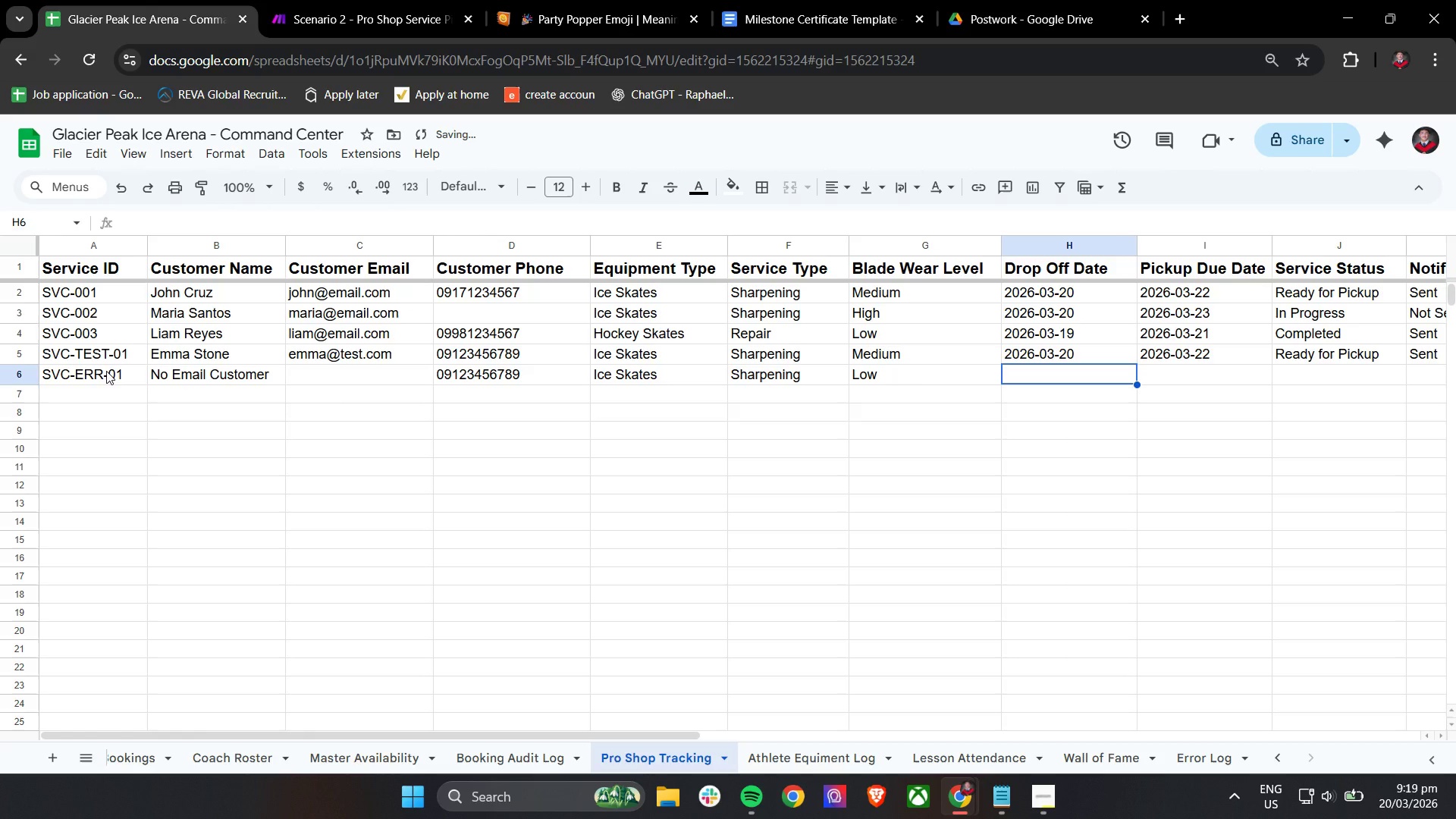 
left_click([1025, 356])
 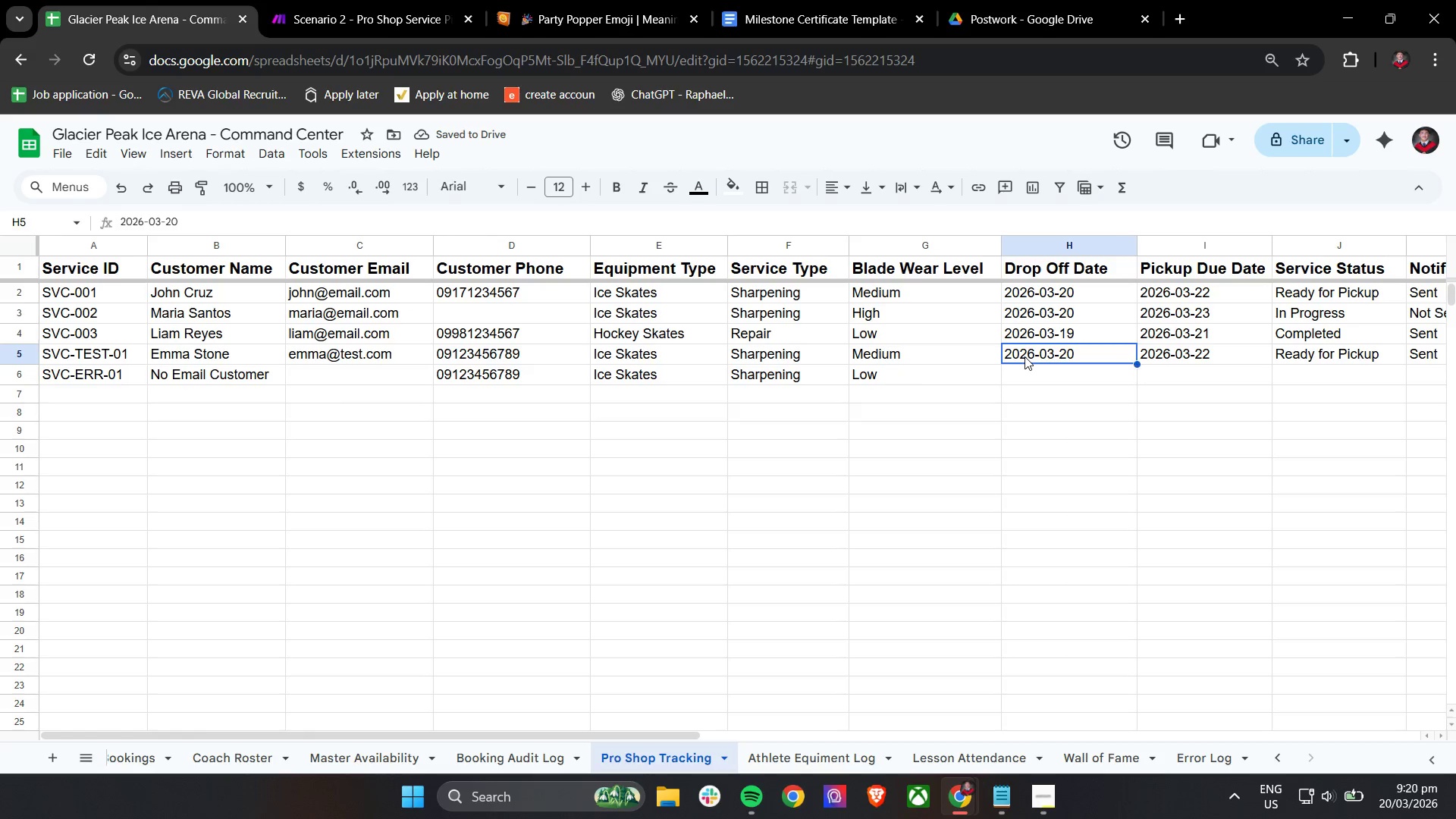 
key(Control+ControlLeft)
 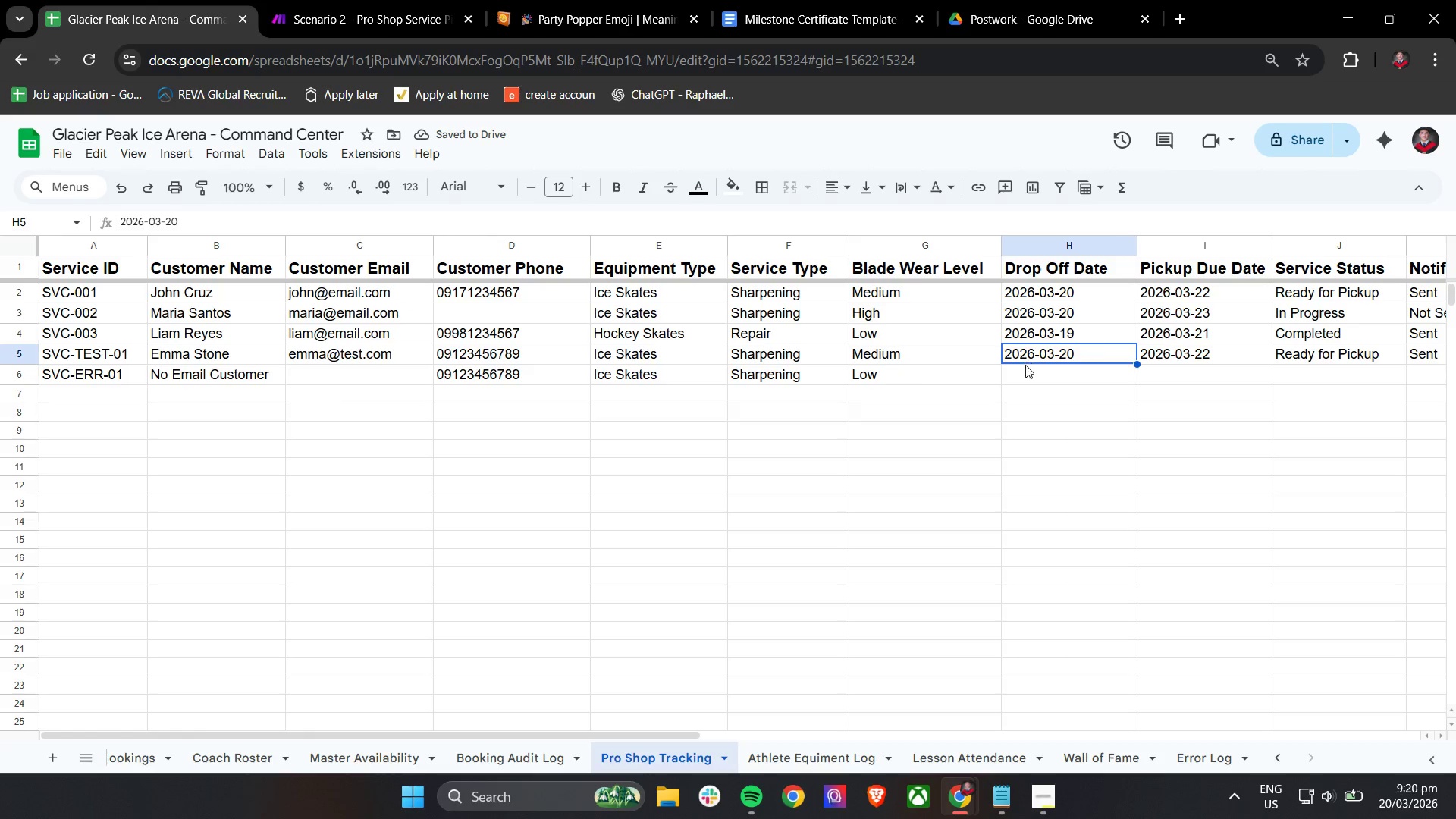 
key(Control+C)
 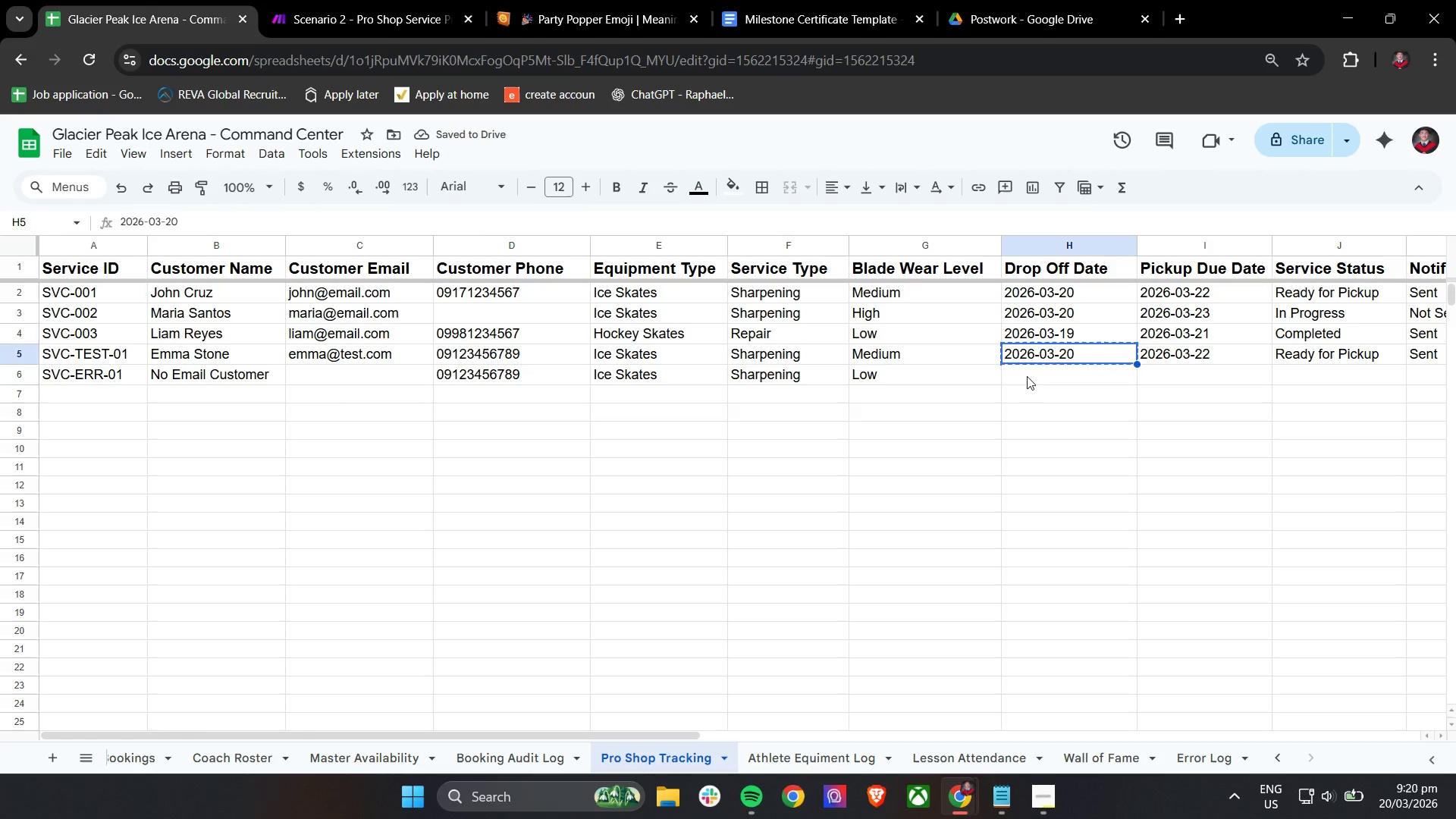 
double_click([1027, 376])
 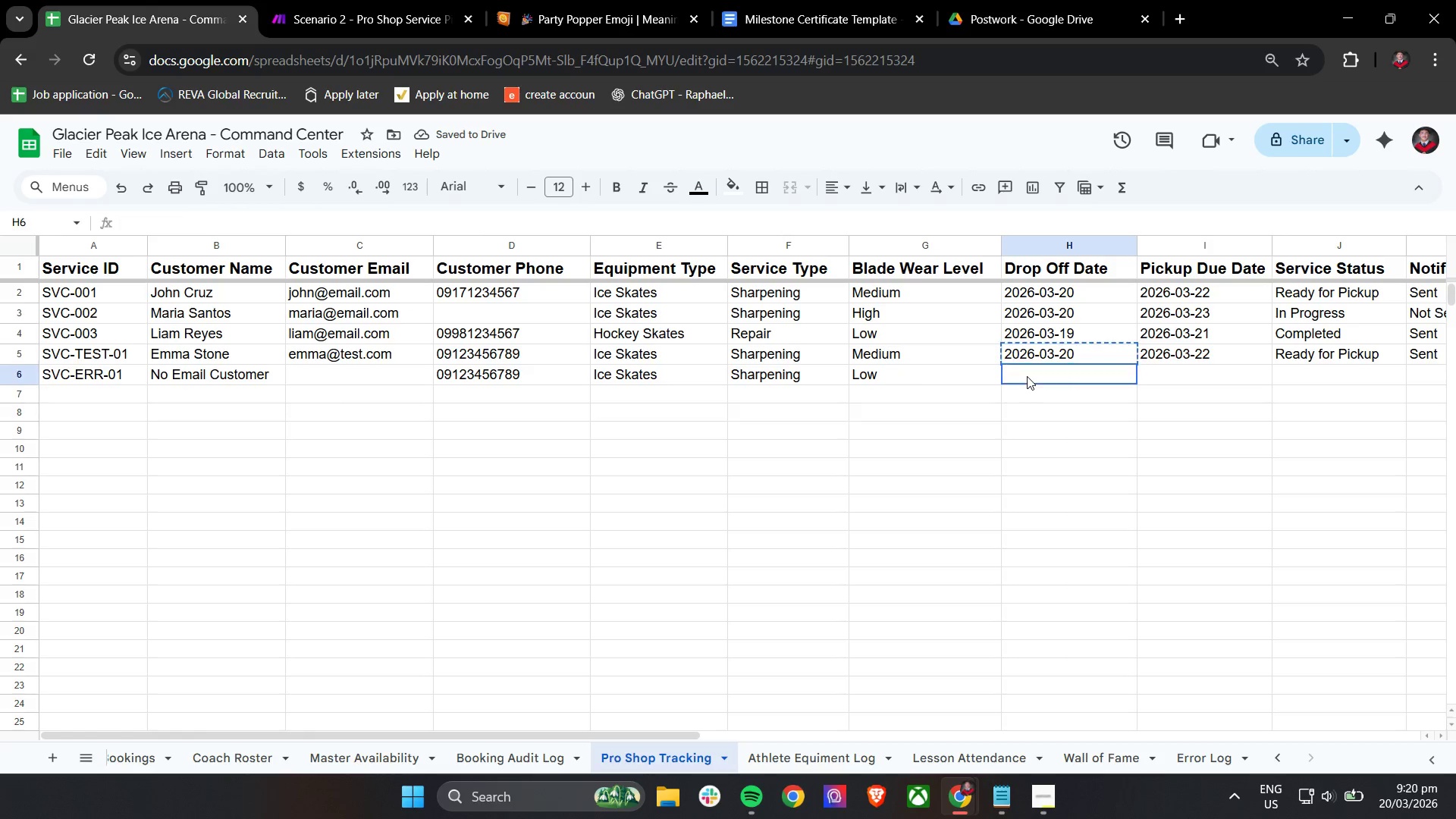 
key(Control+ControlLeft)
 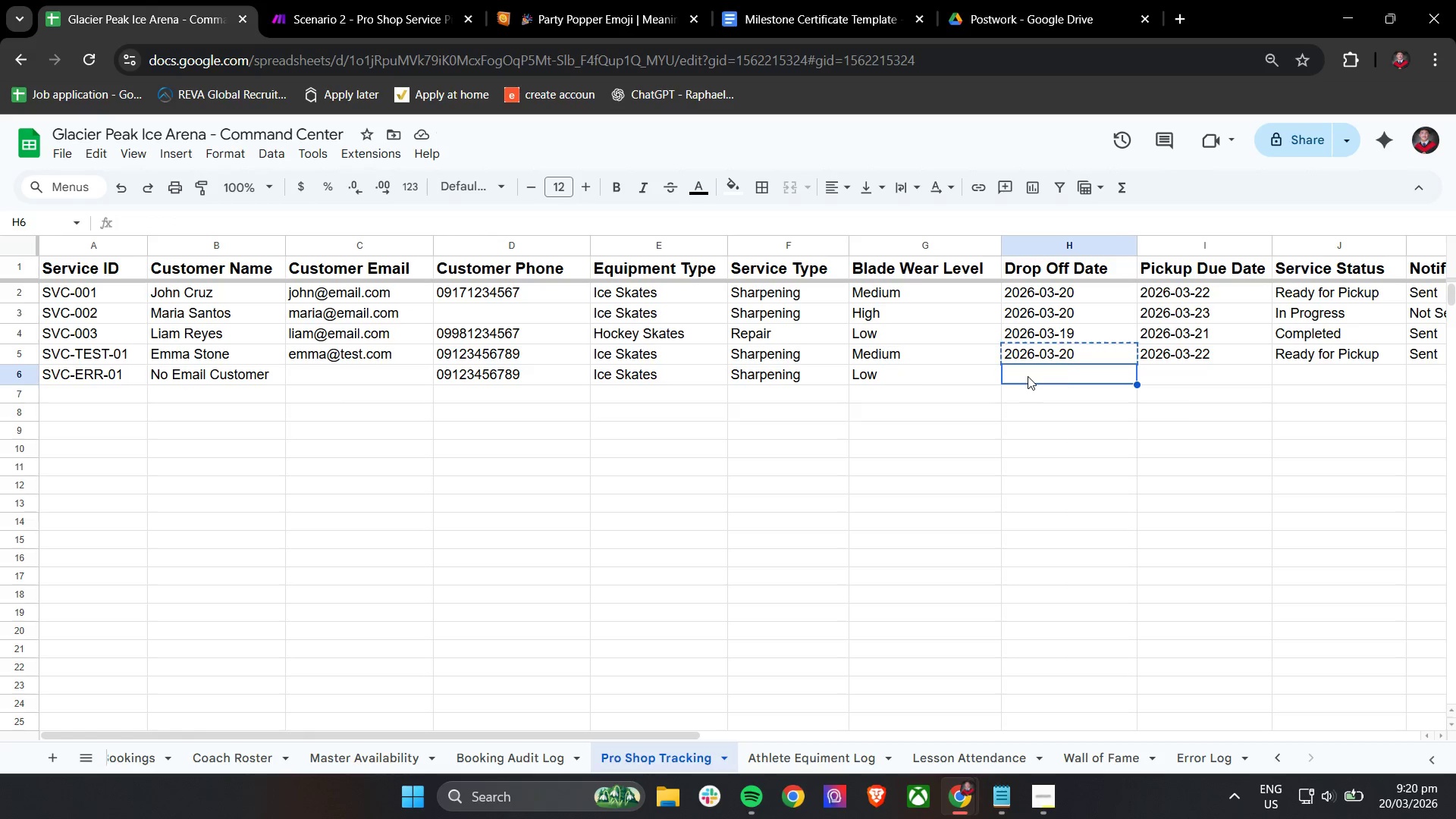 
key(Control+V)
 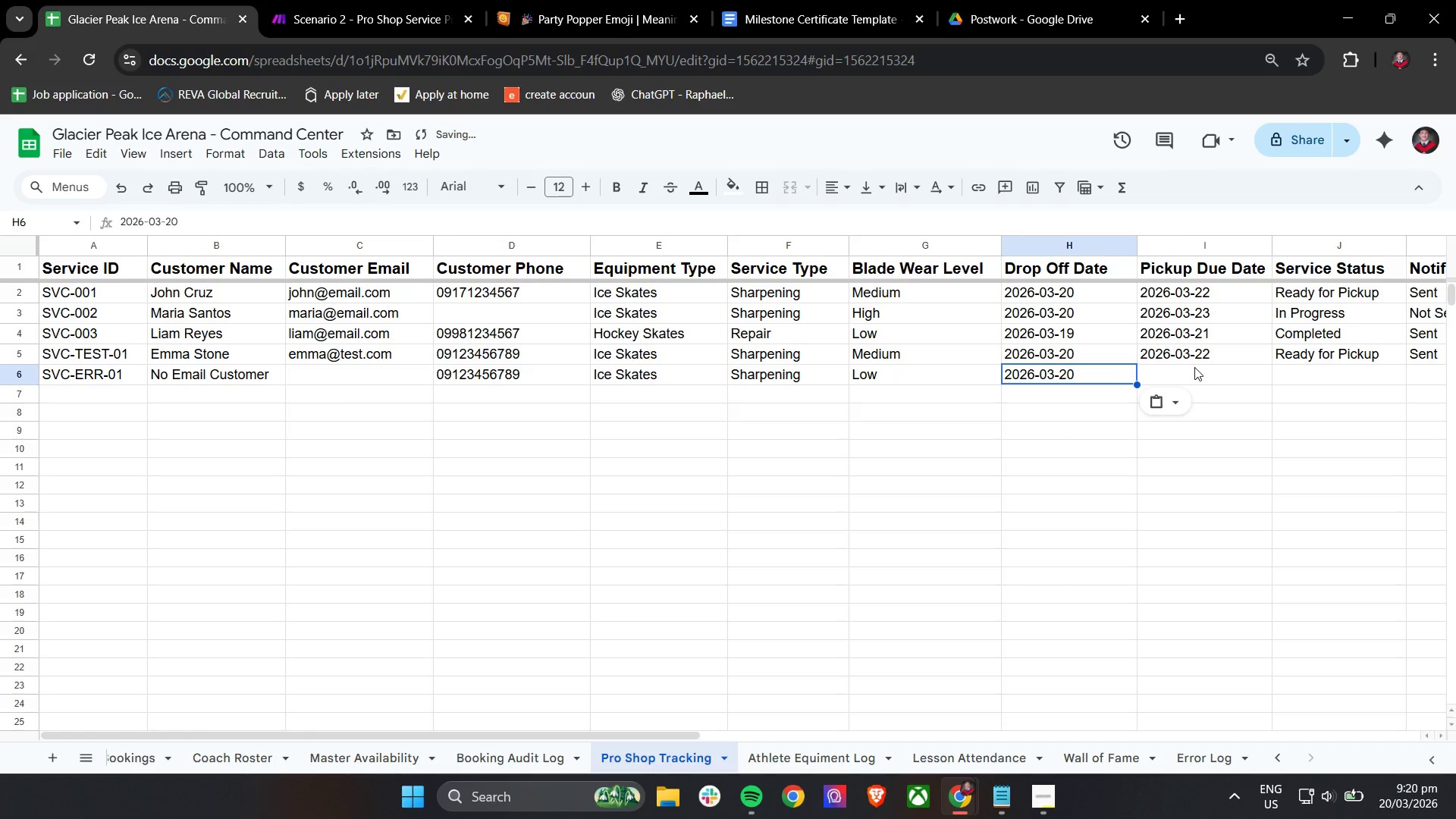 
double_click([1200, 355])
 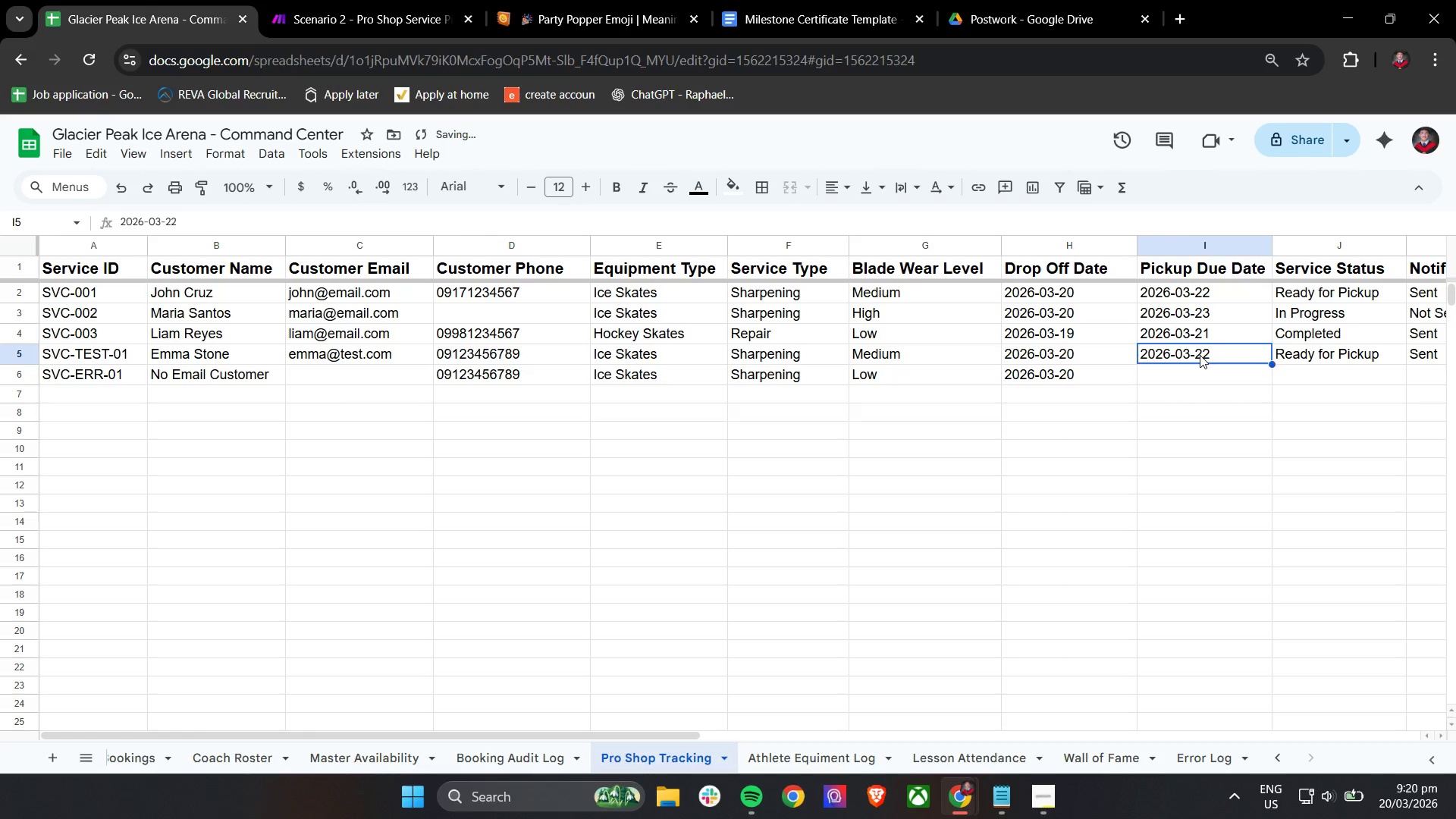 
key(Control+ControlLeft)
 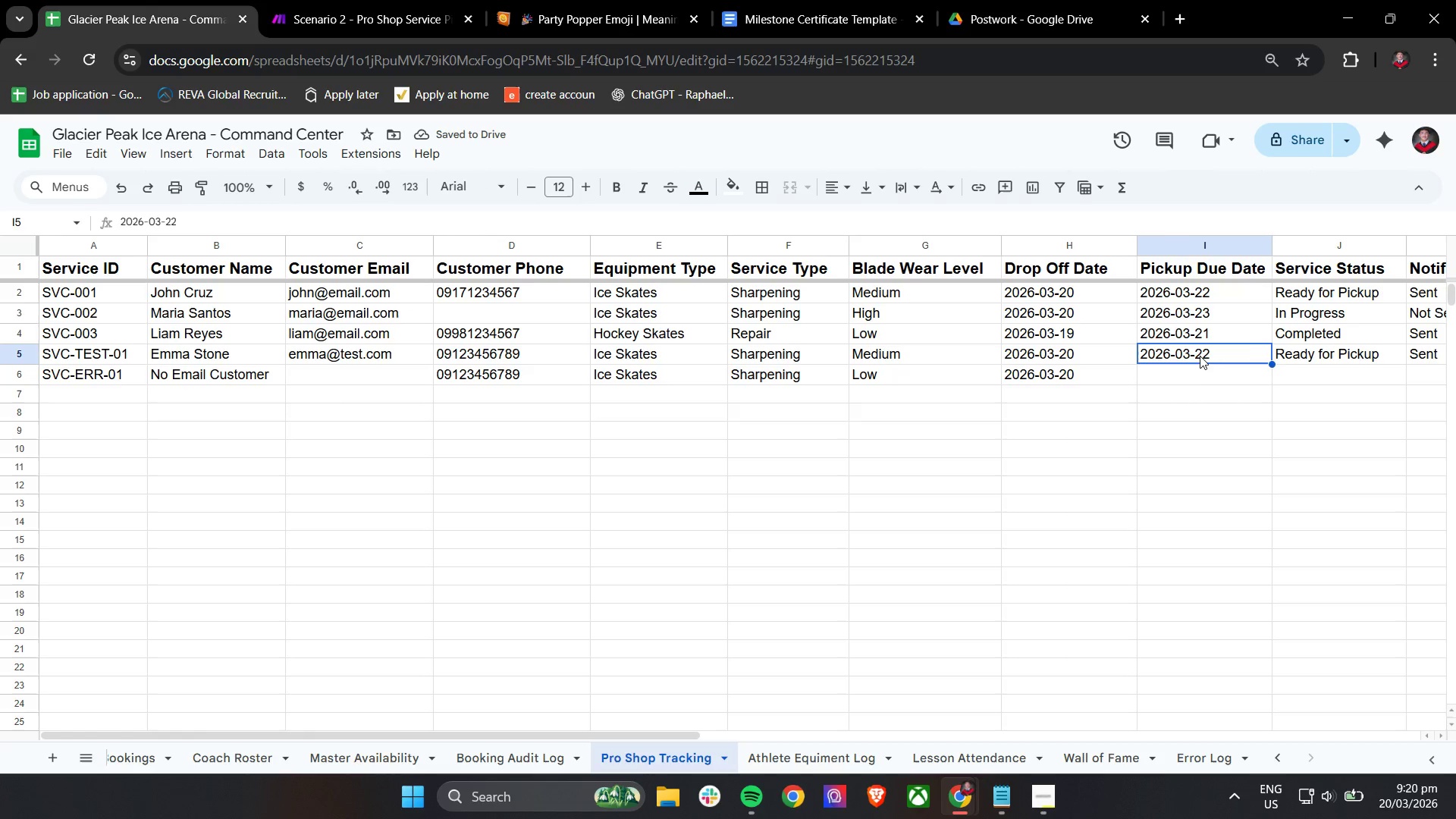 
key(Control+C)
 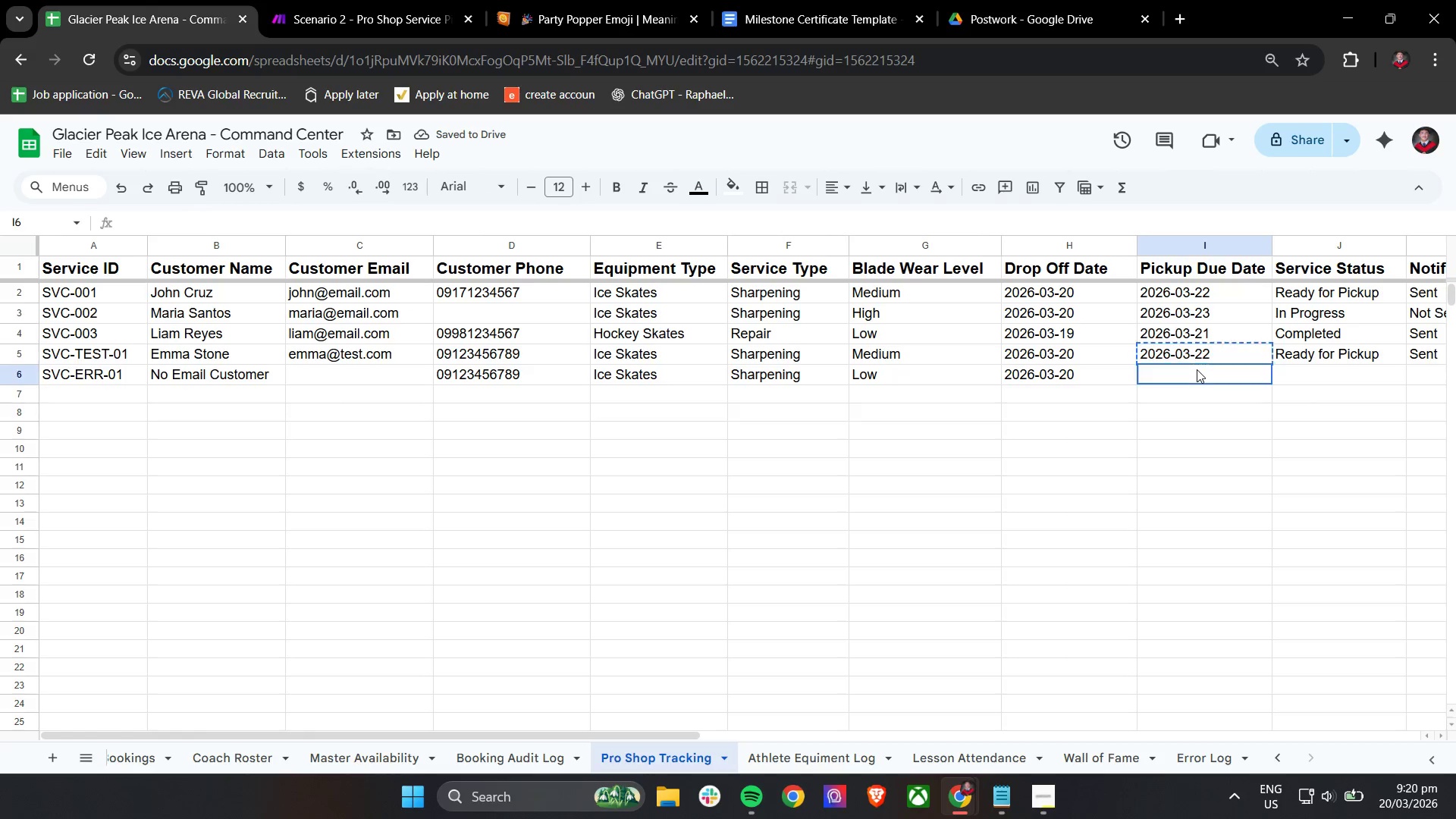 
left_click([1197, 369])
 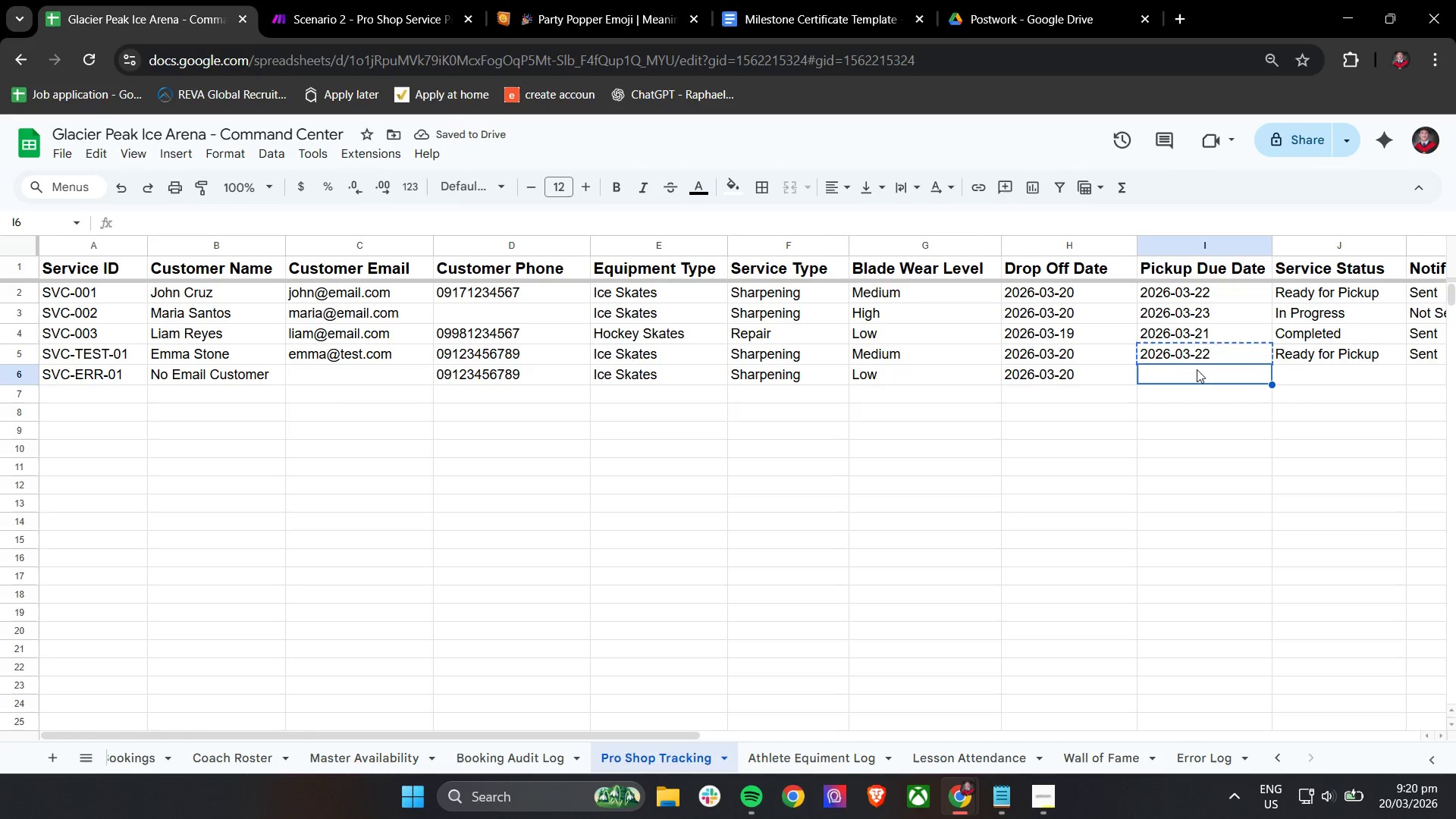 
key(Control+ControlLeft)
 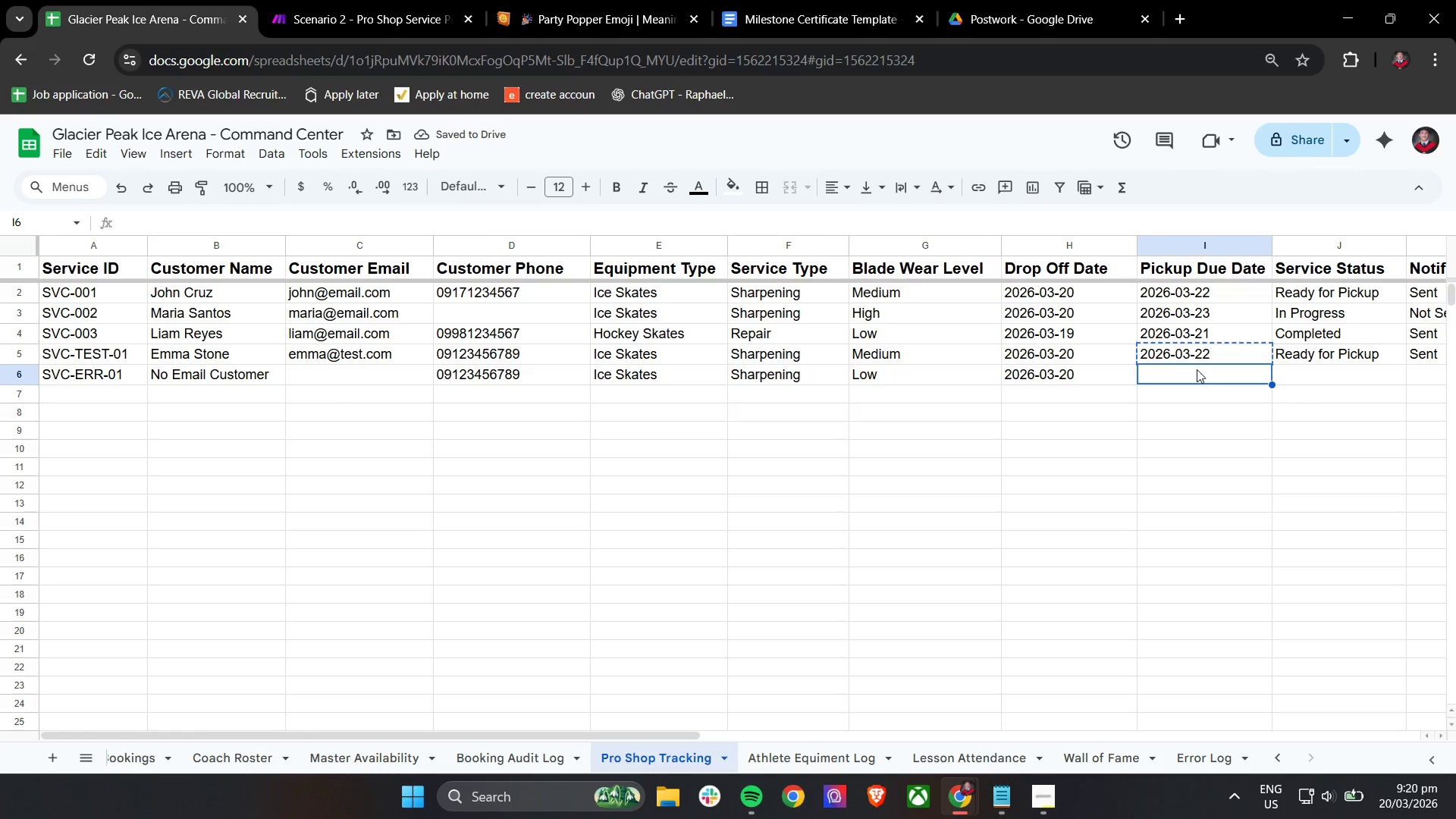 
key(Control+V)
 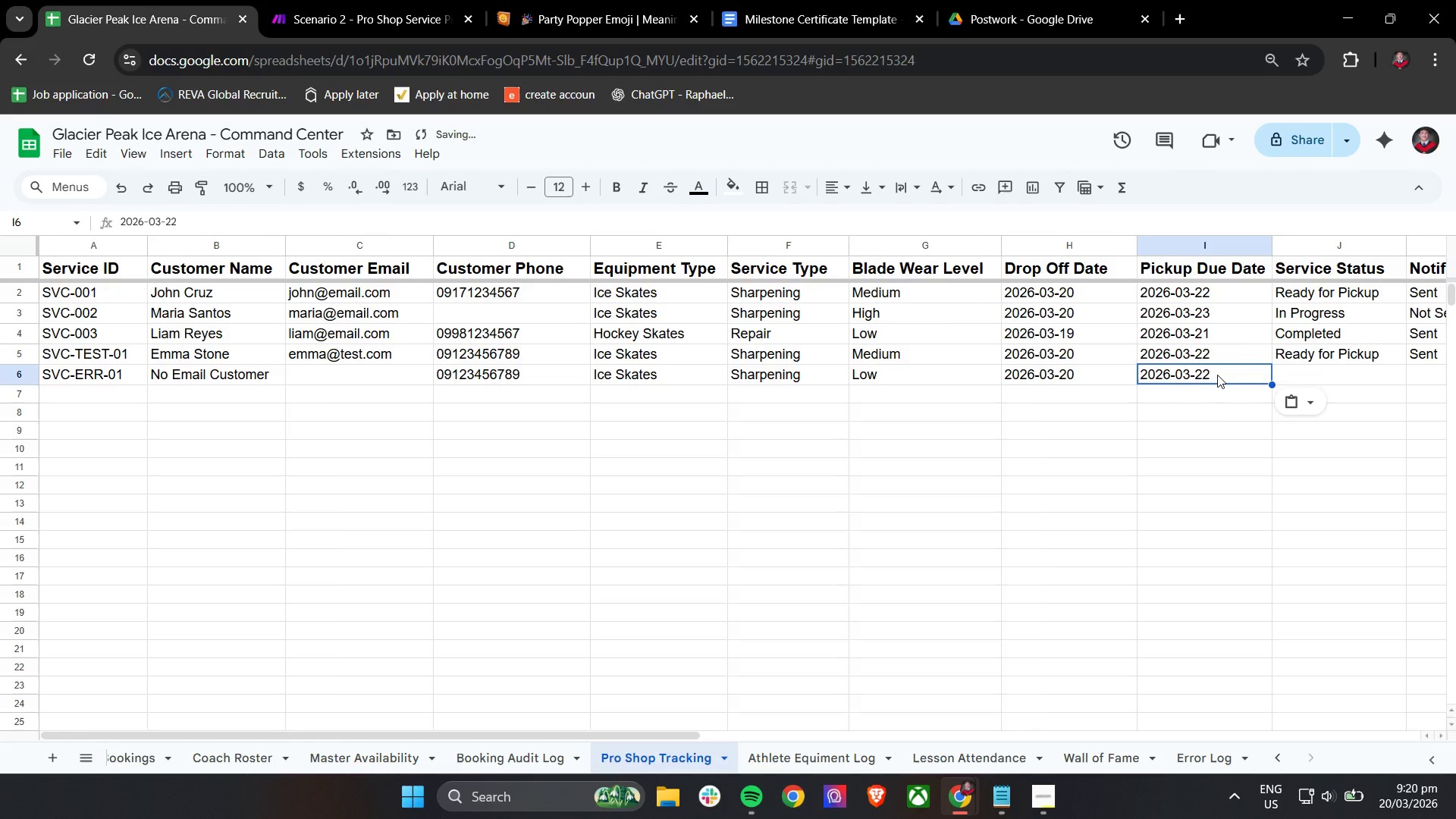 
hold_key(key=ShiftLeft, duration=1.0)
scroll: coordinate [1217, 375], scroll_direction: down, amount: 3.0
 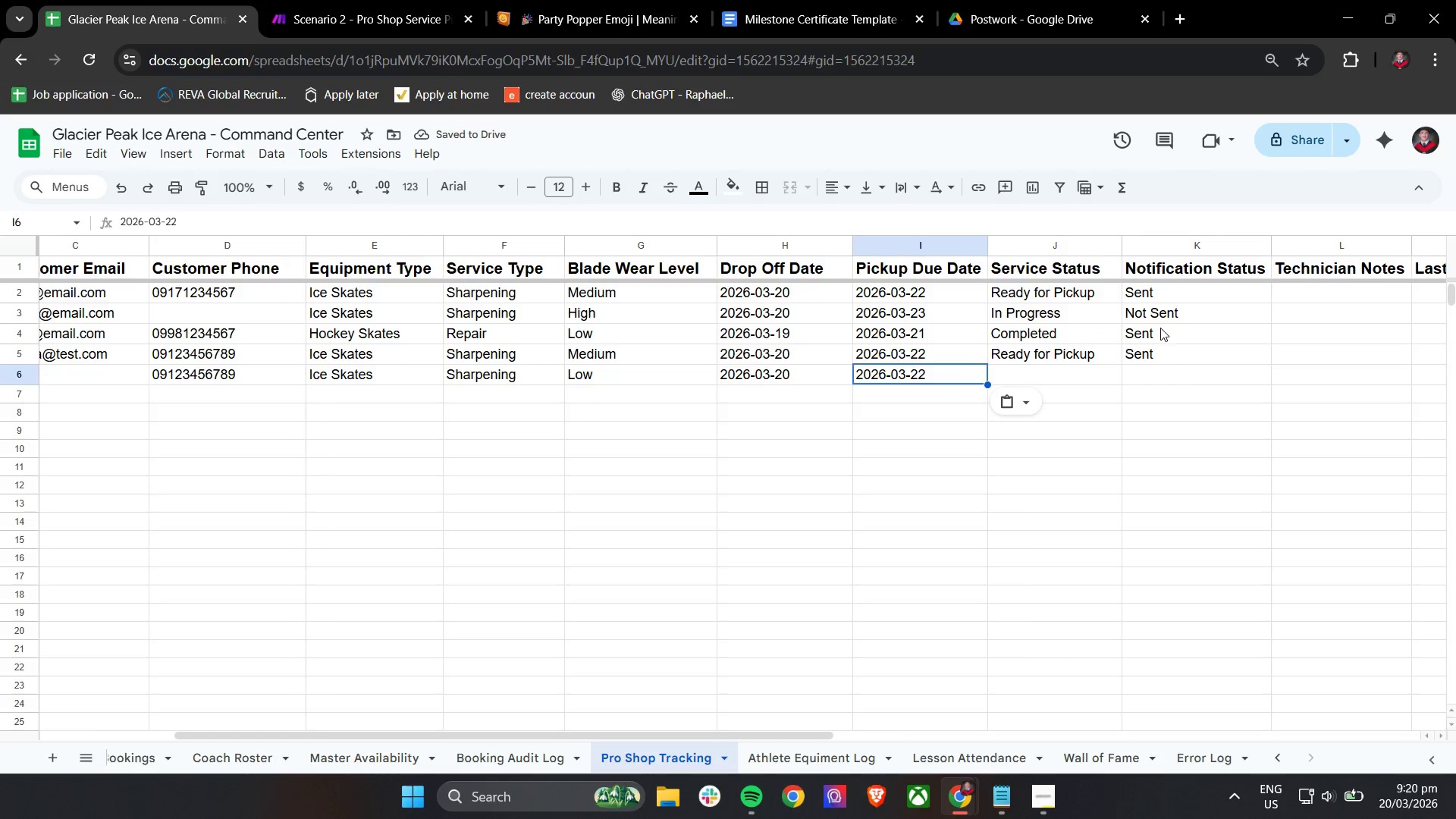 
left_click([1072, 353])
 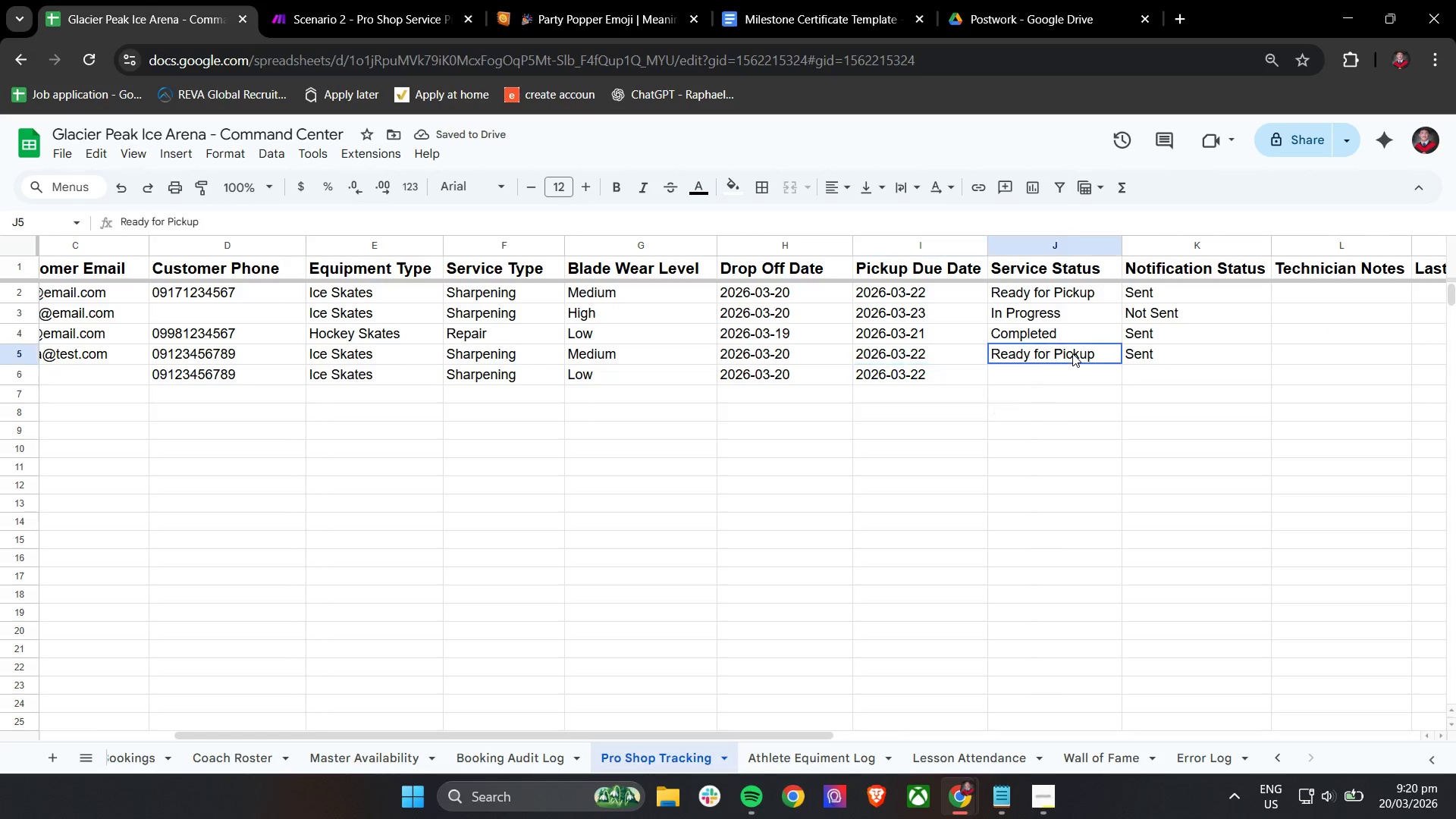 
key(Control+ControlLeft)
 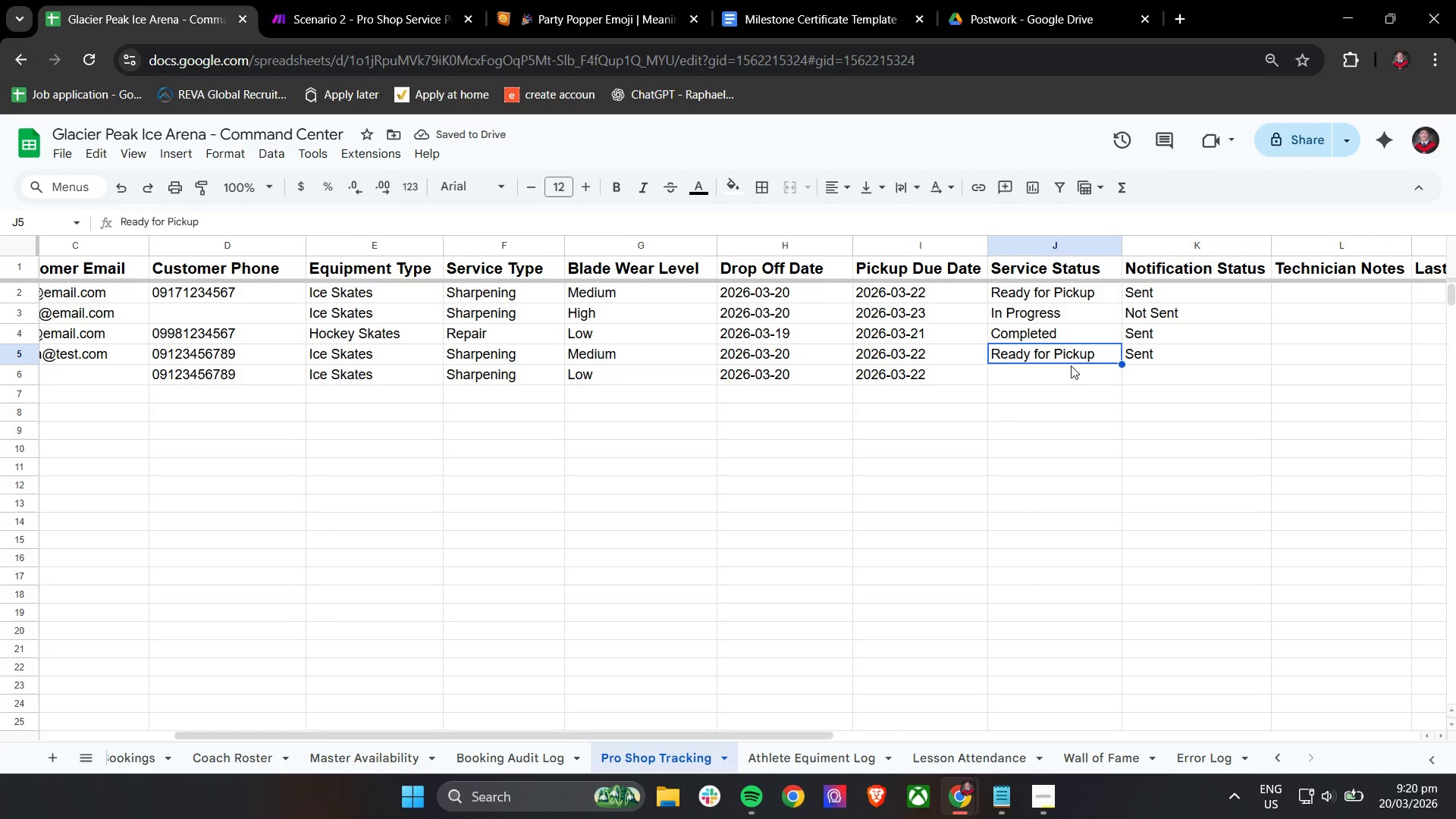 
key(Control+C)
 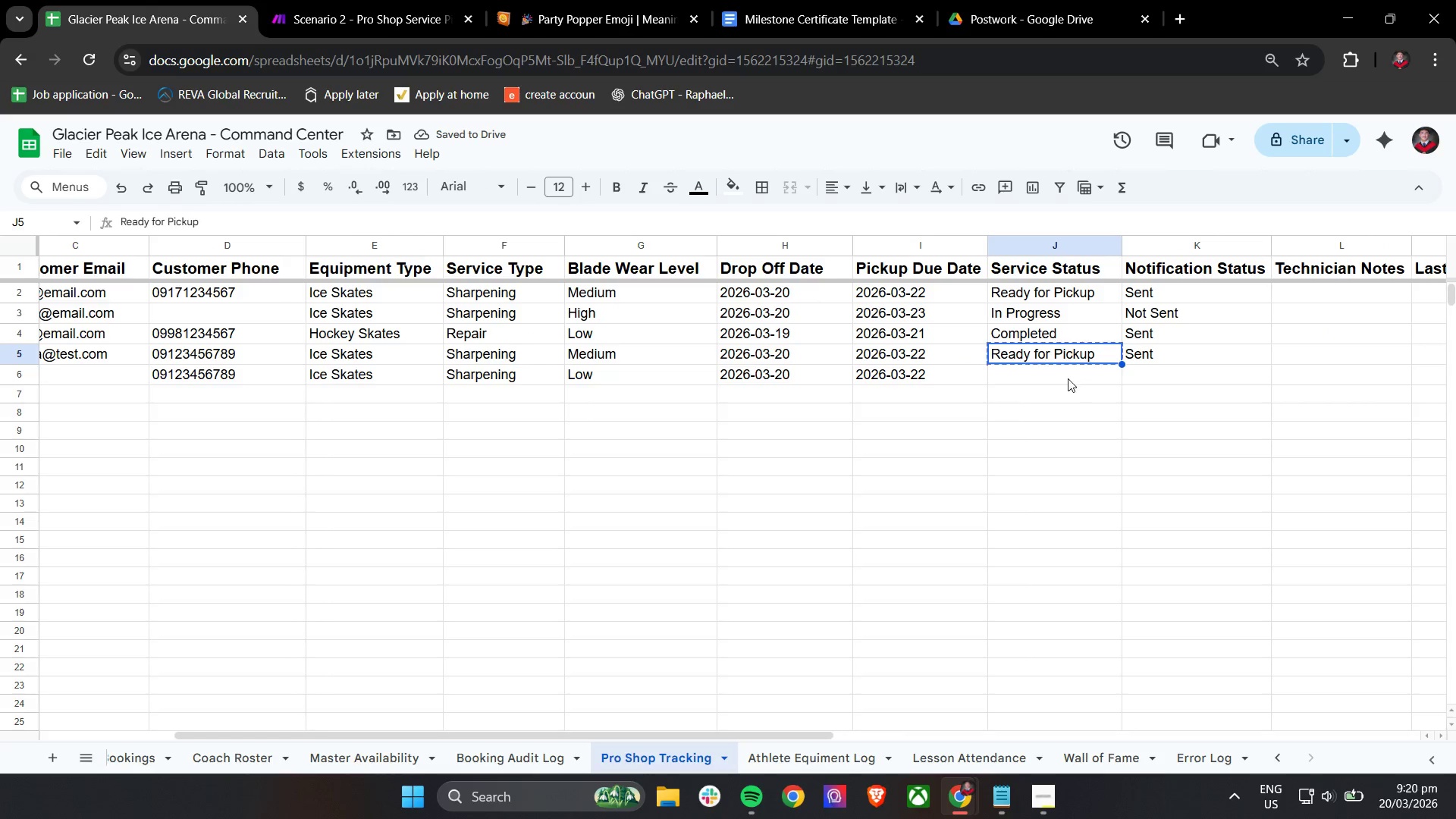 
double_click([1068, 378])
 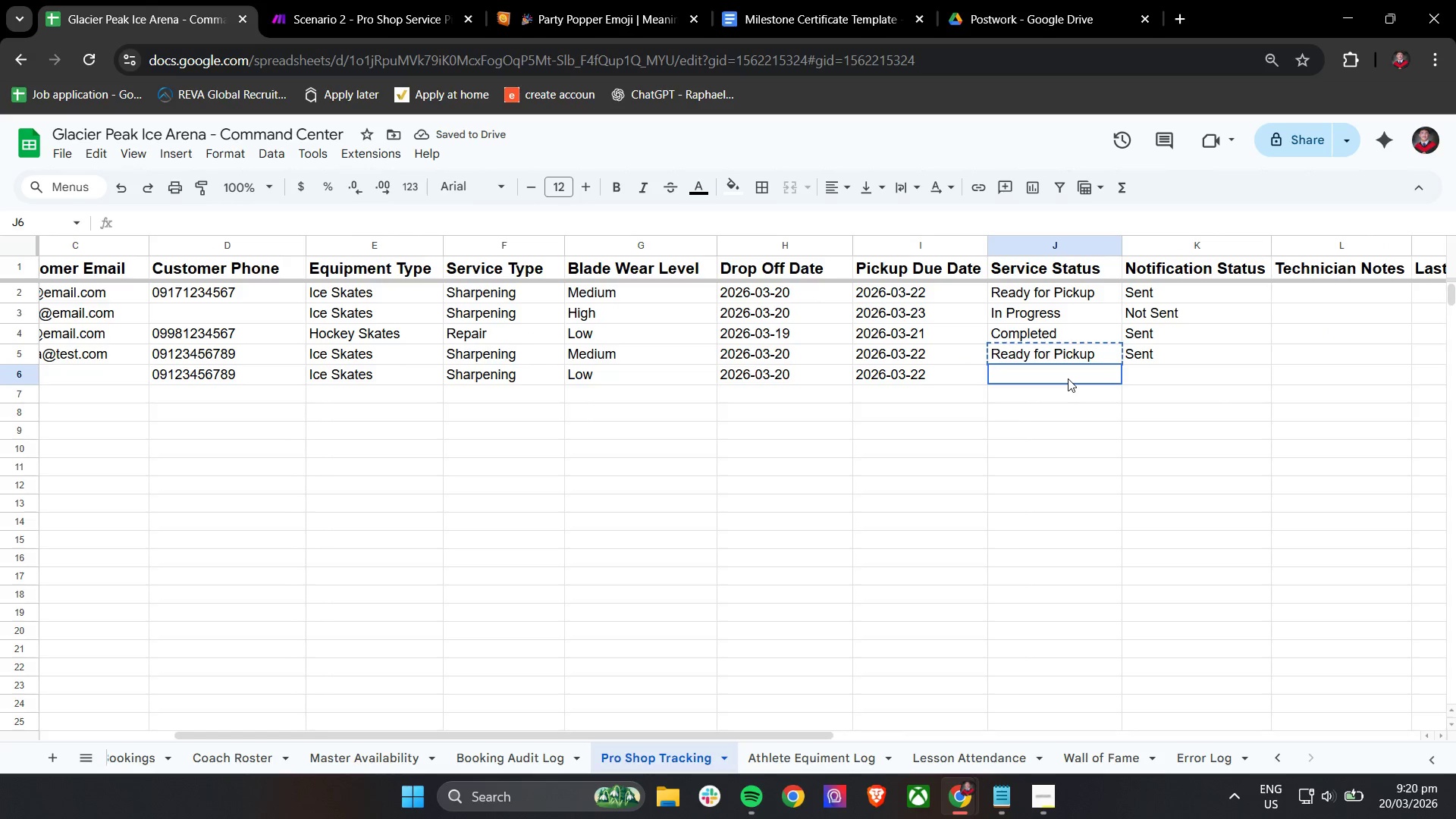 
key(Control+V)
 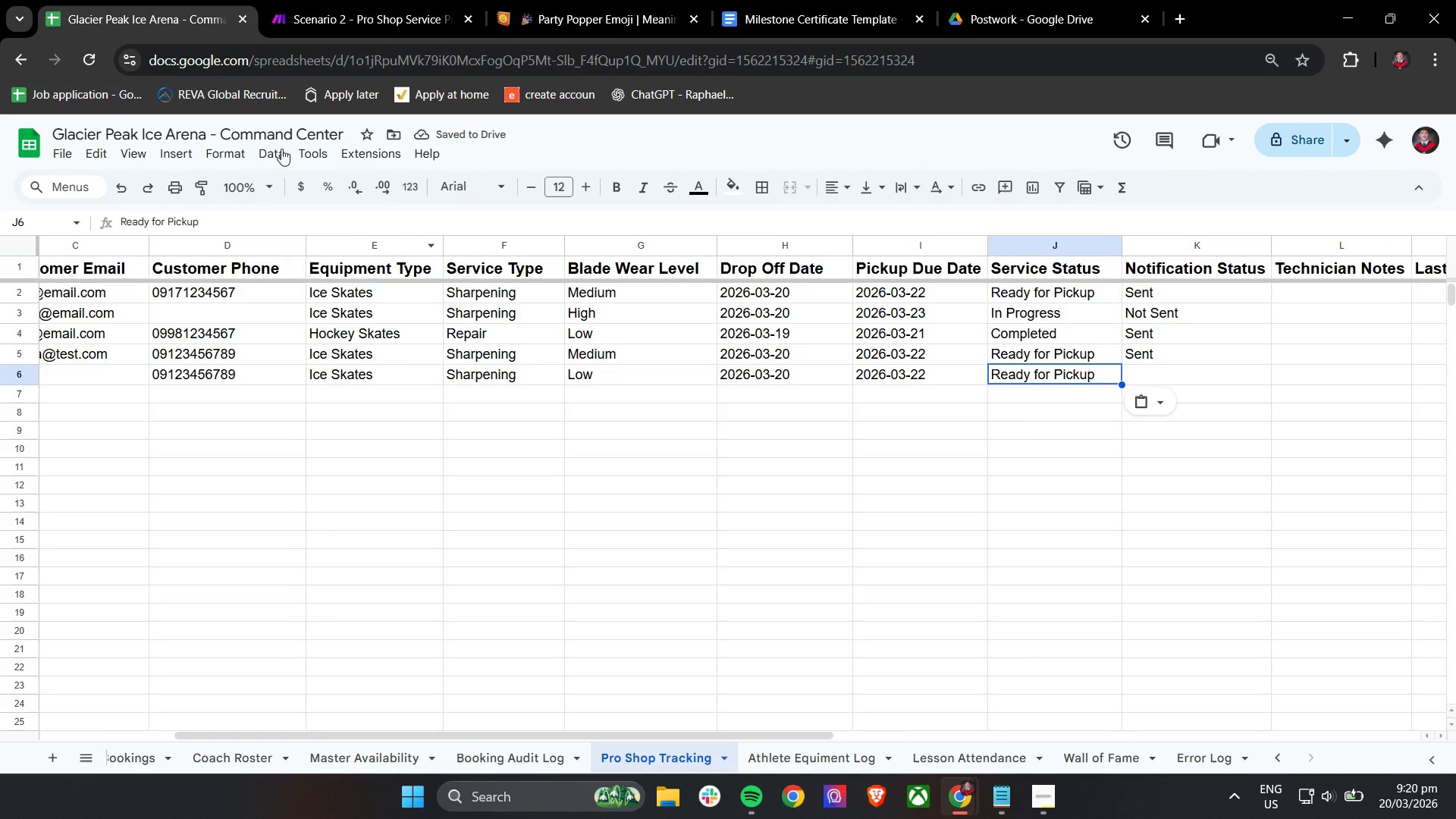 
scroll: coordinate [716, 554], scroll_direction: down, amount: 4.0
 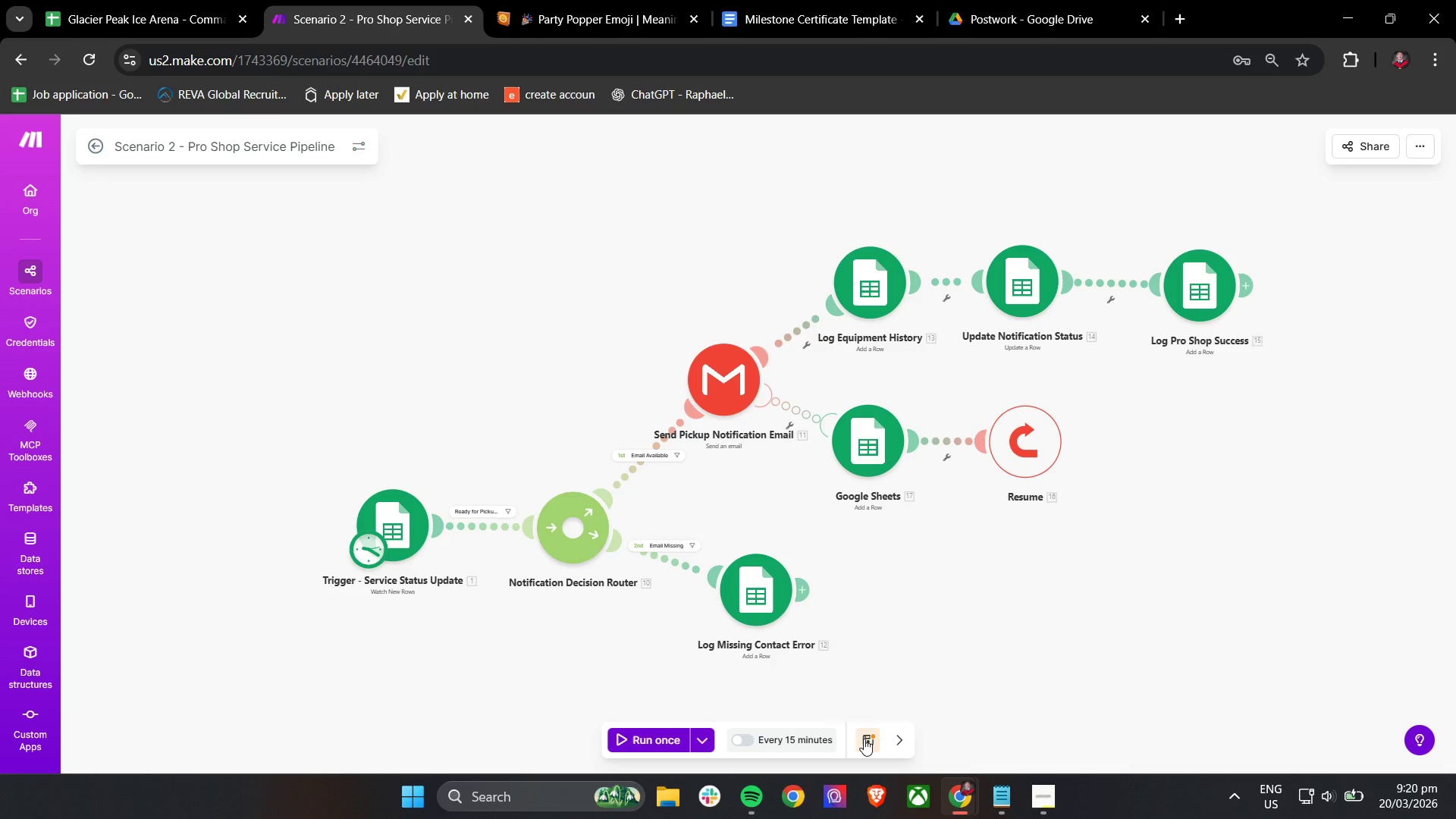 
left_click([864, 739])
 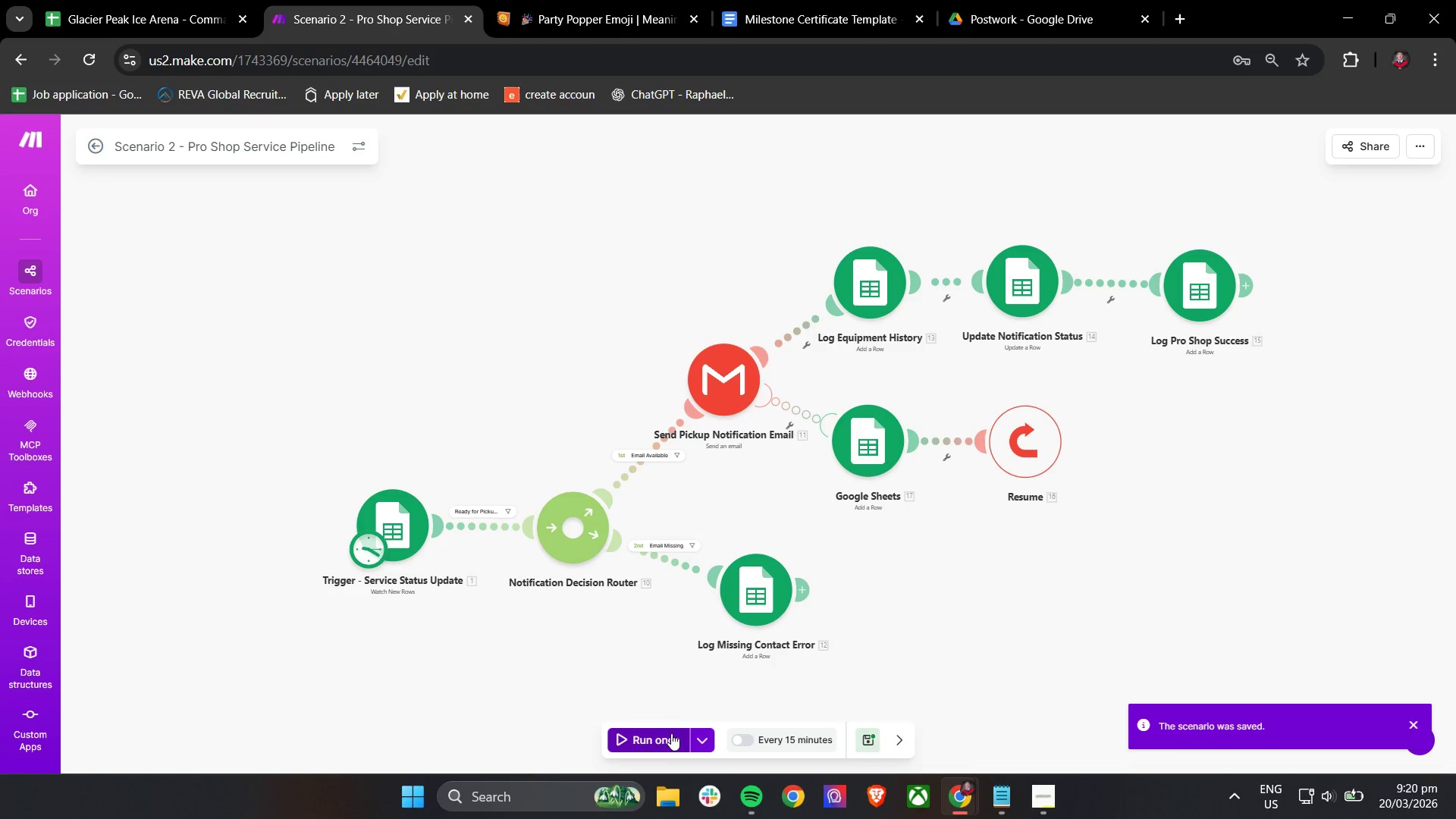 
left_click([669, 737])
 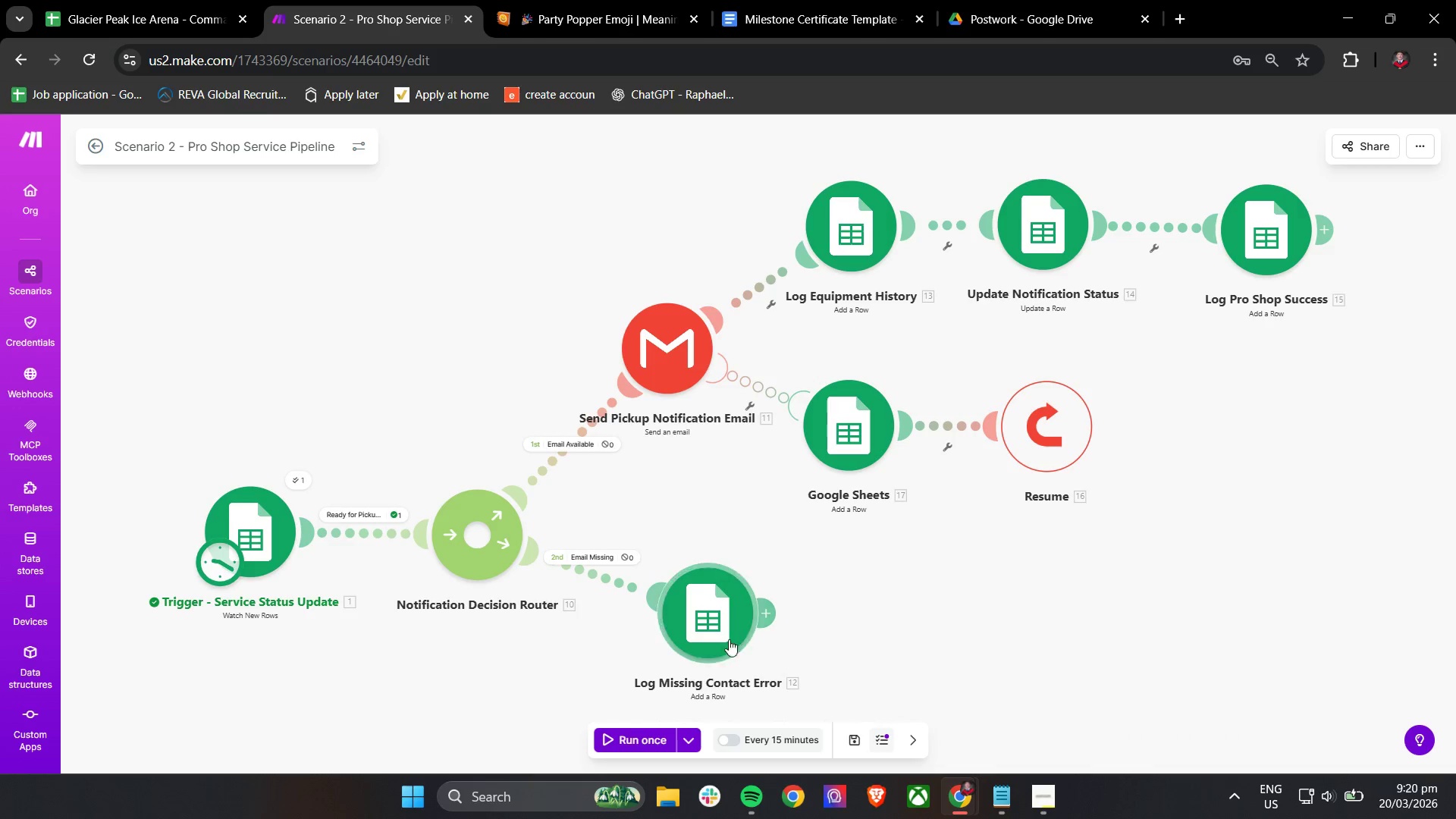 
wait(5.72)
 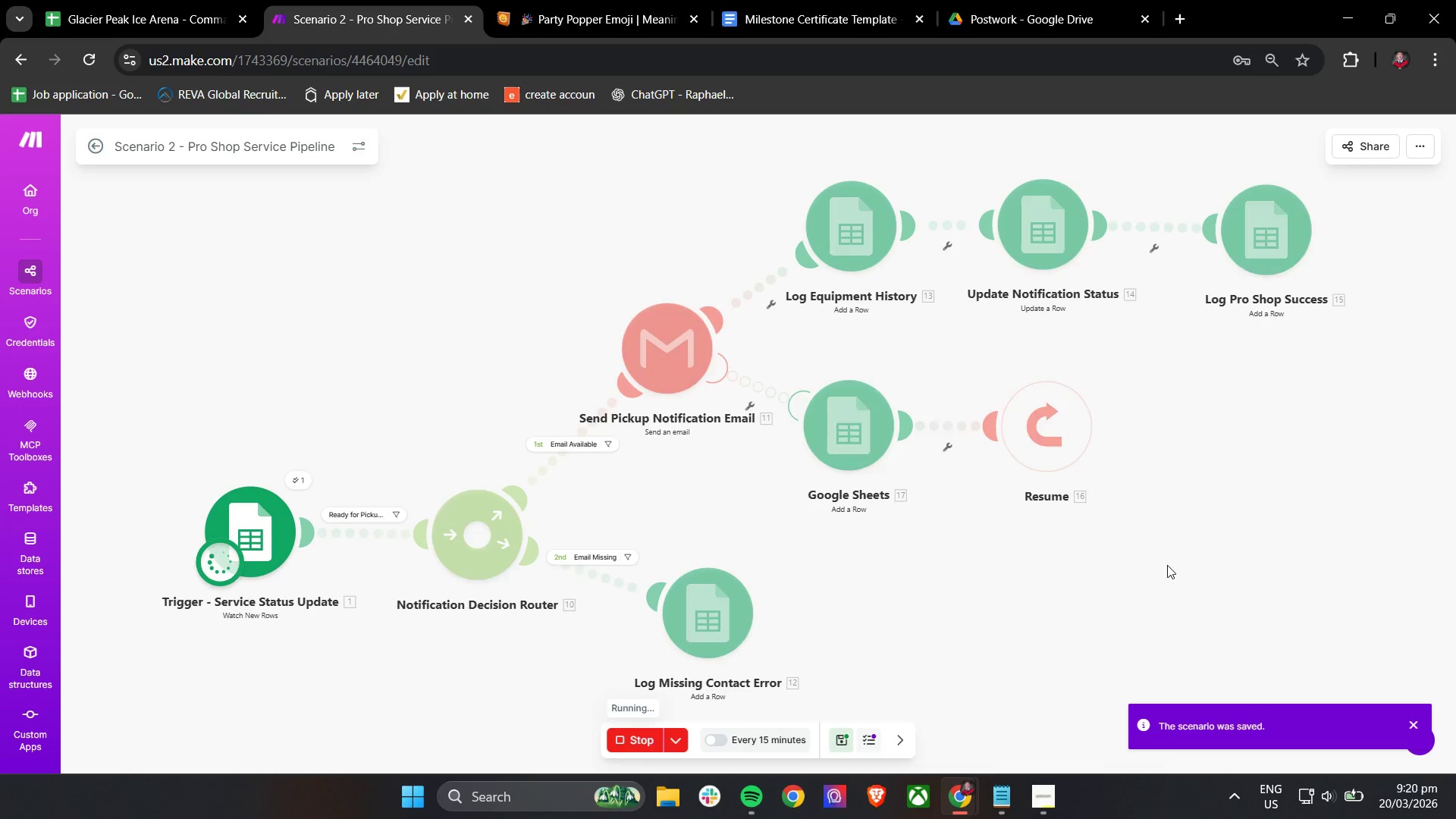 
left_click([644, 743])
 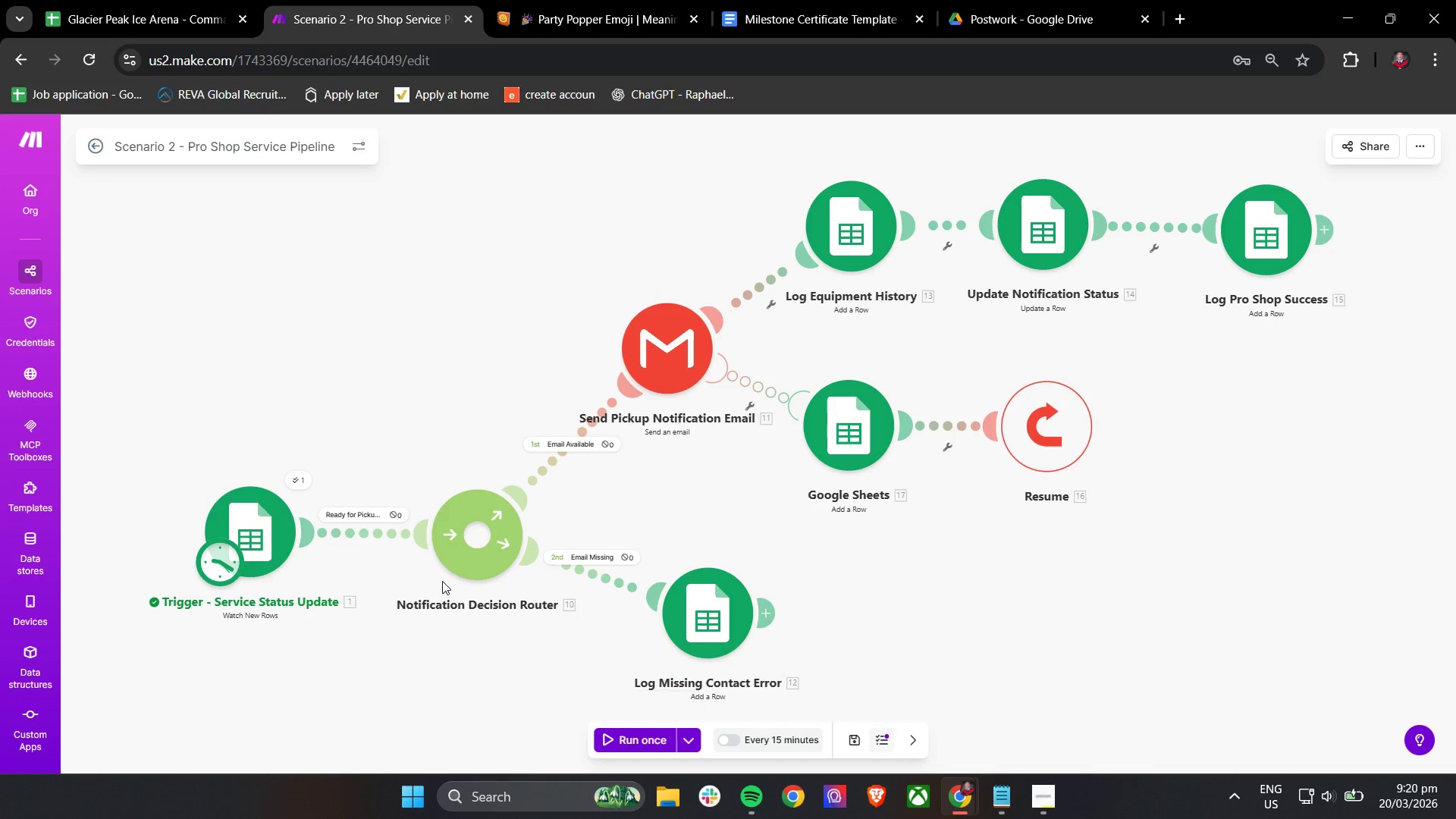 
left_click([140, 0])
 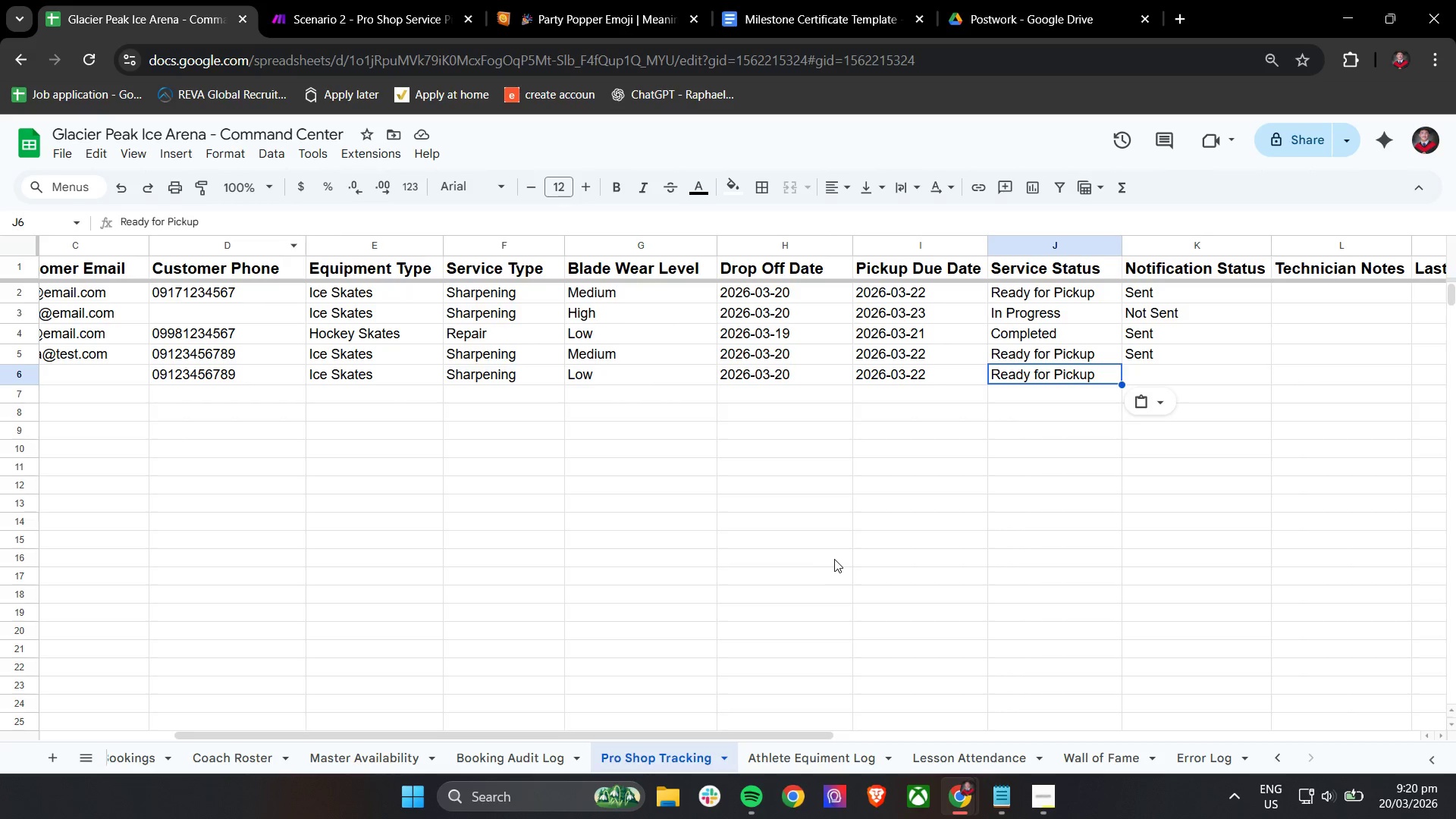 
hold_key(key=ShiftLeft, duration=0.92)
scroll: coordinate [836, 557], scroll_direction: none, amount: 0.0
 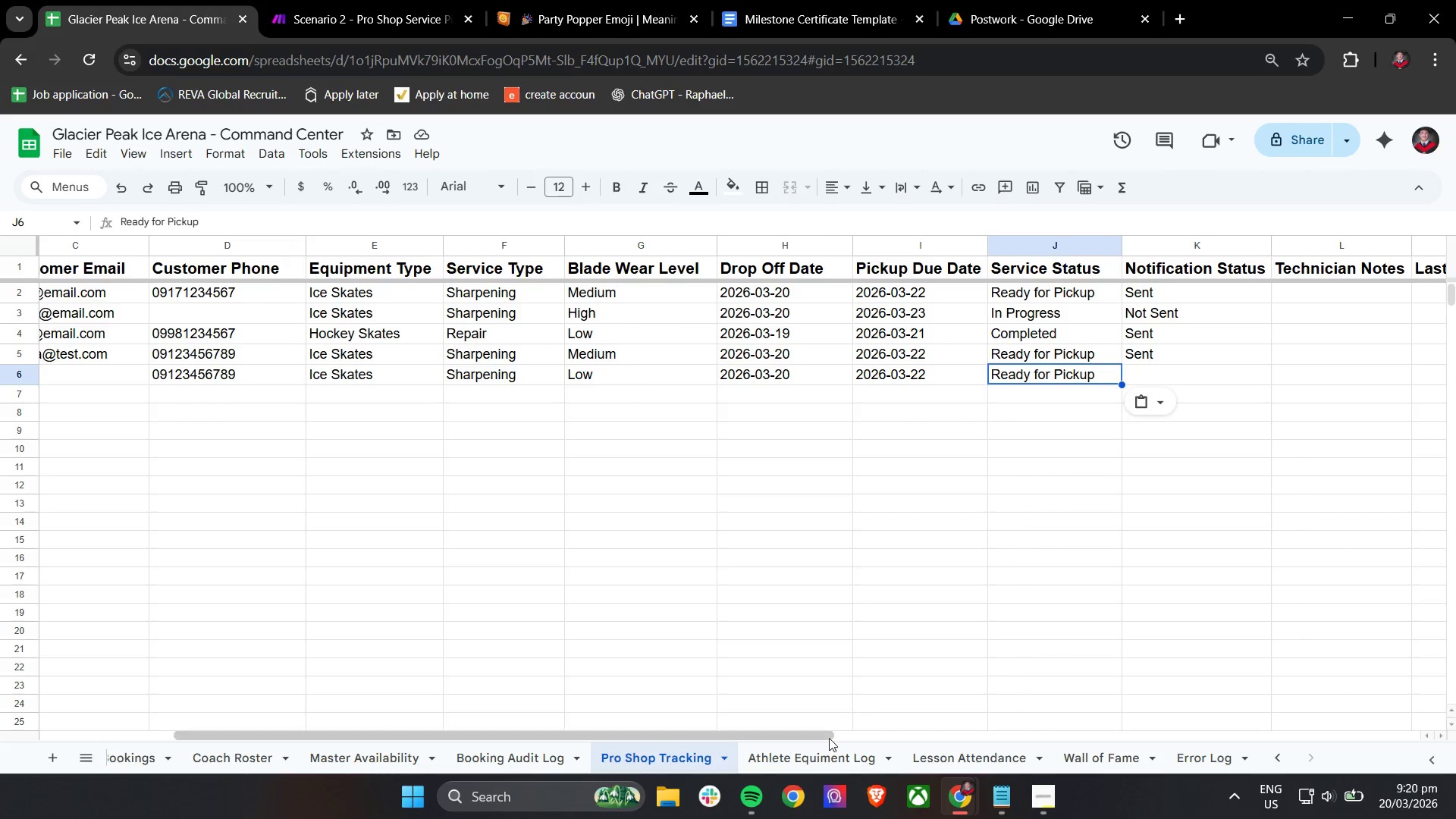 
left_click([824, 748])
 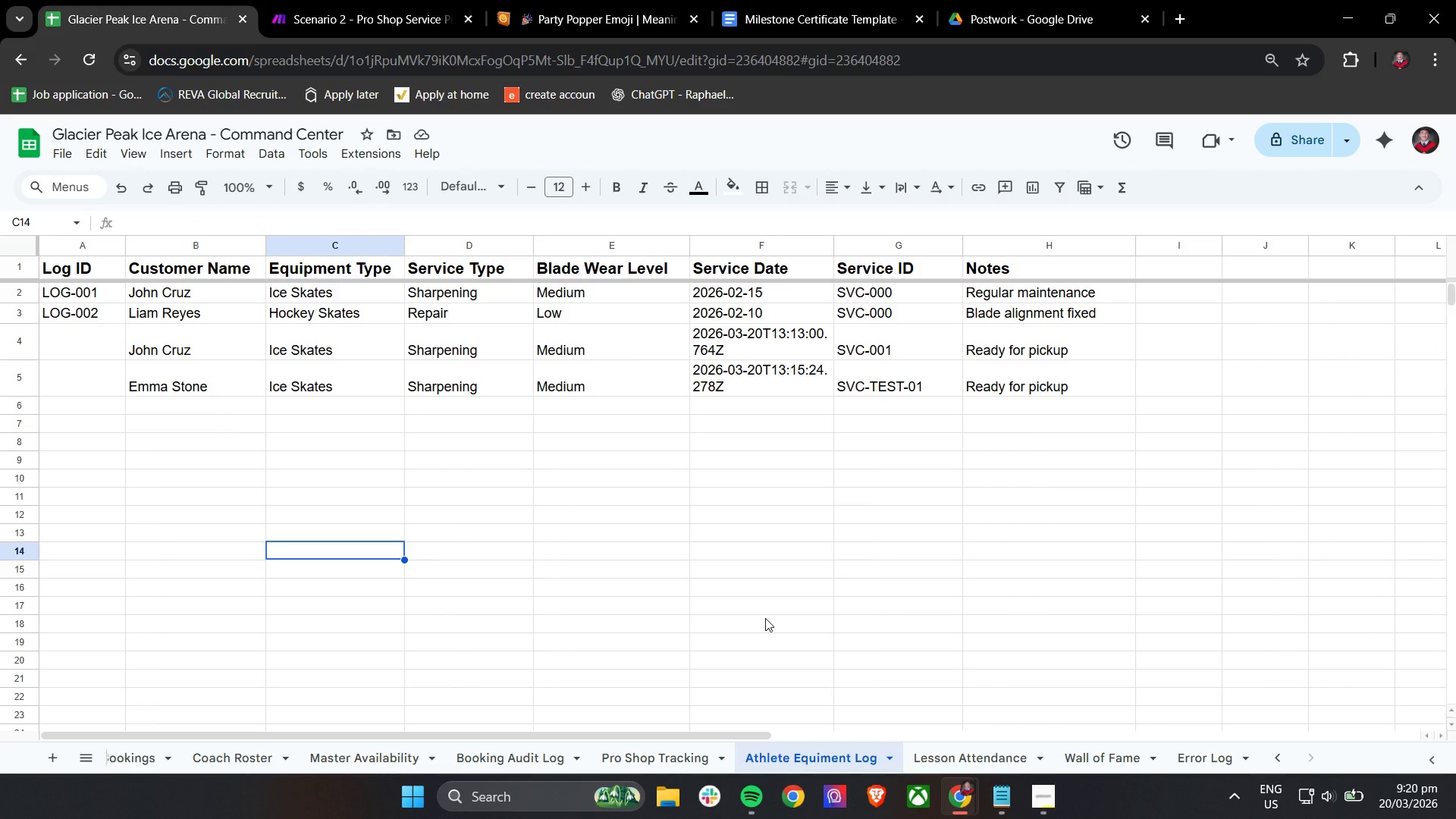 
hold_key(key=ShiftLeft, duration=1.03)
scroll: coordinate [765, 618], scroll_direction: up, amount: 3.0
 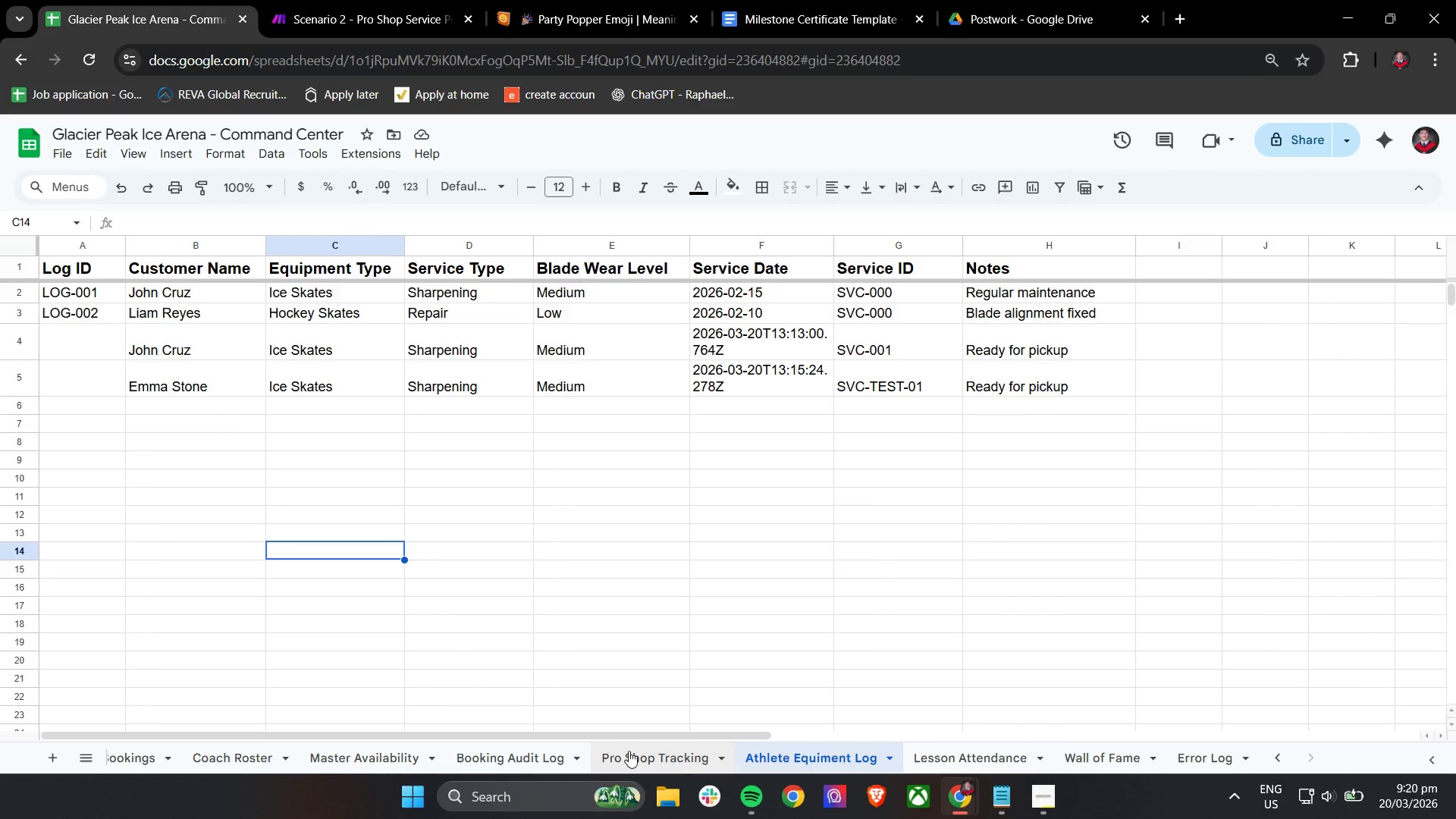 
left_click([676, 755])
 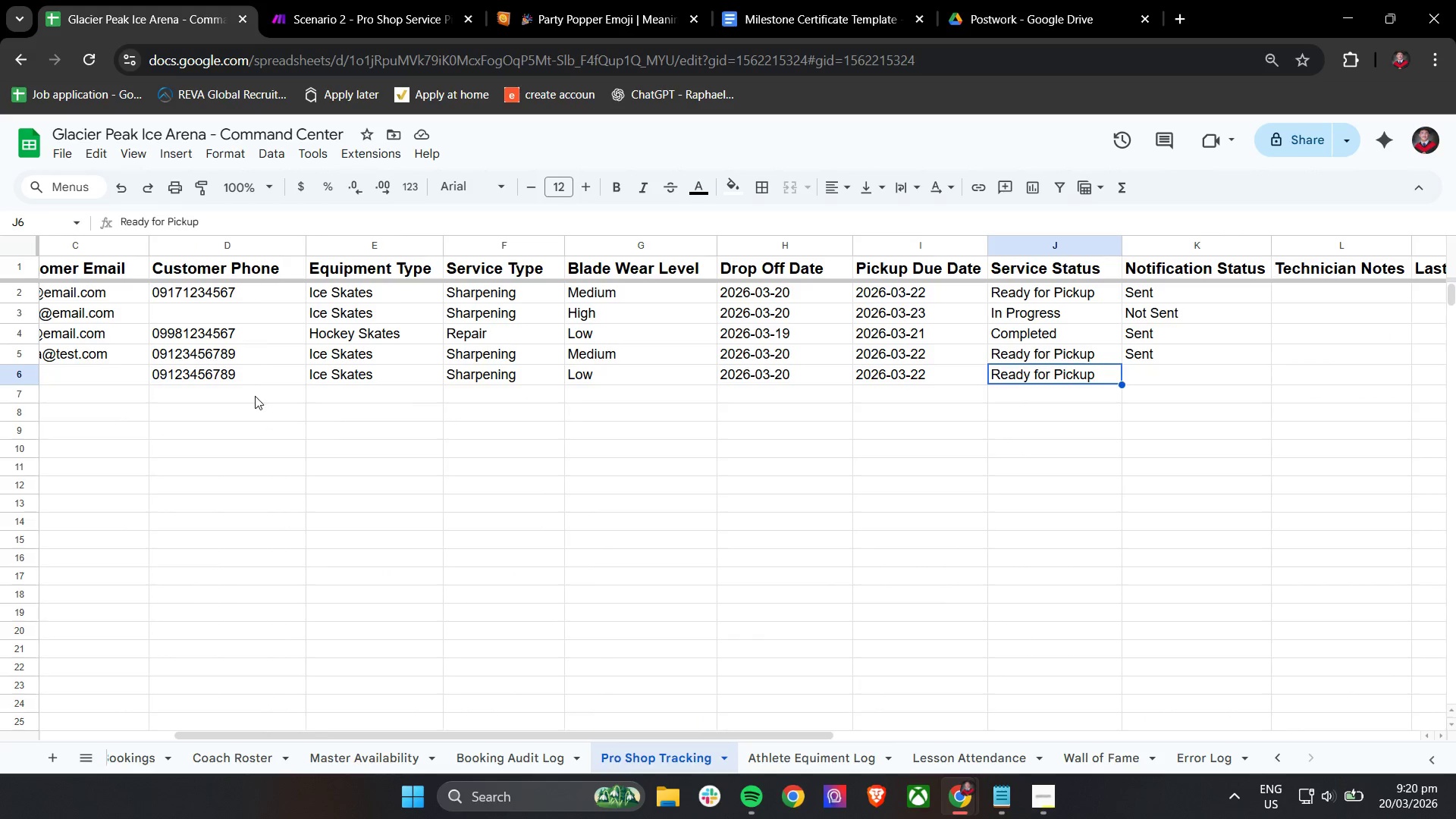 
hold_key(key=ShiftLeft, duration=0.8)
scroll: coordinate [315, 411], scroll_direction: up, amount: 9.0
 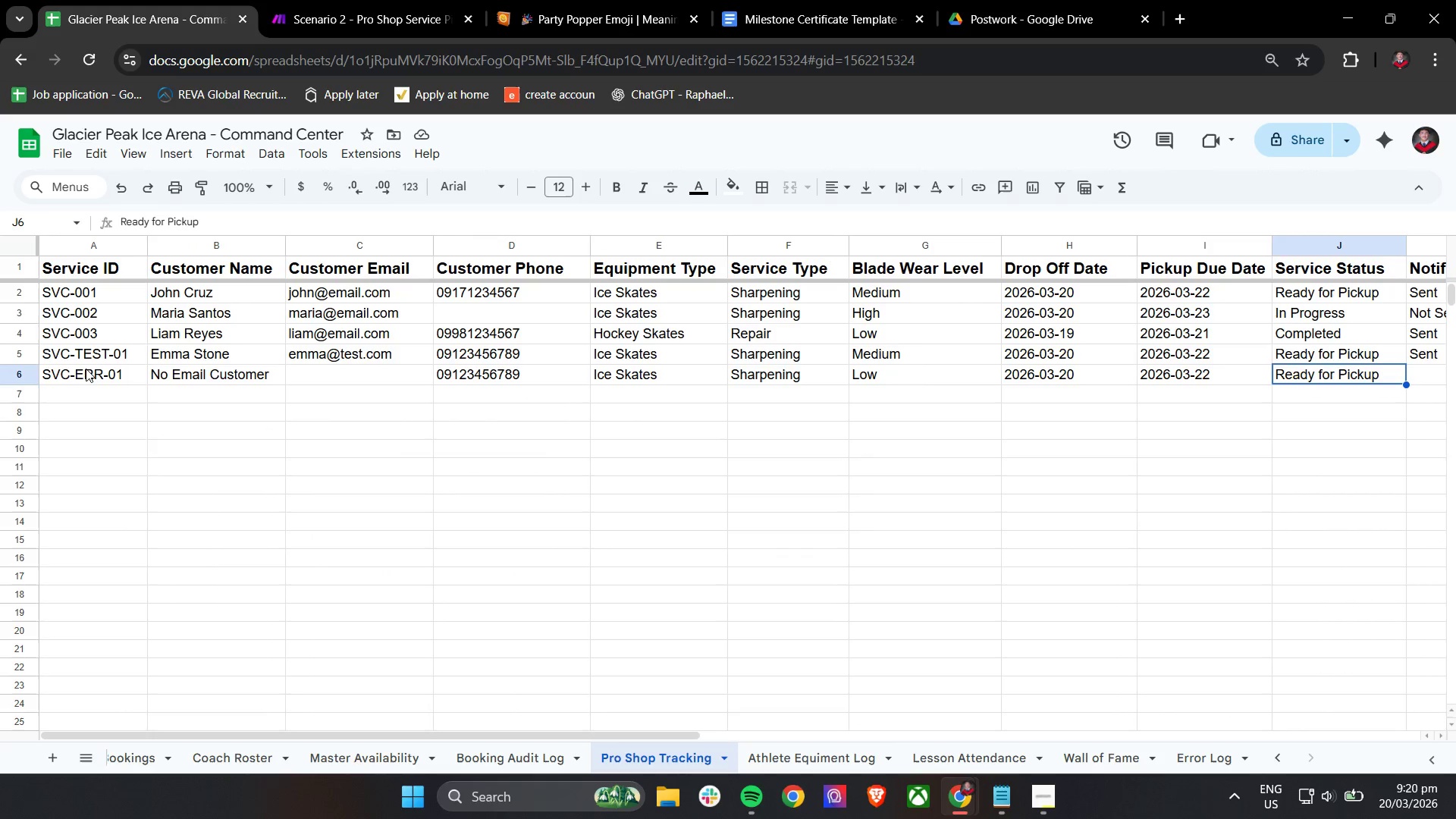 
hold_key(key=ShiftLeft, duration=1.61)
left_click_drag(start_coordinate=[80, 369], to_coordinate=[1148, 366])
 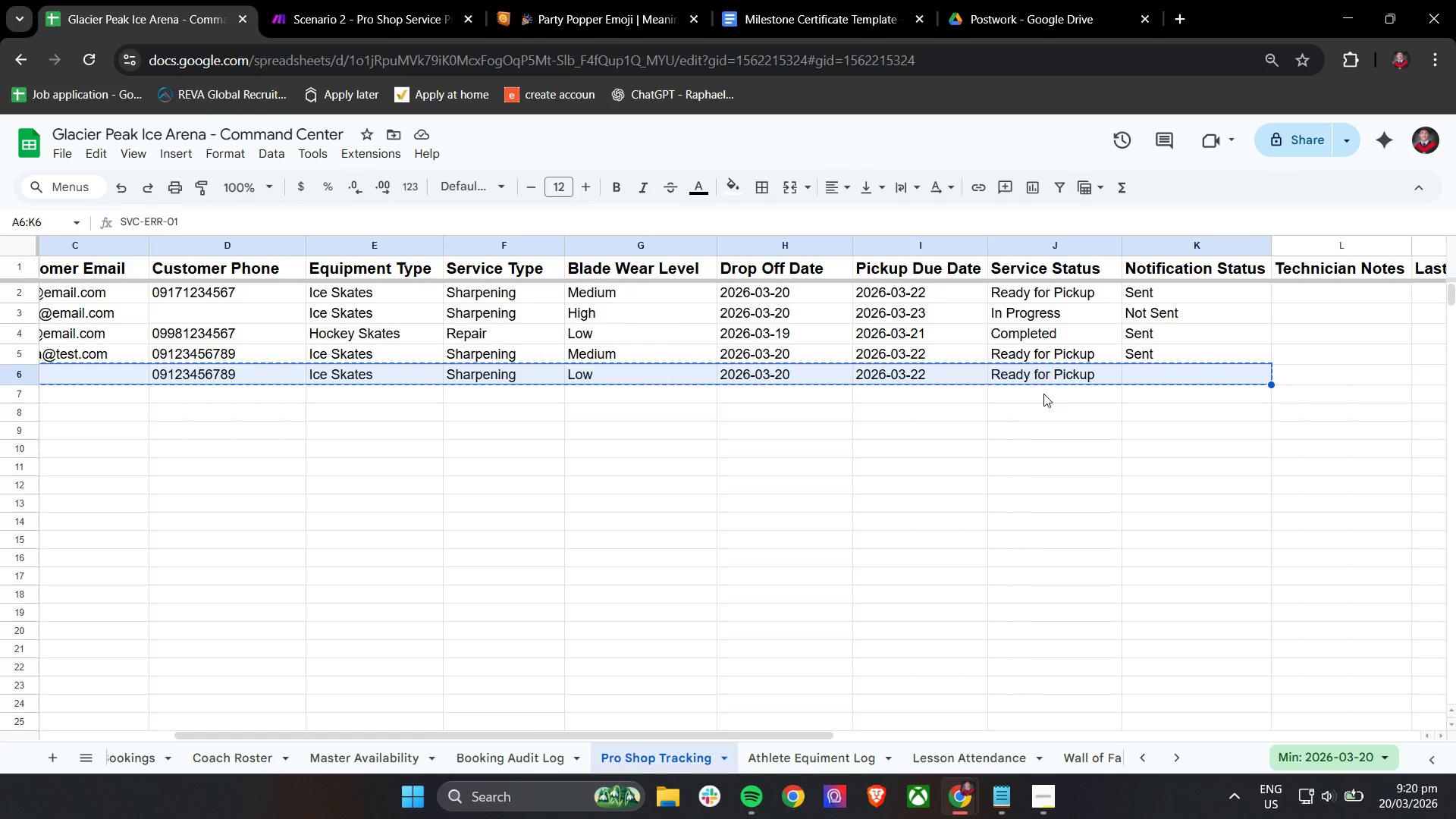 
scroll: coordinate [1129, 366], scroll_direction: down, amount: 3.0
 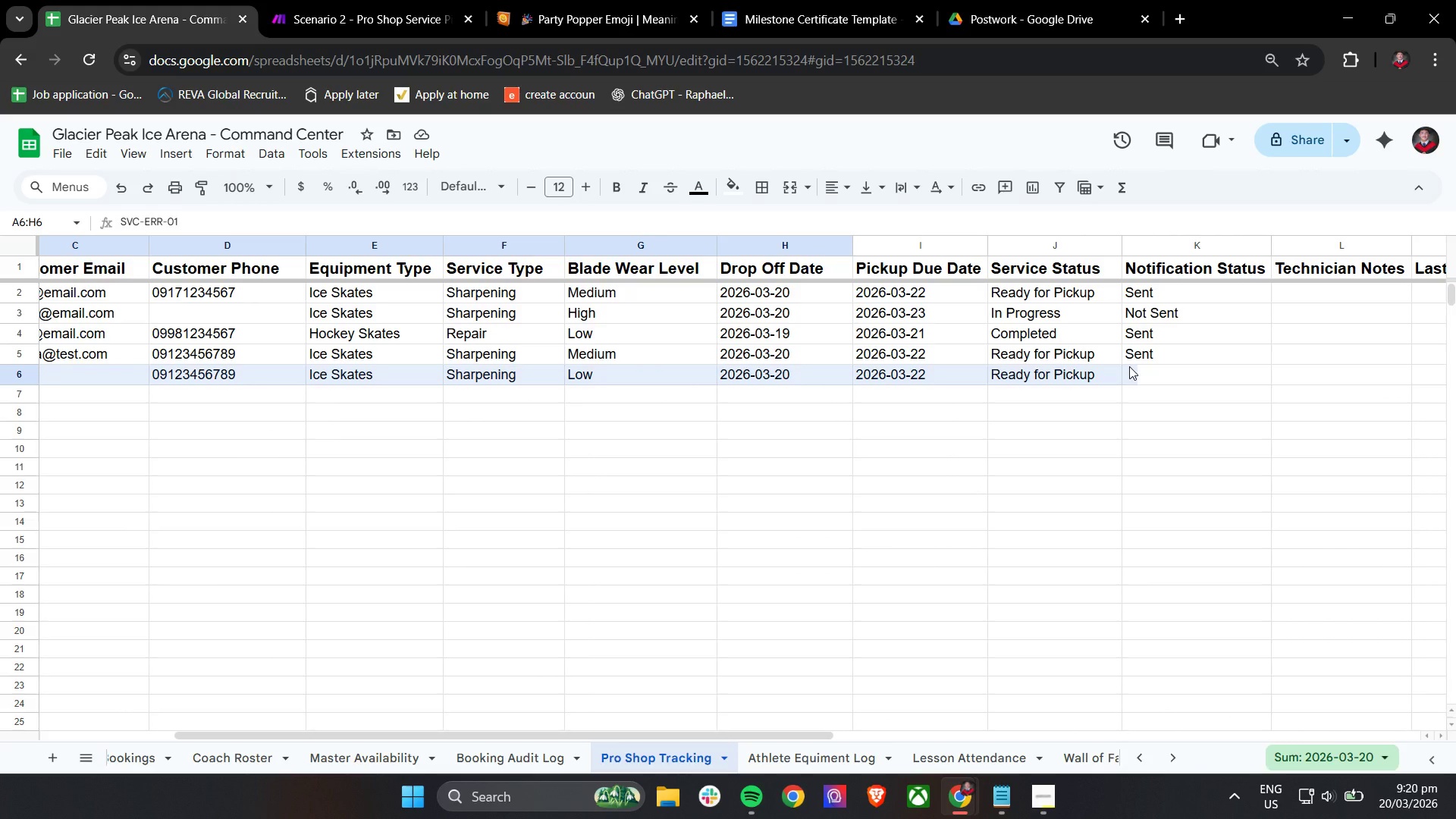 
key(Shift+ShiftLeft)
 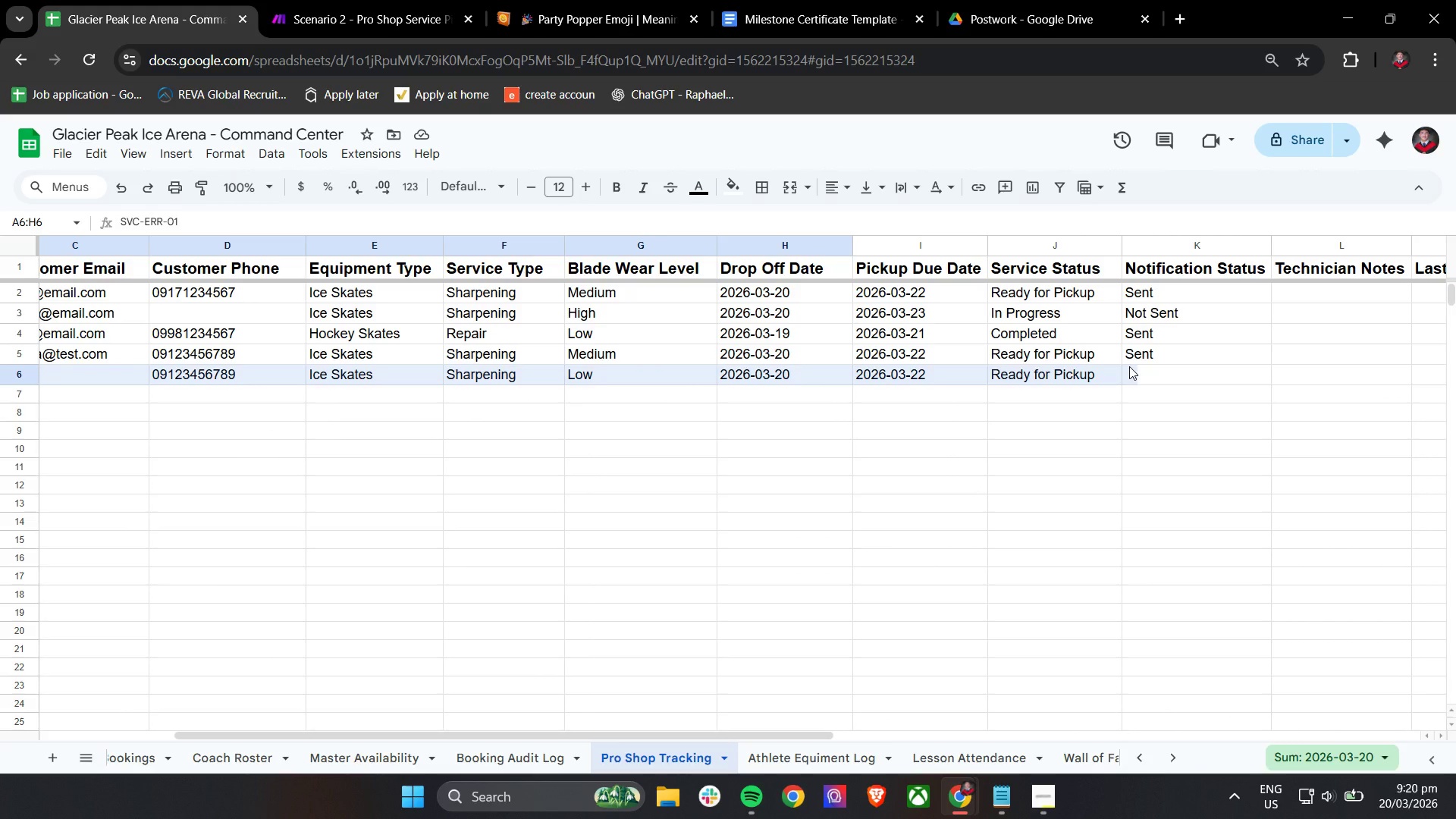 
key(Shift+ShiftLeft)
 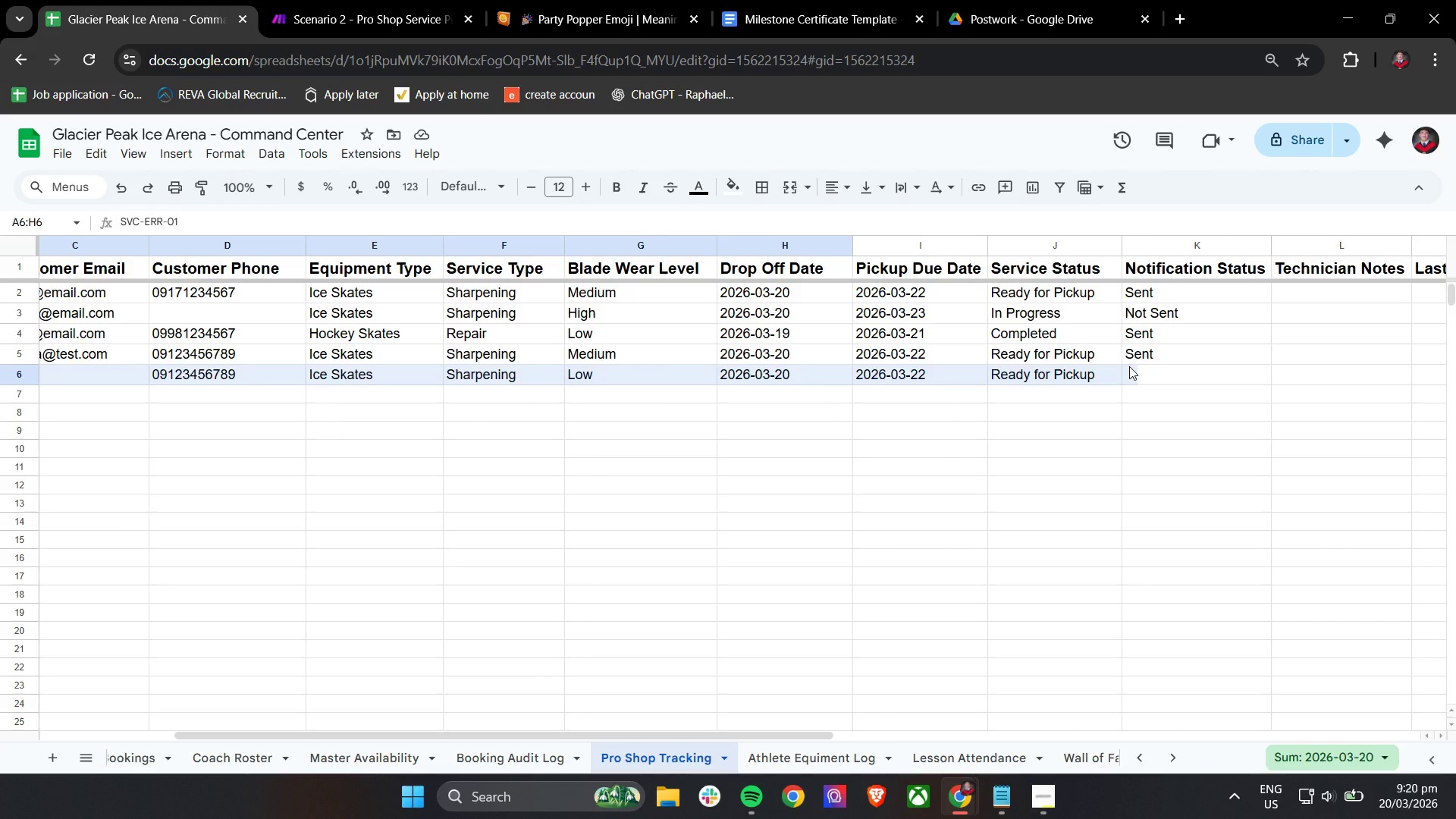 
key(Shift+ShiftLeft)
 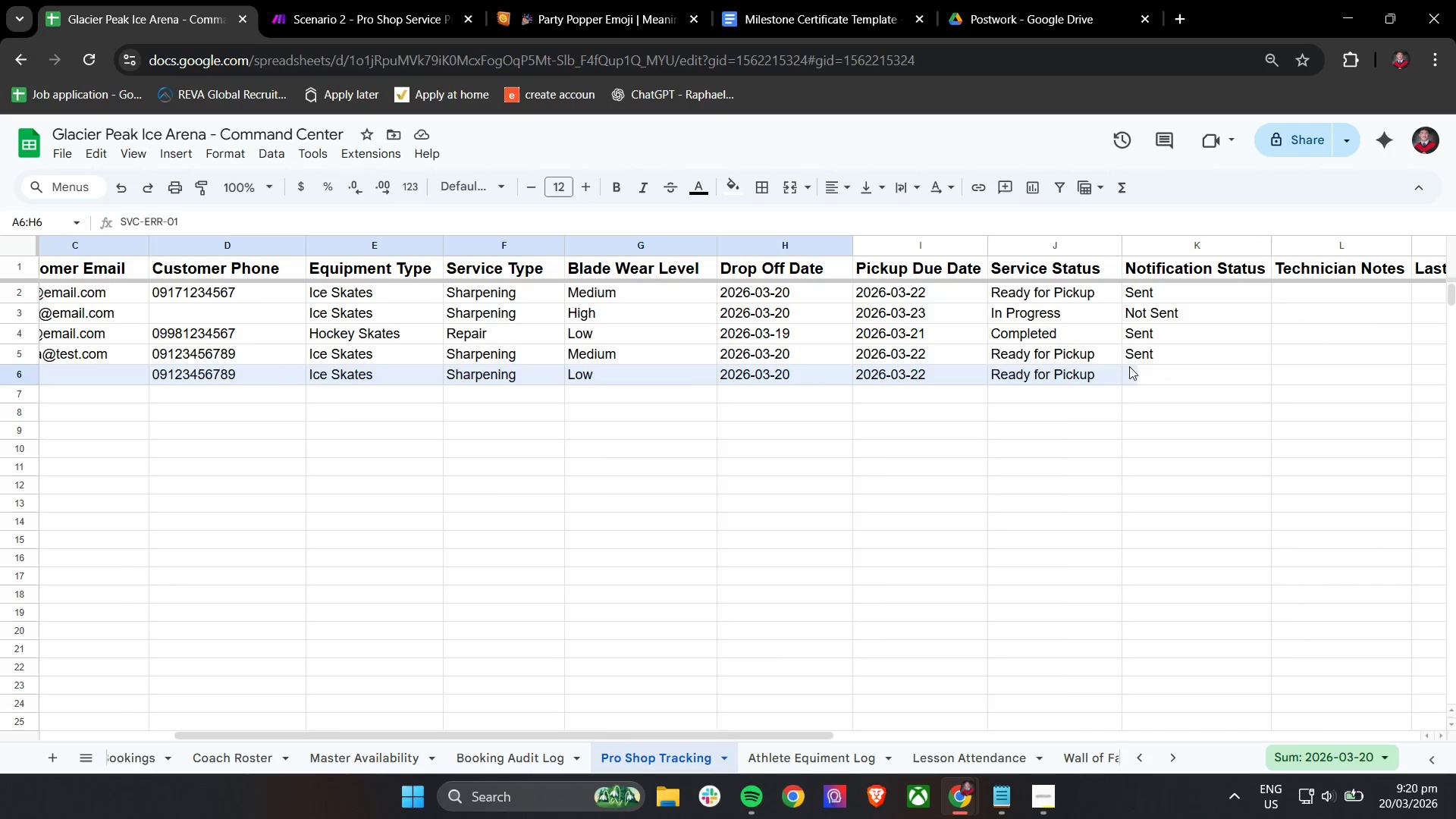 
key(Shift+ShiftLeft)
 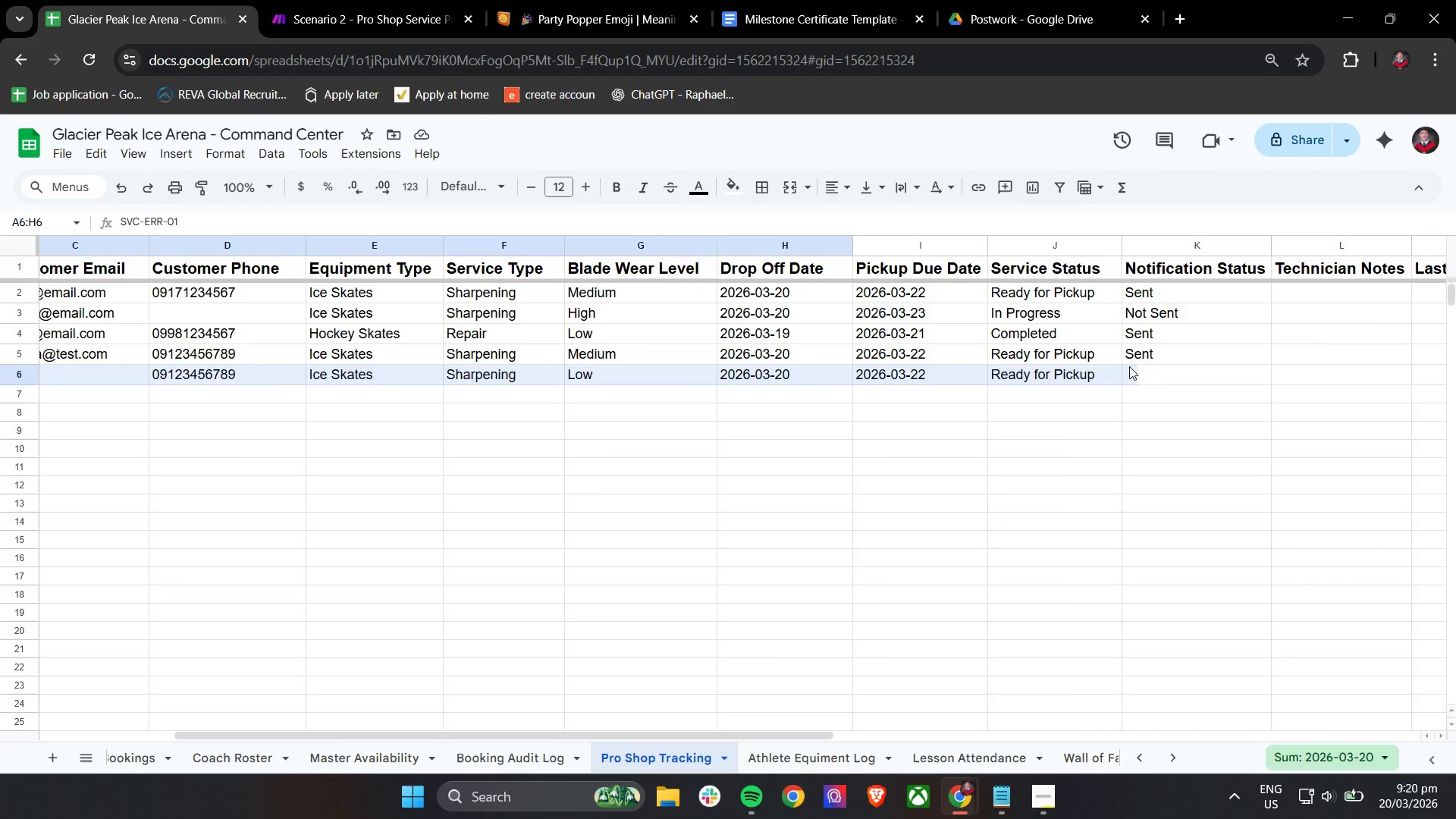 
key(Shift+ShiftLeft)
 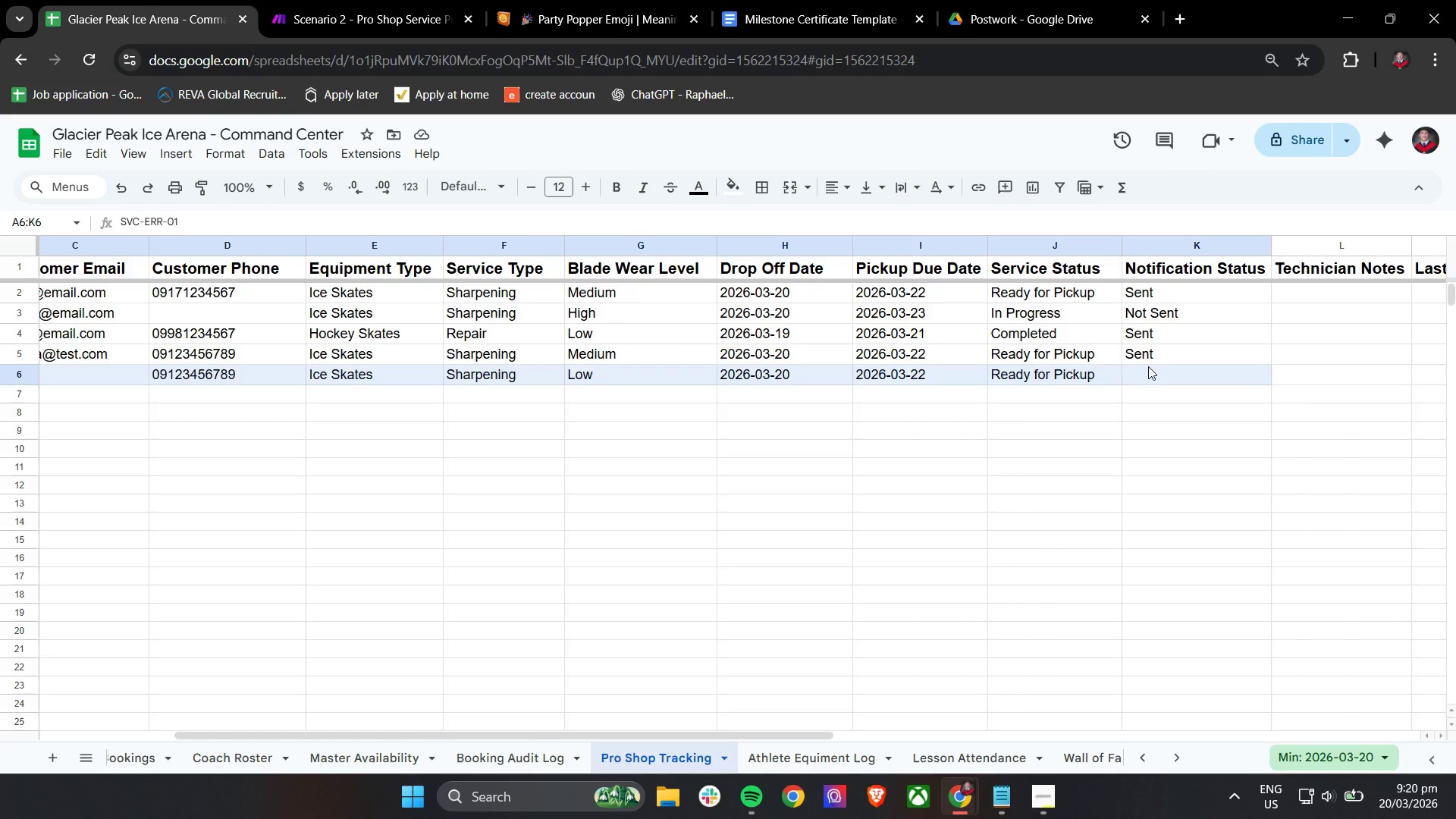 
key(Control+C)
 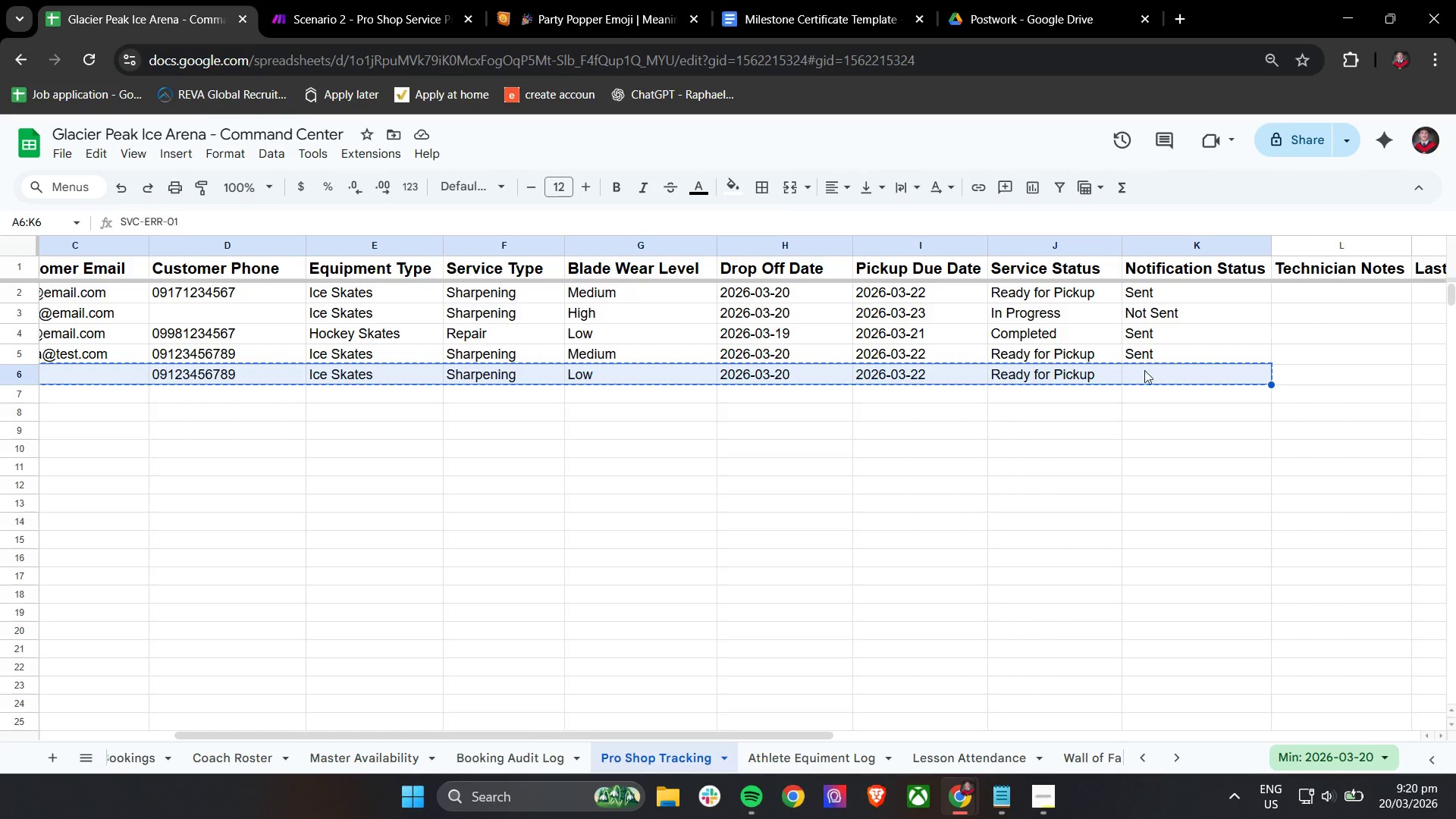 
key(Control+C)
 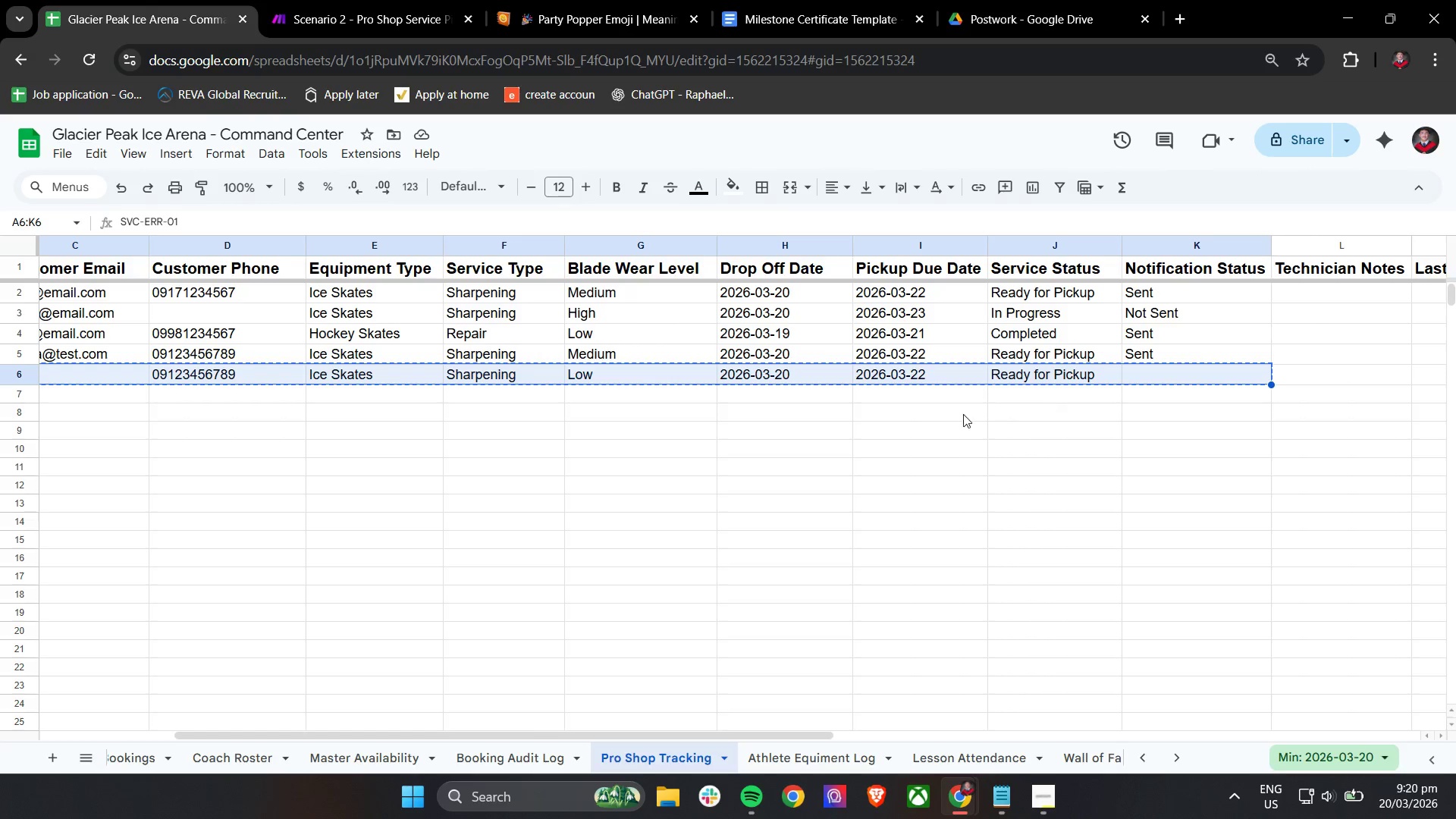 
key(Control+C)
 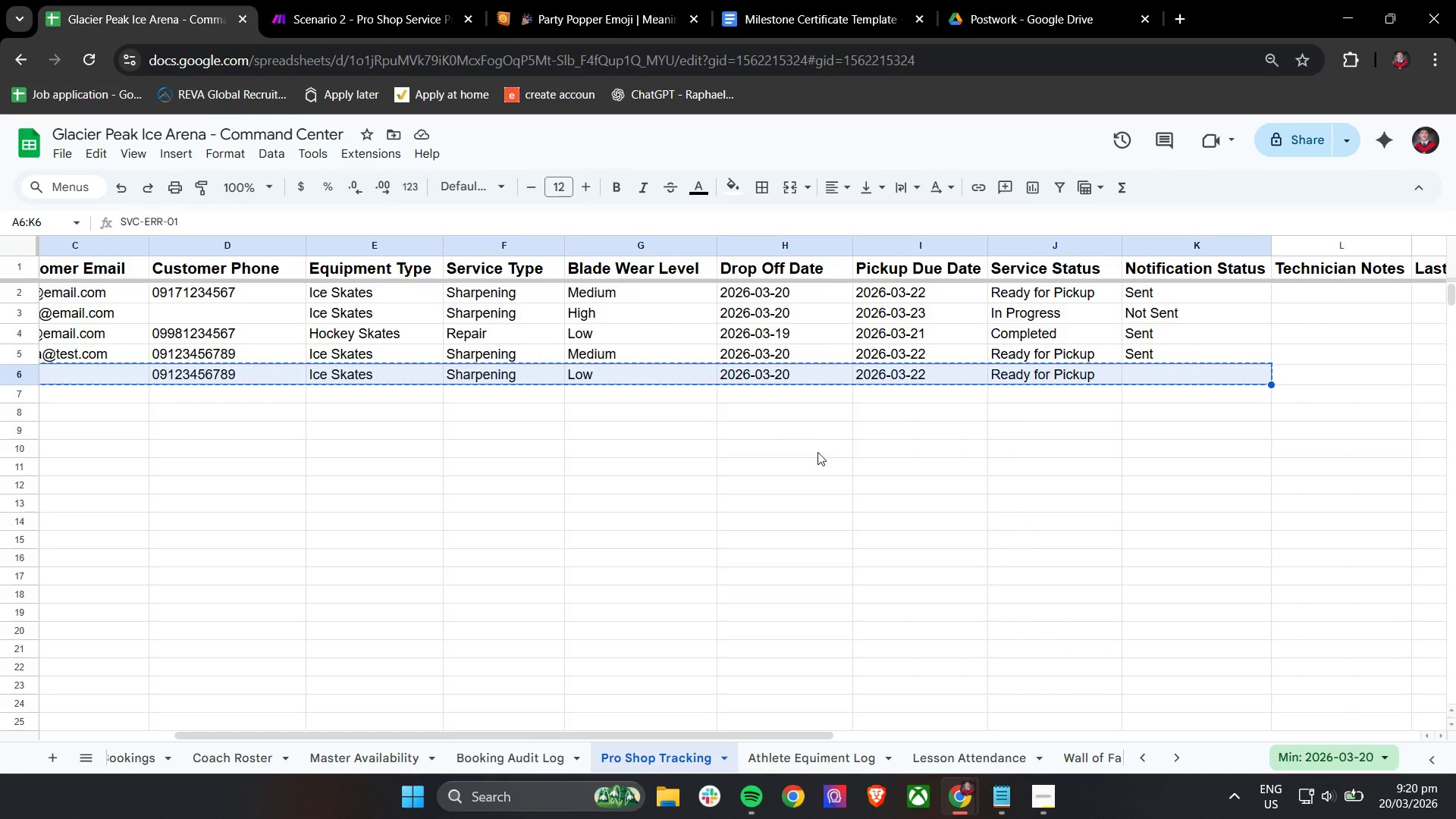 
hold_key(key=ShiftLeft, duration=0.58)
scroll: coordinate [821, 452], scroll_direction: up, amount: 7.0
 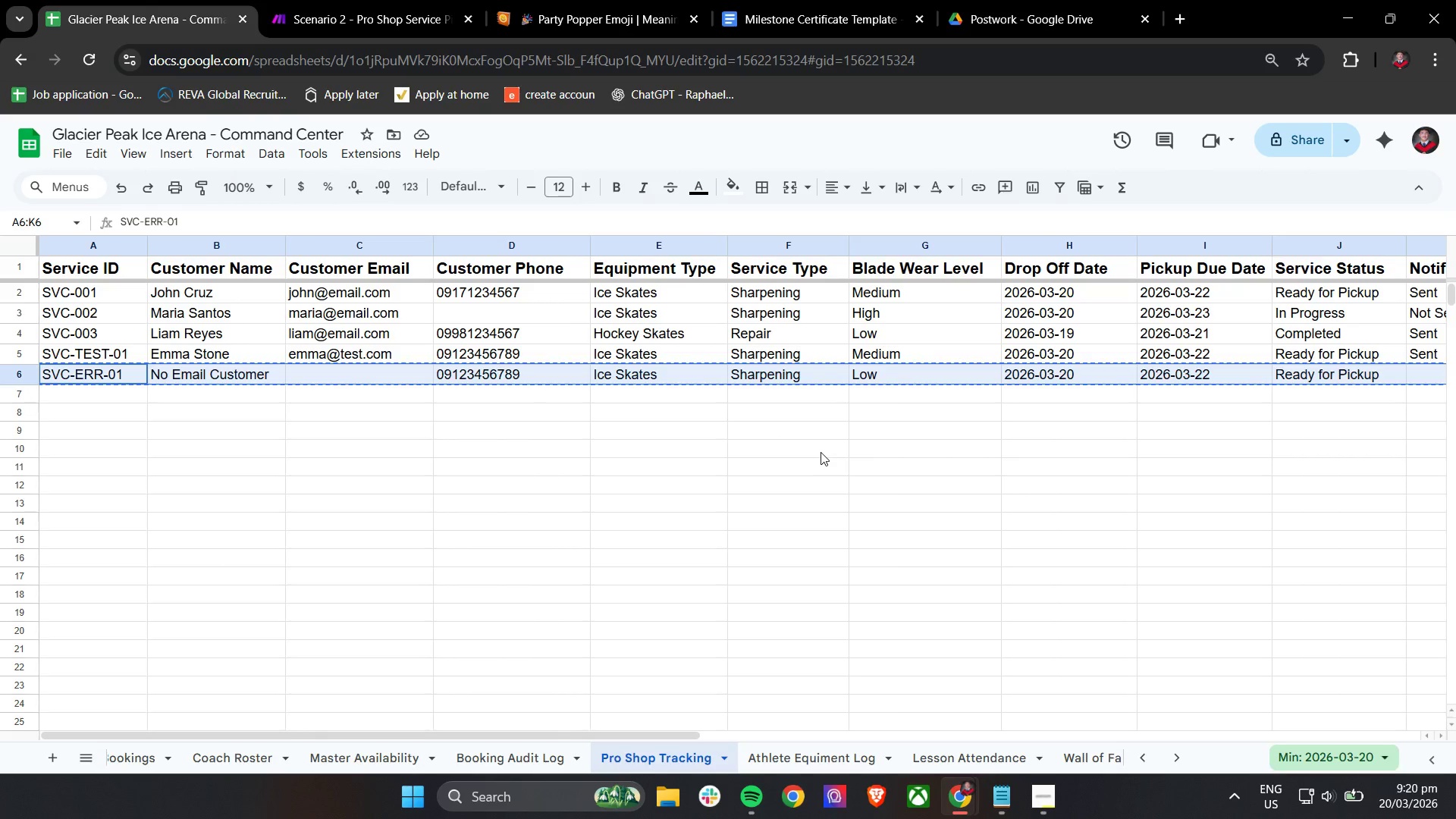 
key(Backspace)
 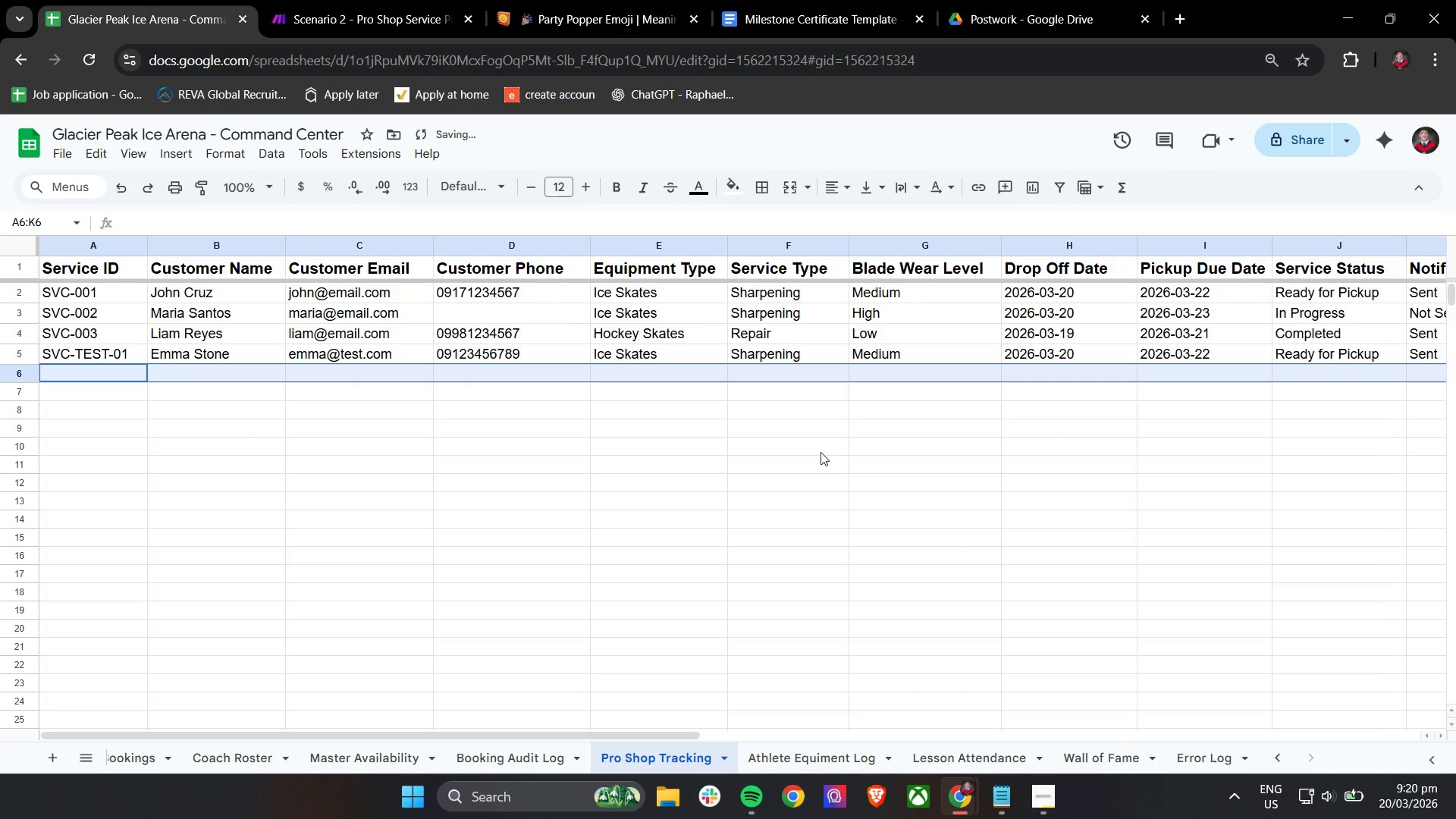 
key(Control+V)
 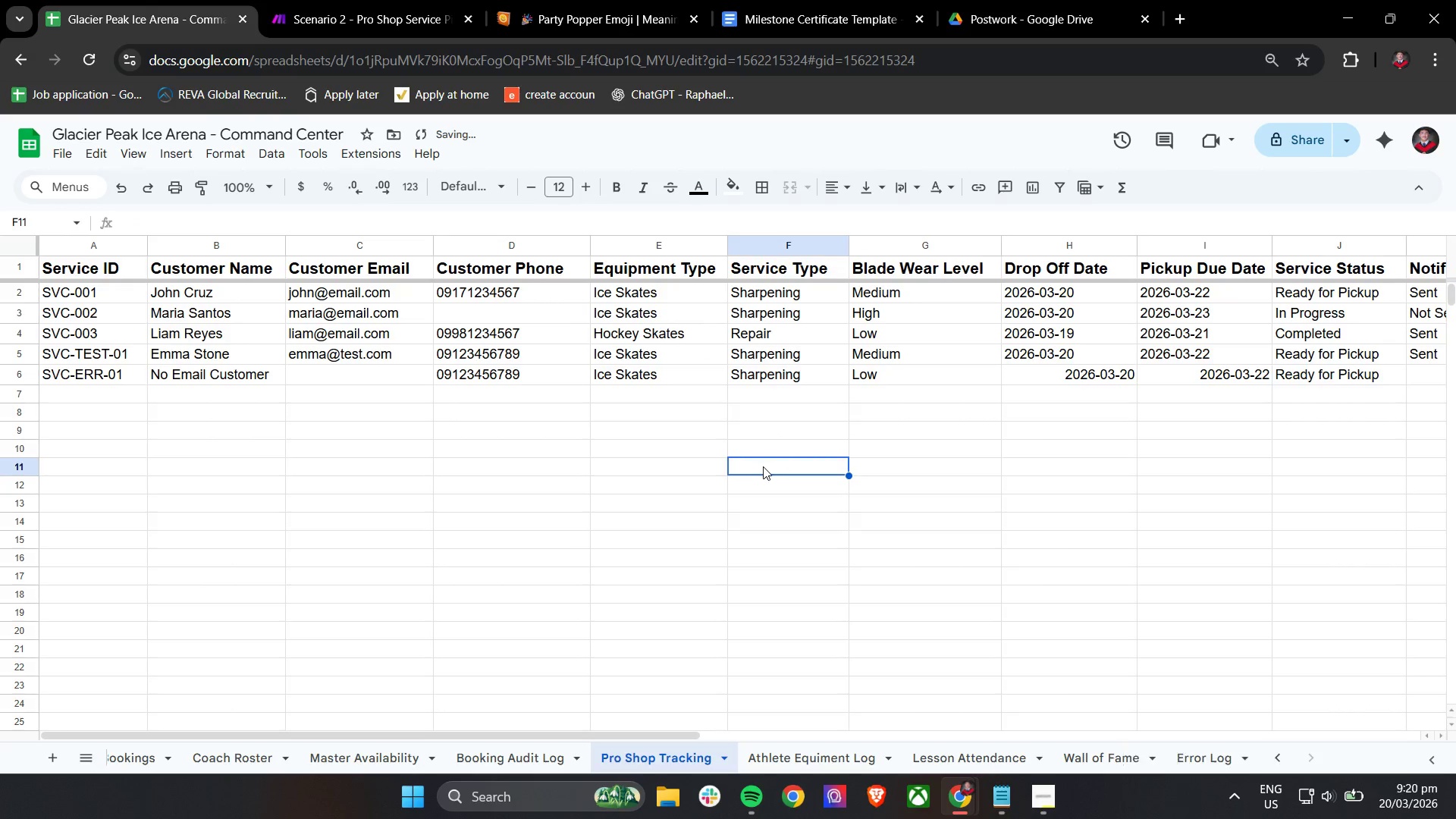 
left_click([320, 0])
 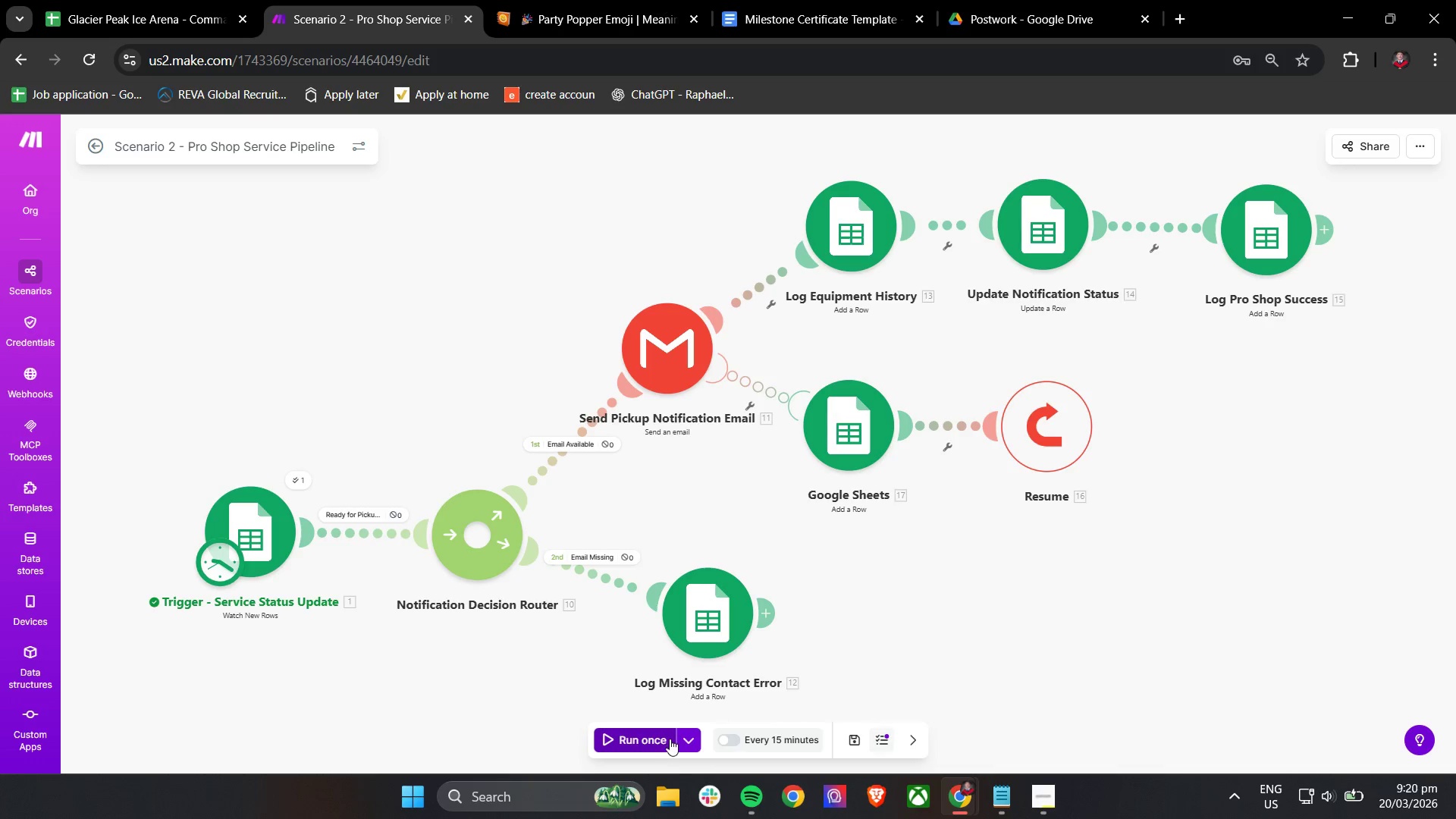 
left_click([666, 740])
 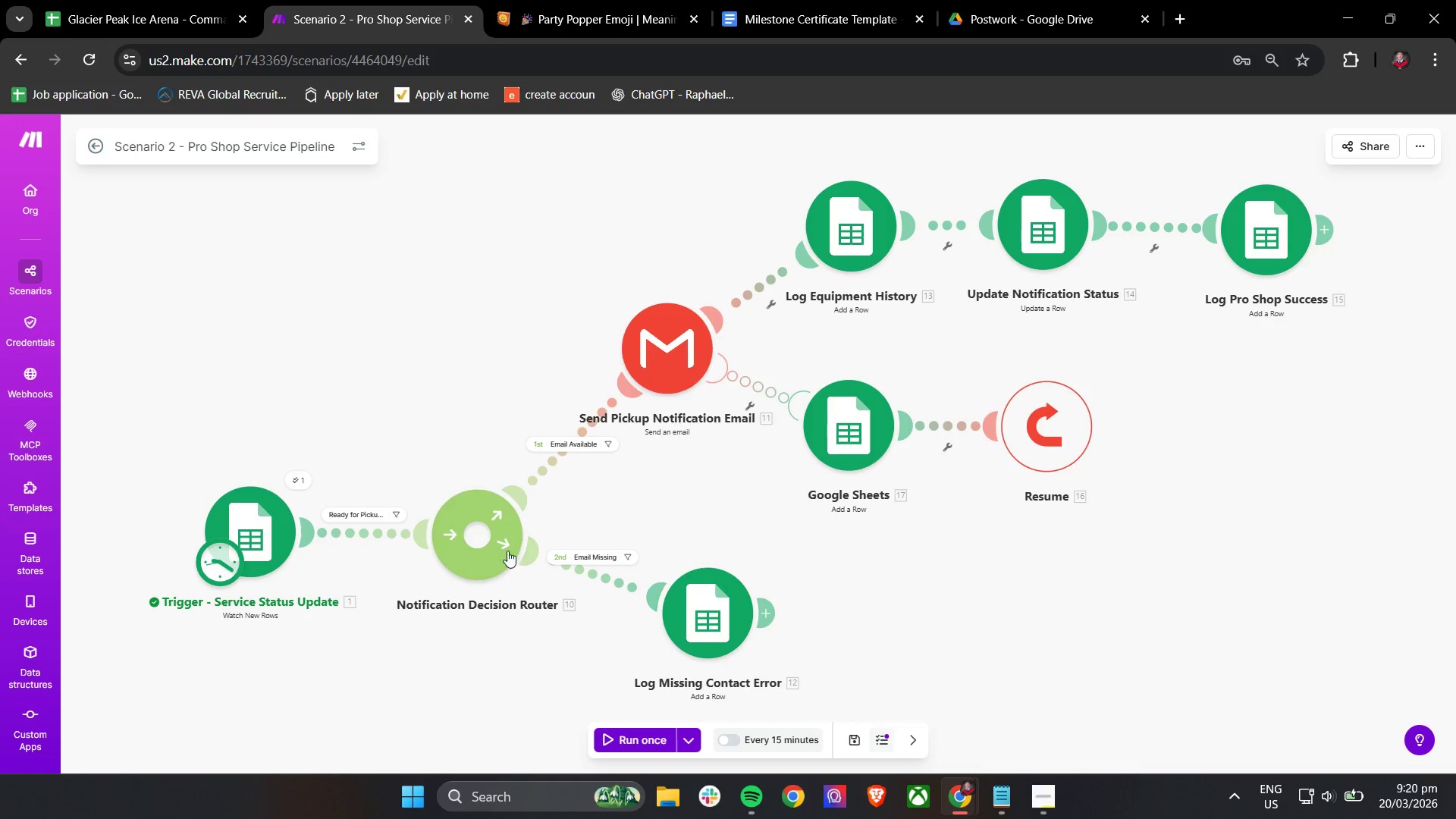 
scroll: coordinate [441, 511], scroll_direction: up, amount: 1.0
 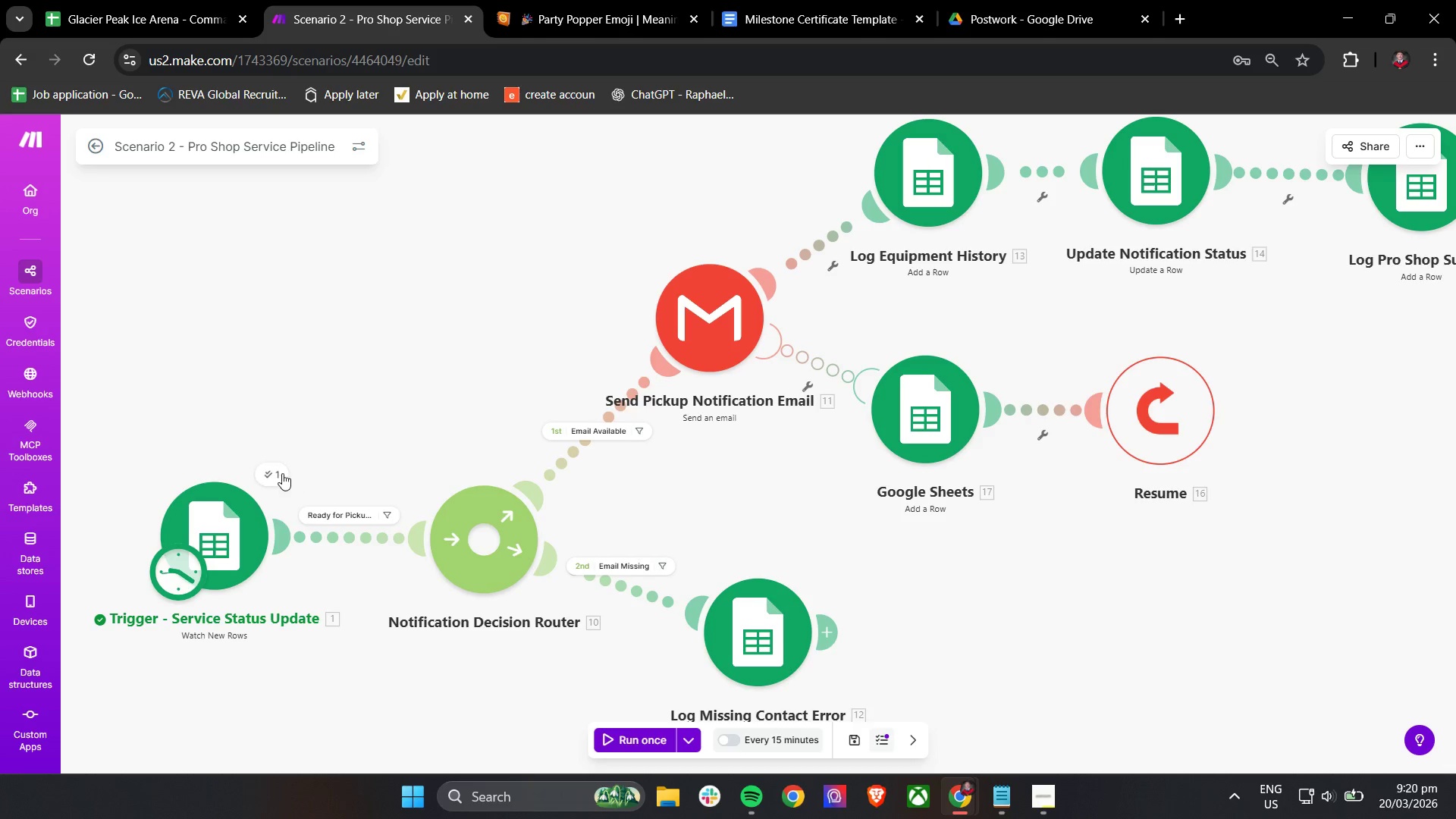 
left_click([282, 473])
 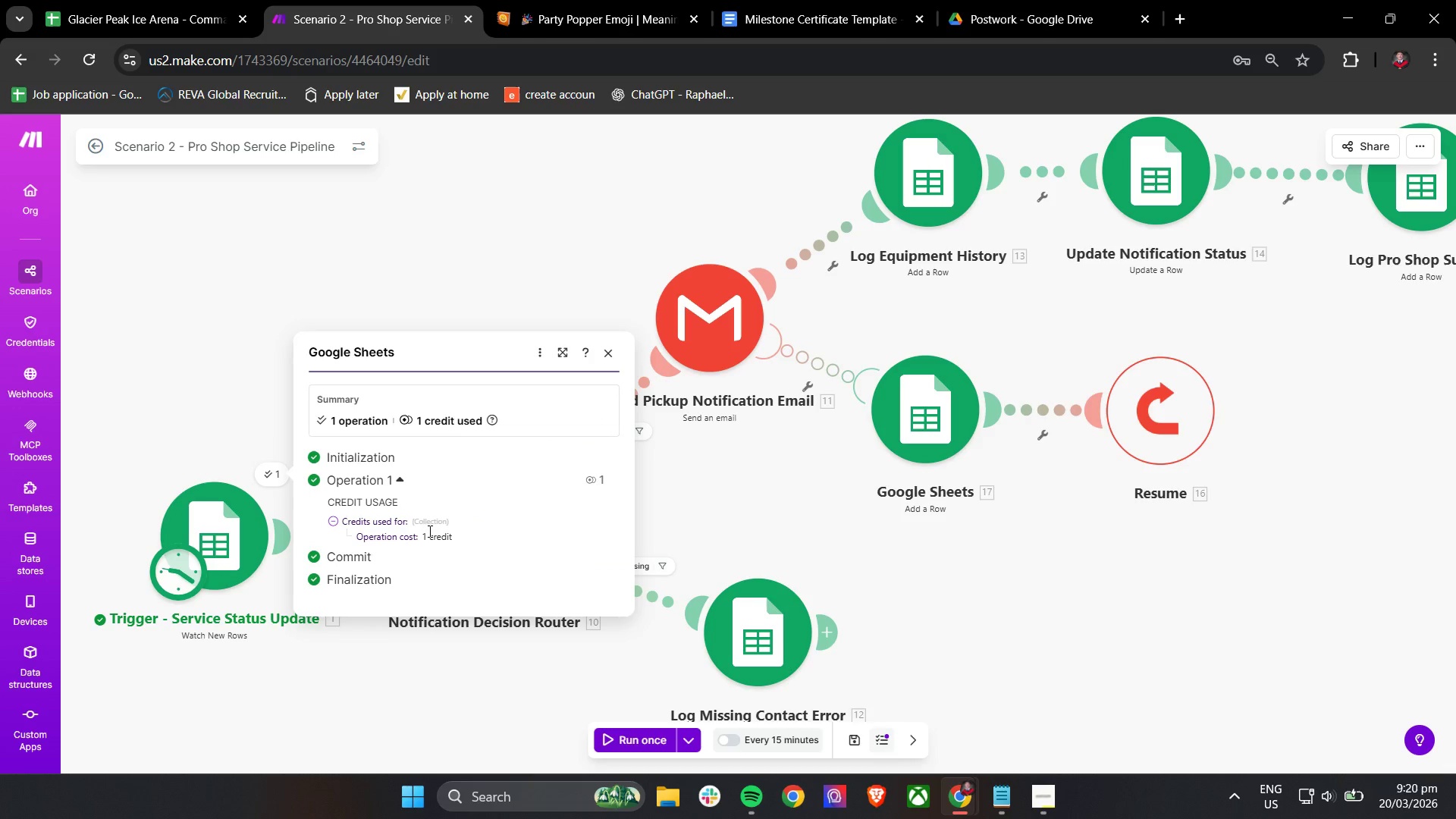 
left_click([405, 479])
 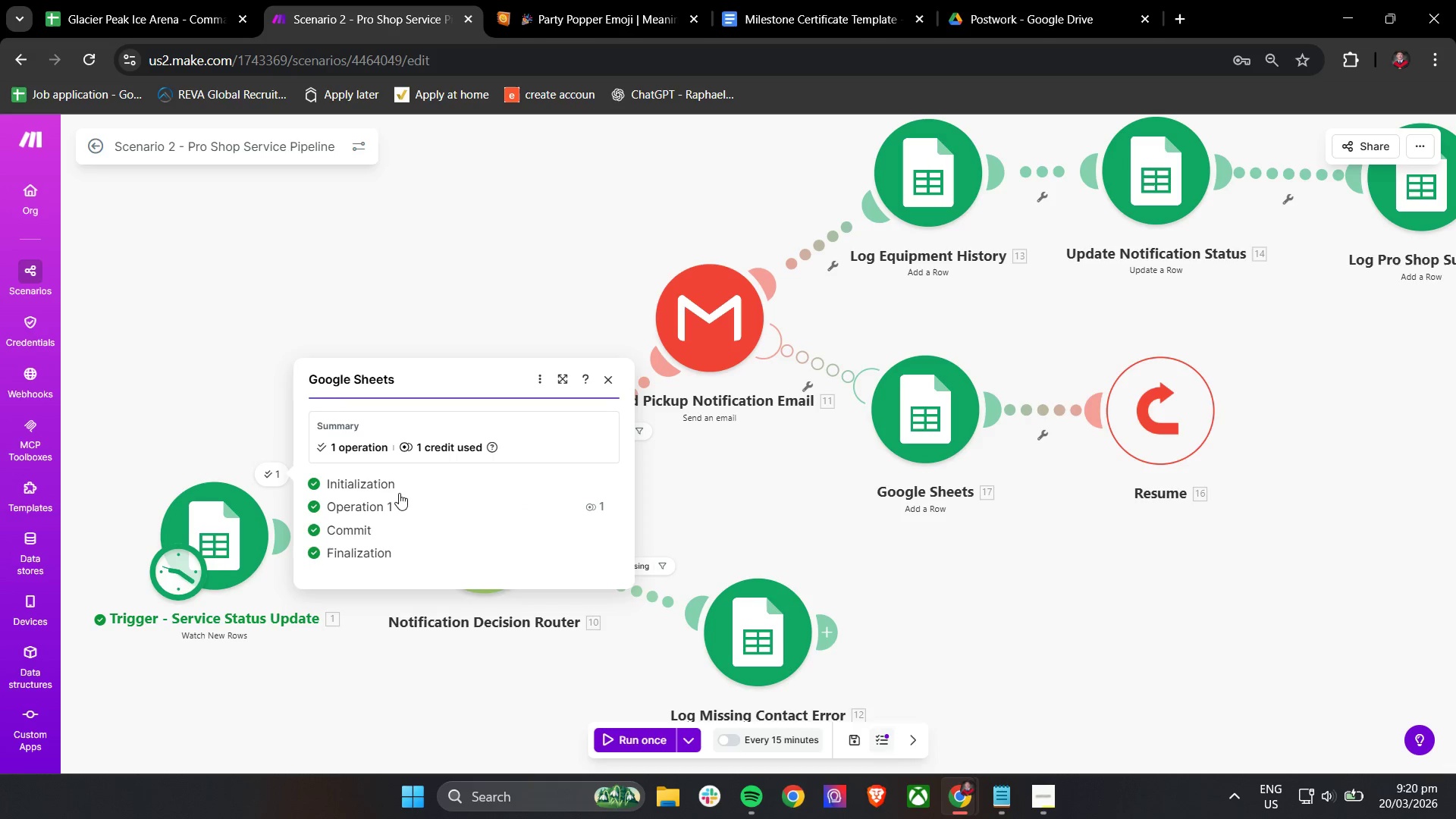 
left_click([395, 505])
 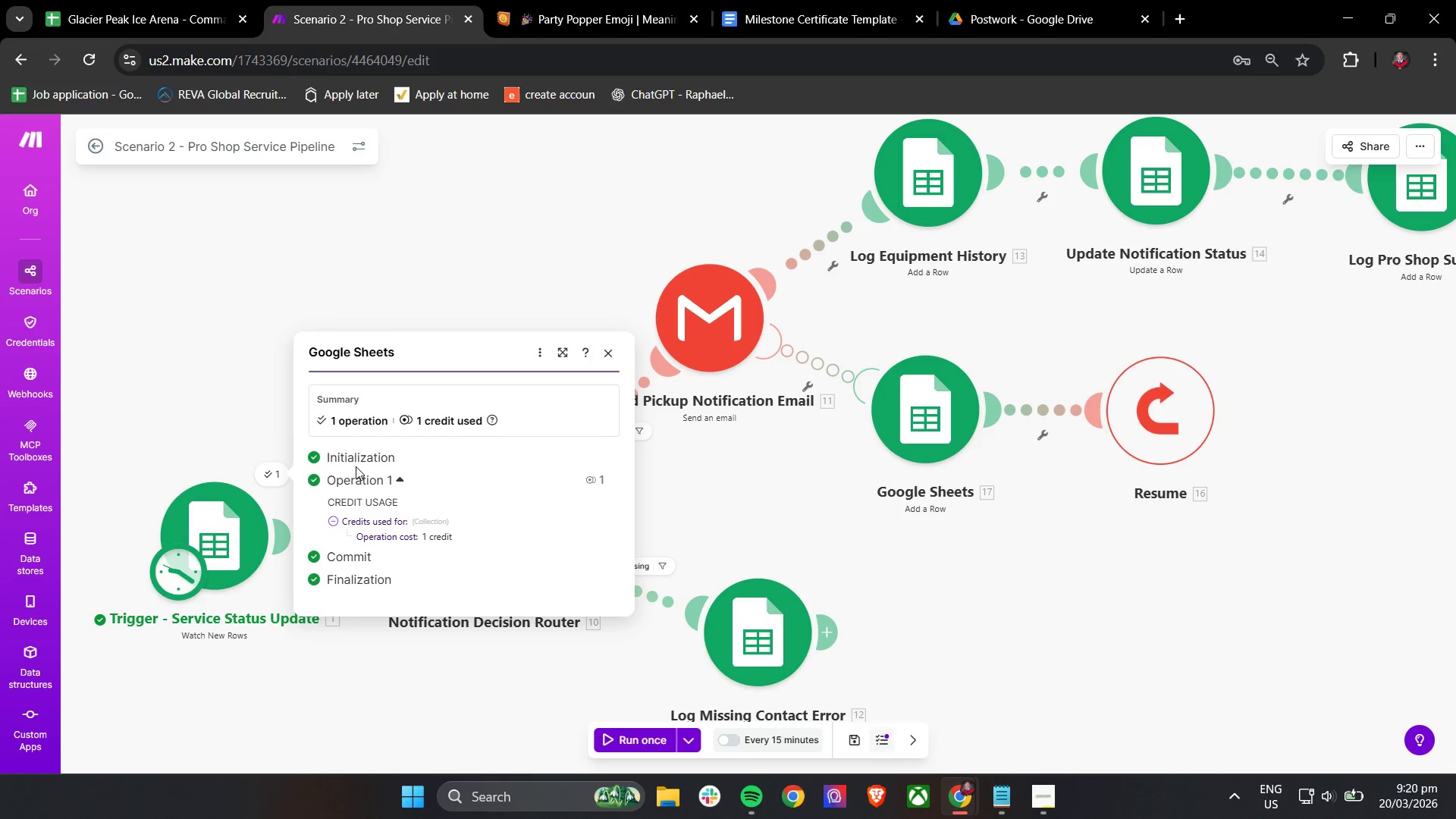 
left_click([357, 457])
 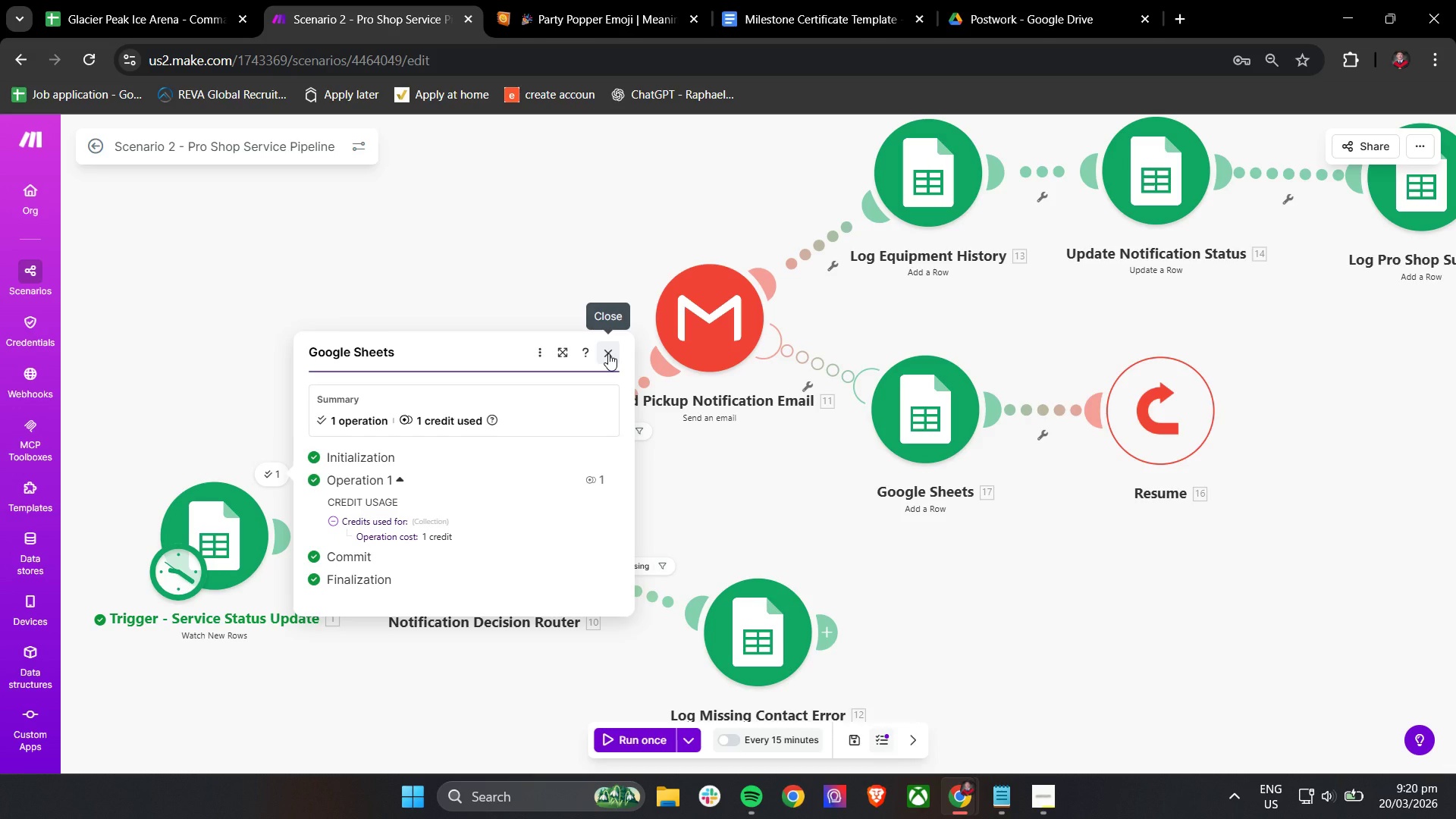 
left_click([608, 353])
 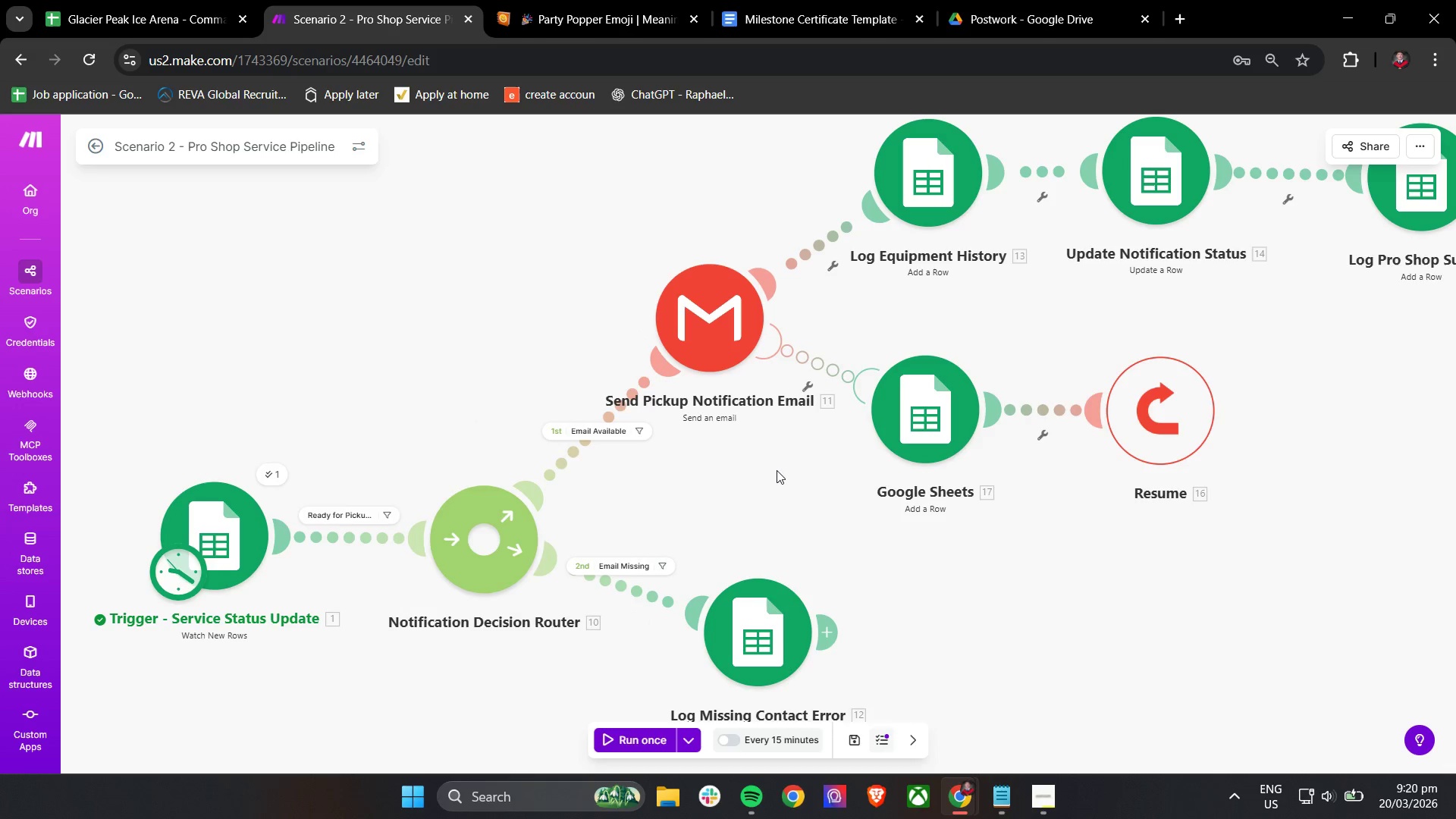 
scroll: coordinate [779, 470], scroll_direction: down, amount: 2.0
 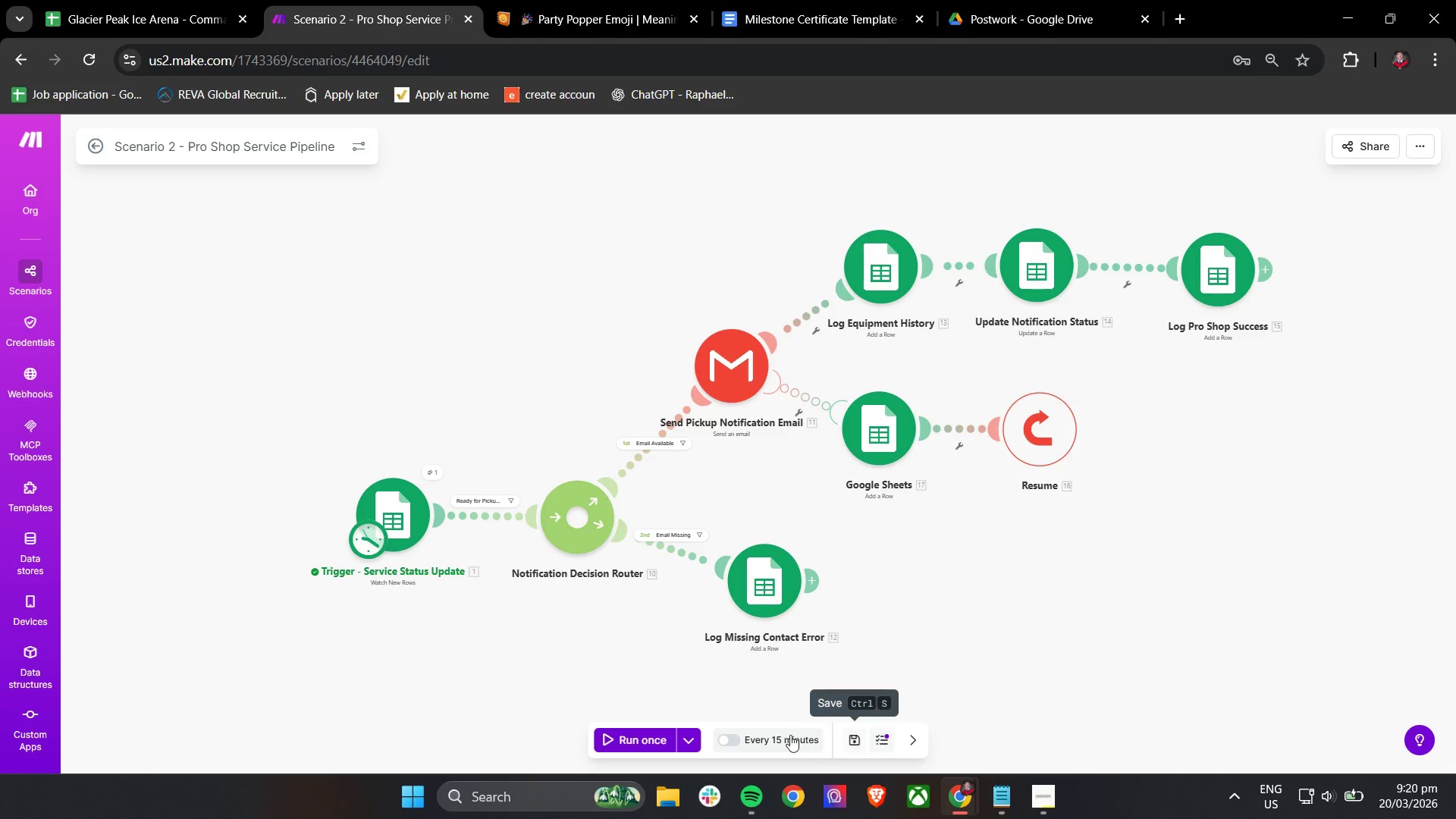 
left_click([687, 743])
 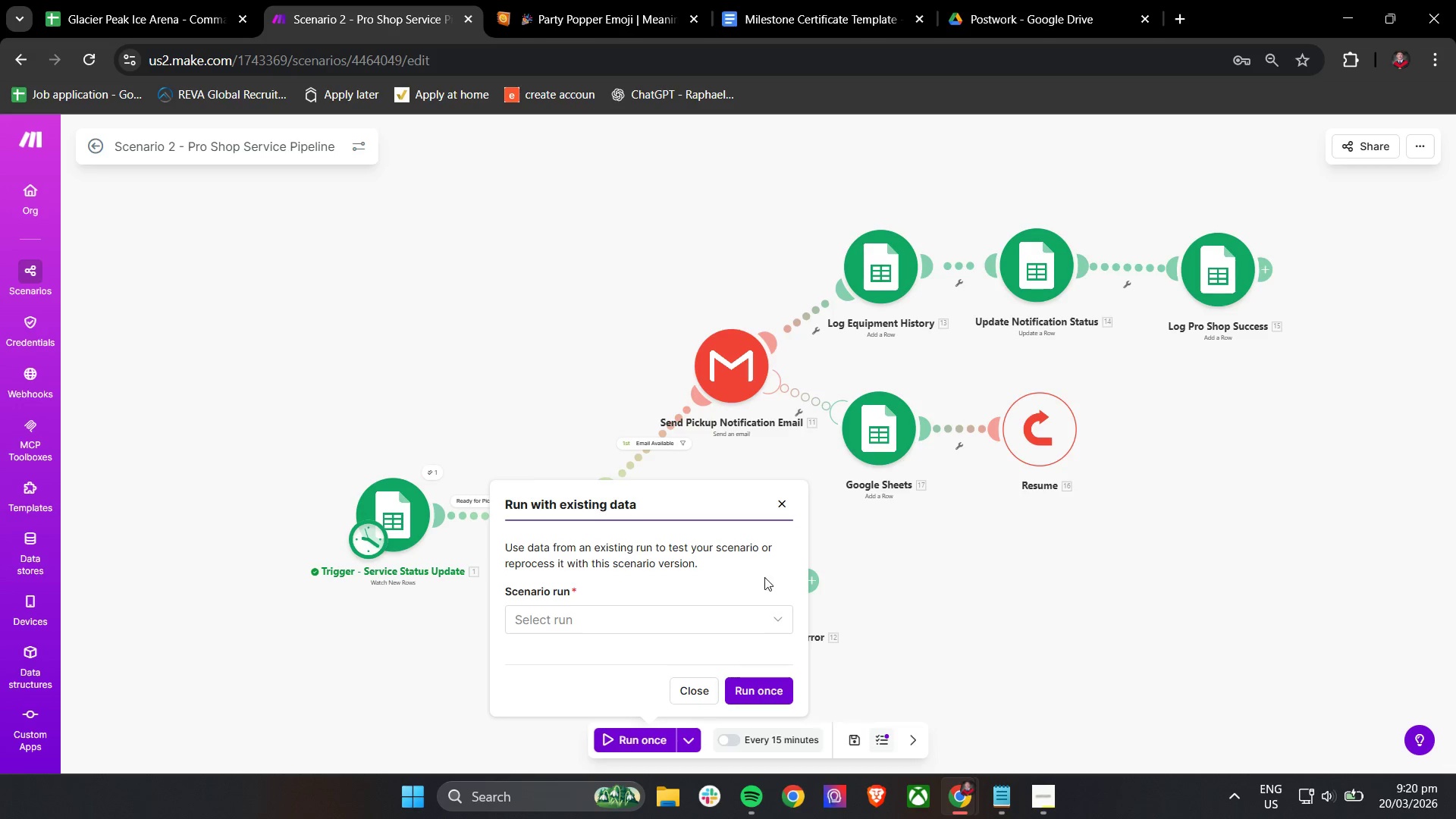 
left_click([666, 618])
 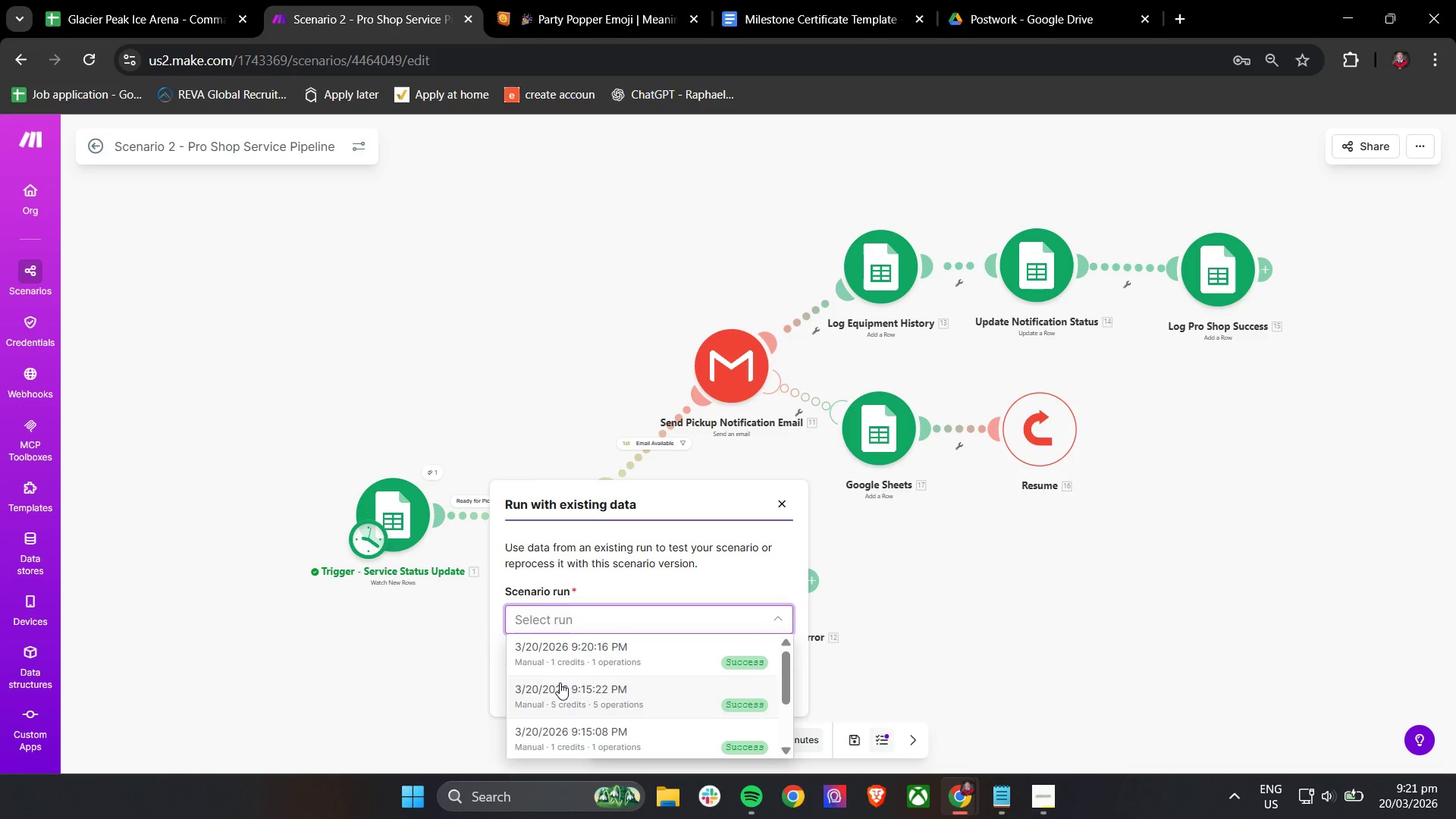 
wait(5.47)
 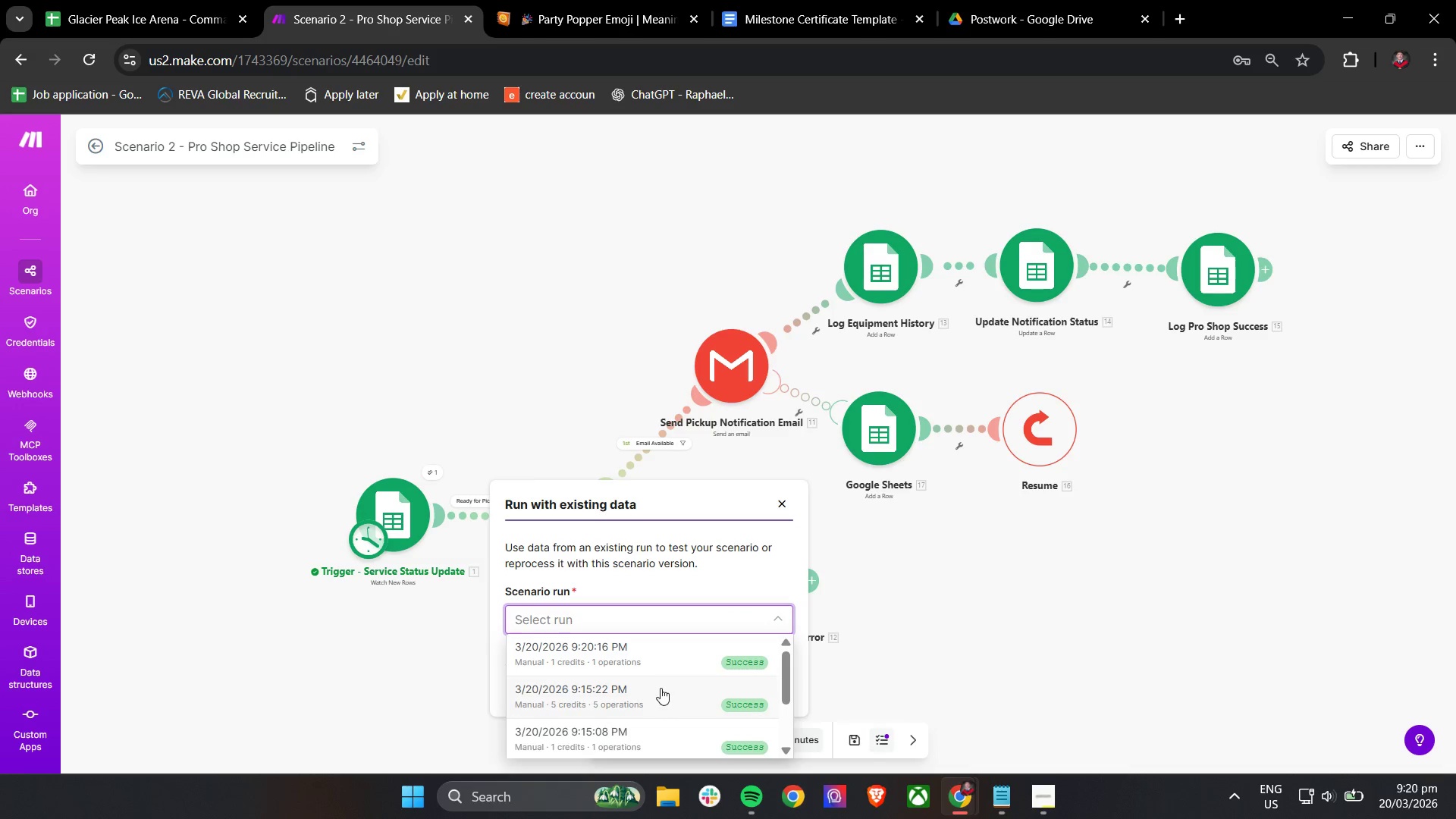 
left_click([574, 659])
 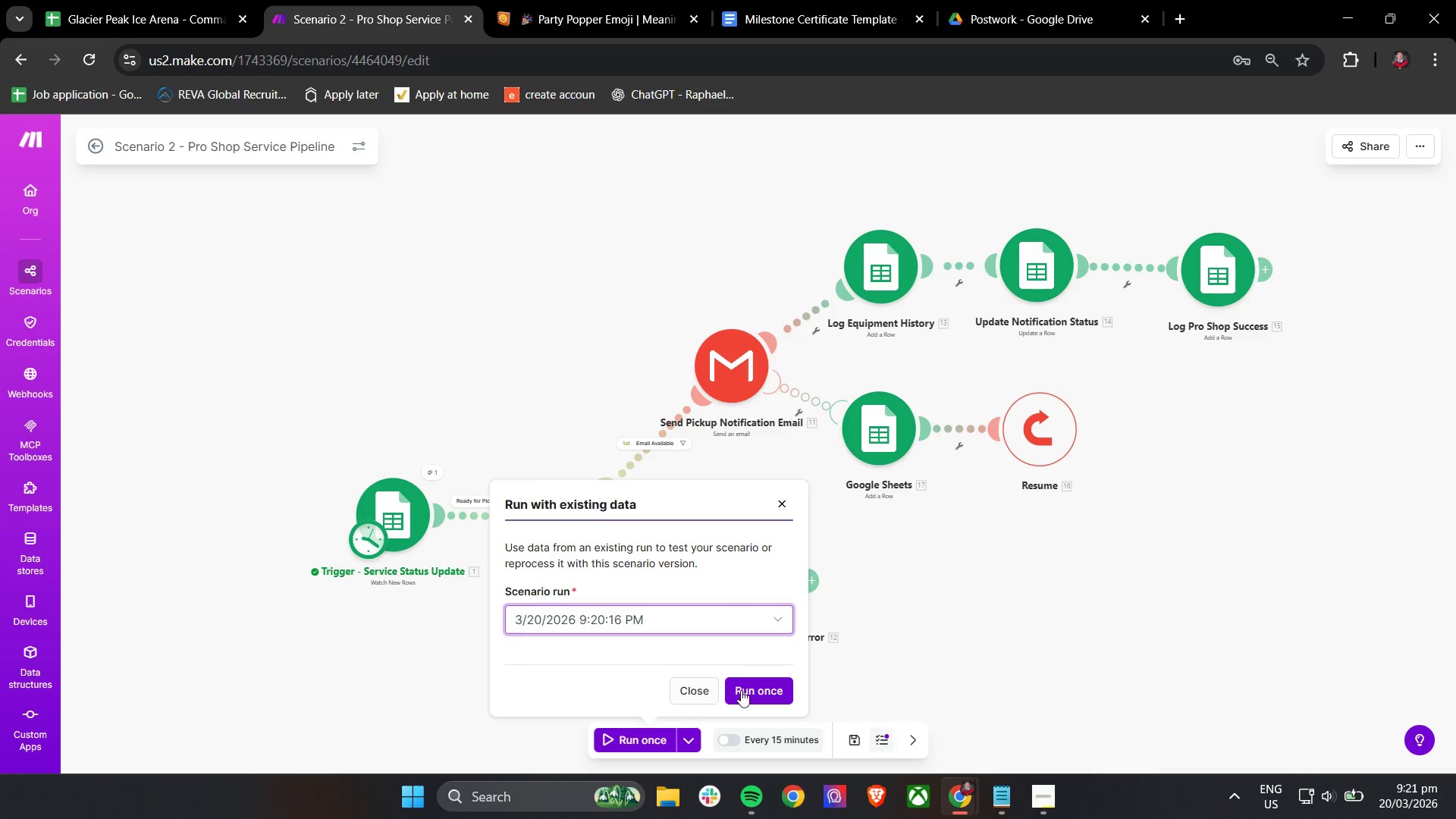 
left_click([755, 694])
 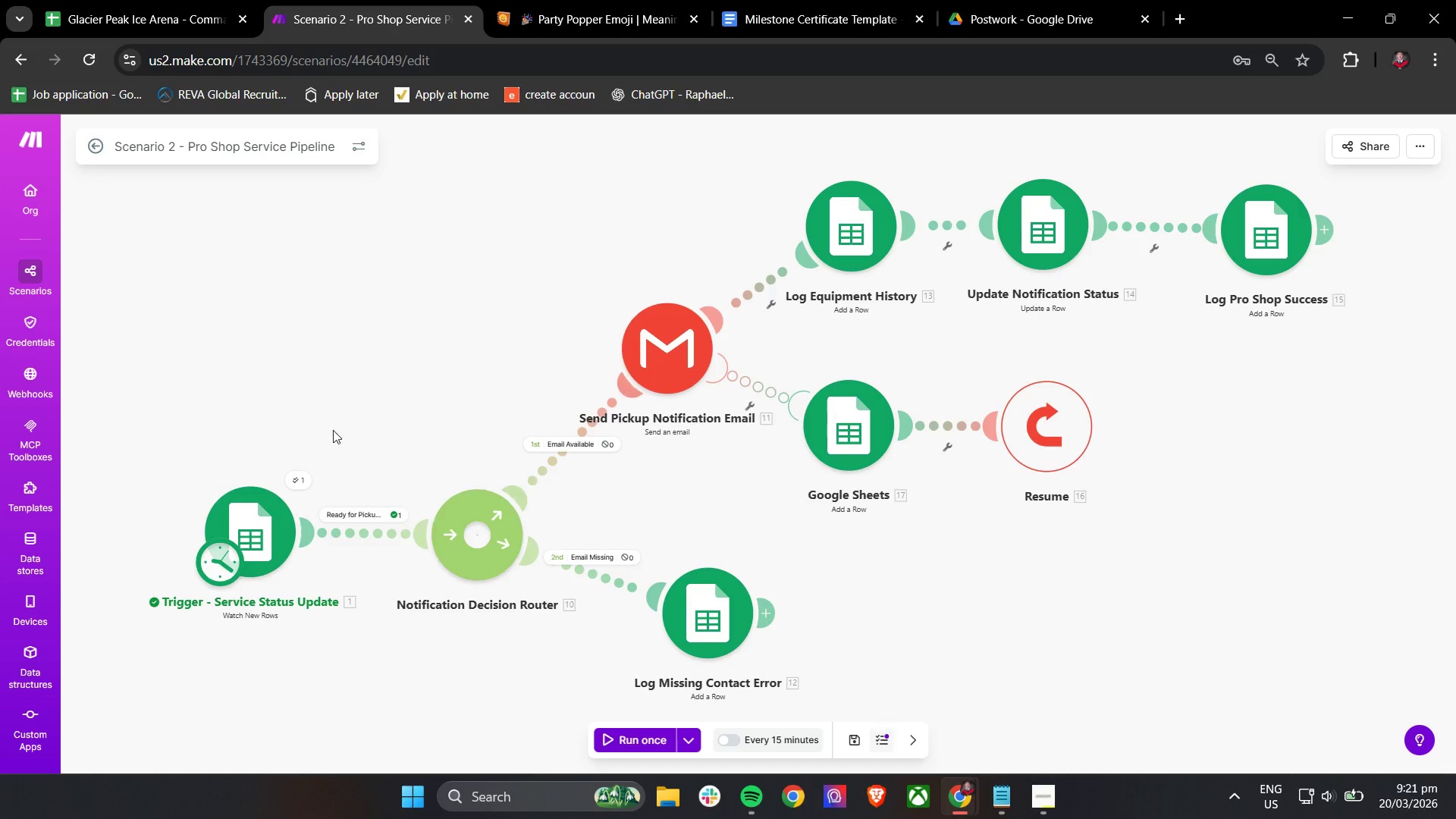 
left_click([142, 0])
 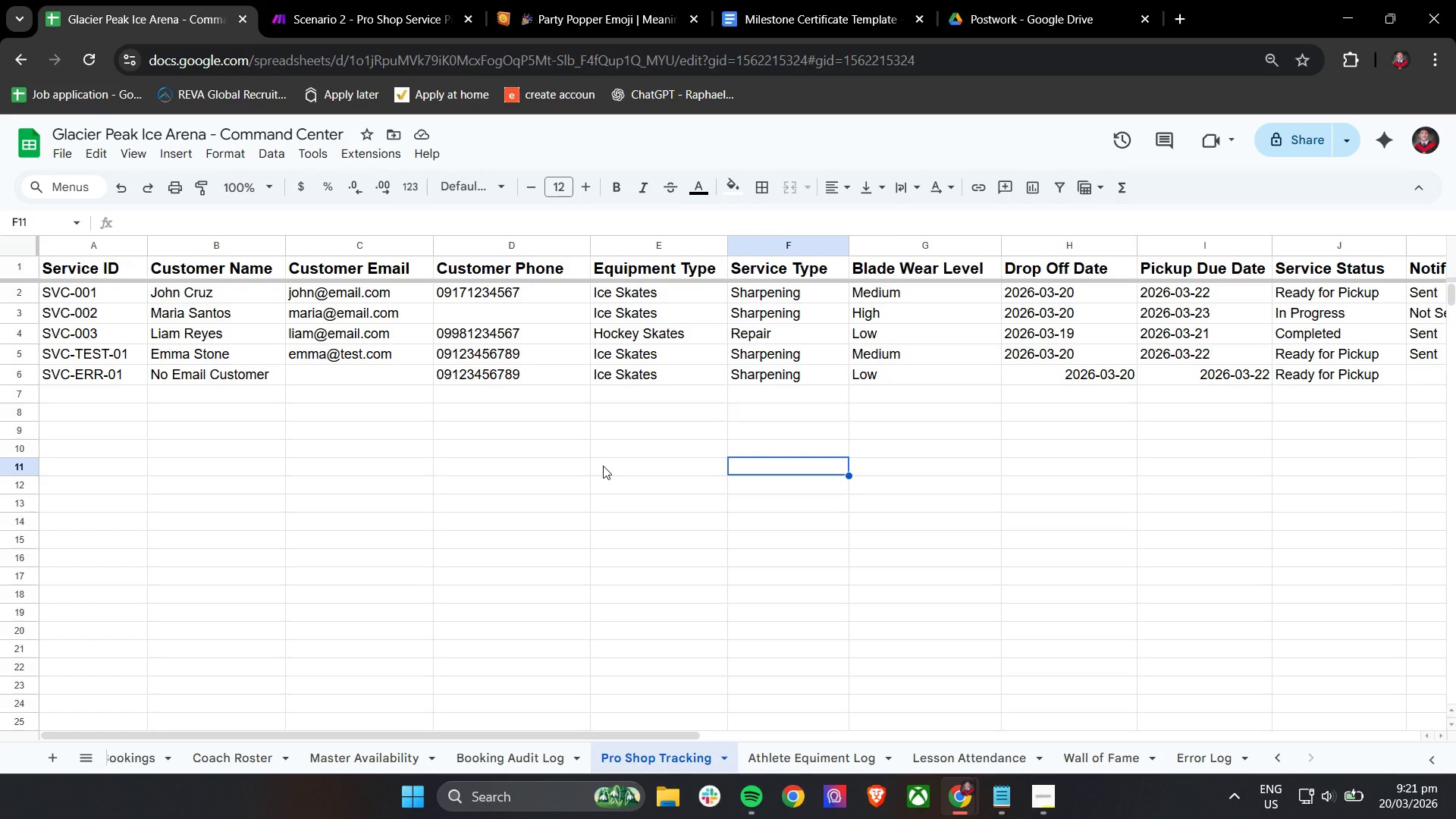 
scroll: coordinate [425, 348], scroll_direction: up, amount: 1.0
 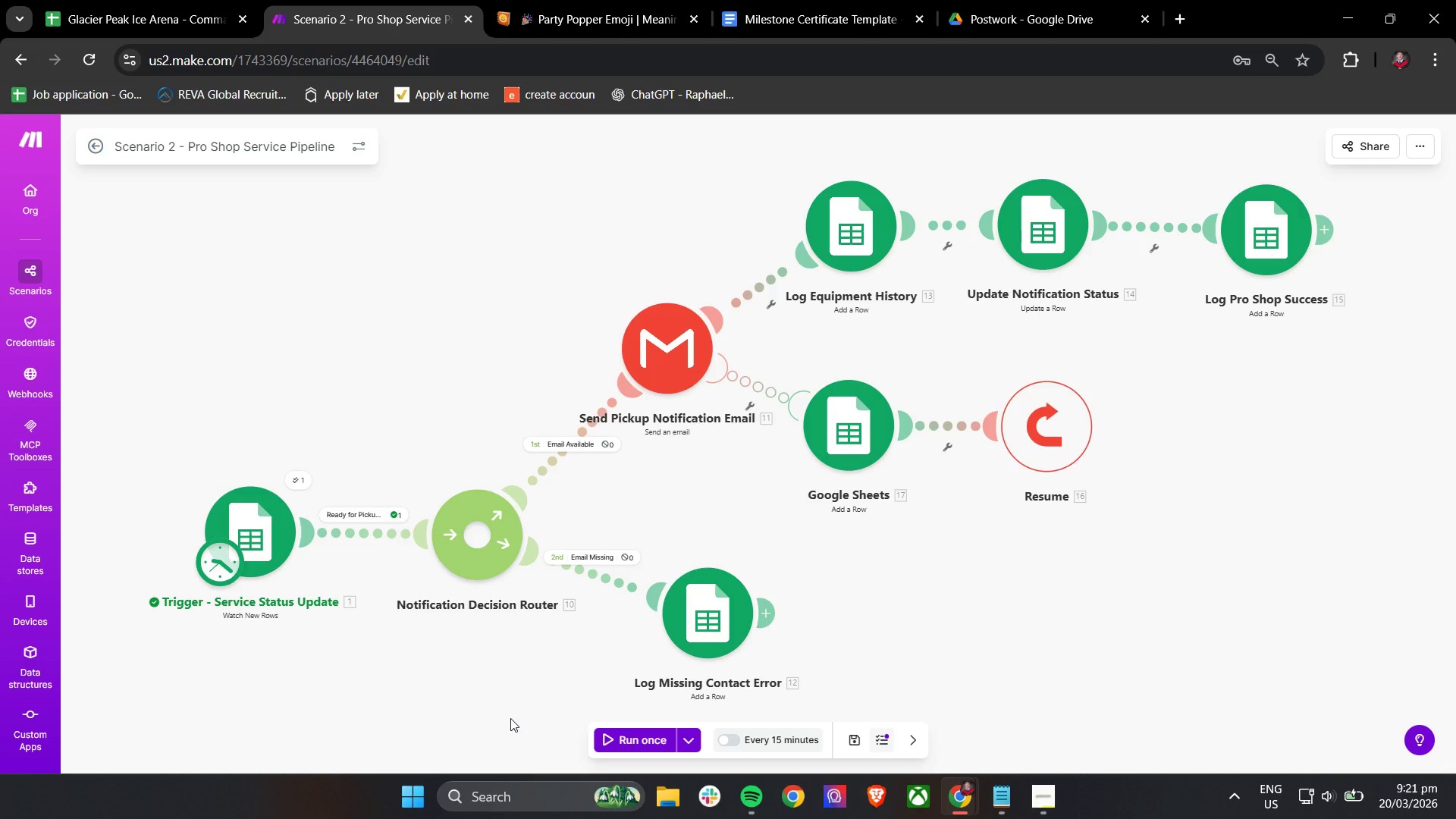 
wait(31.1)
 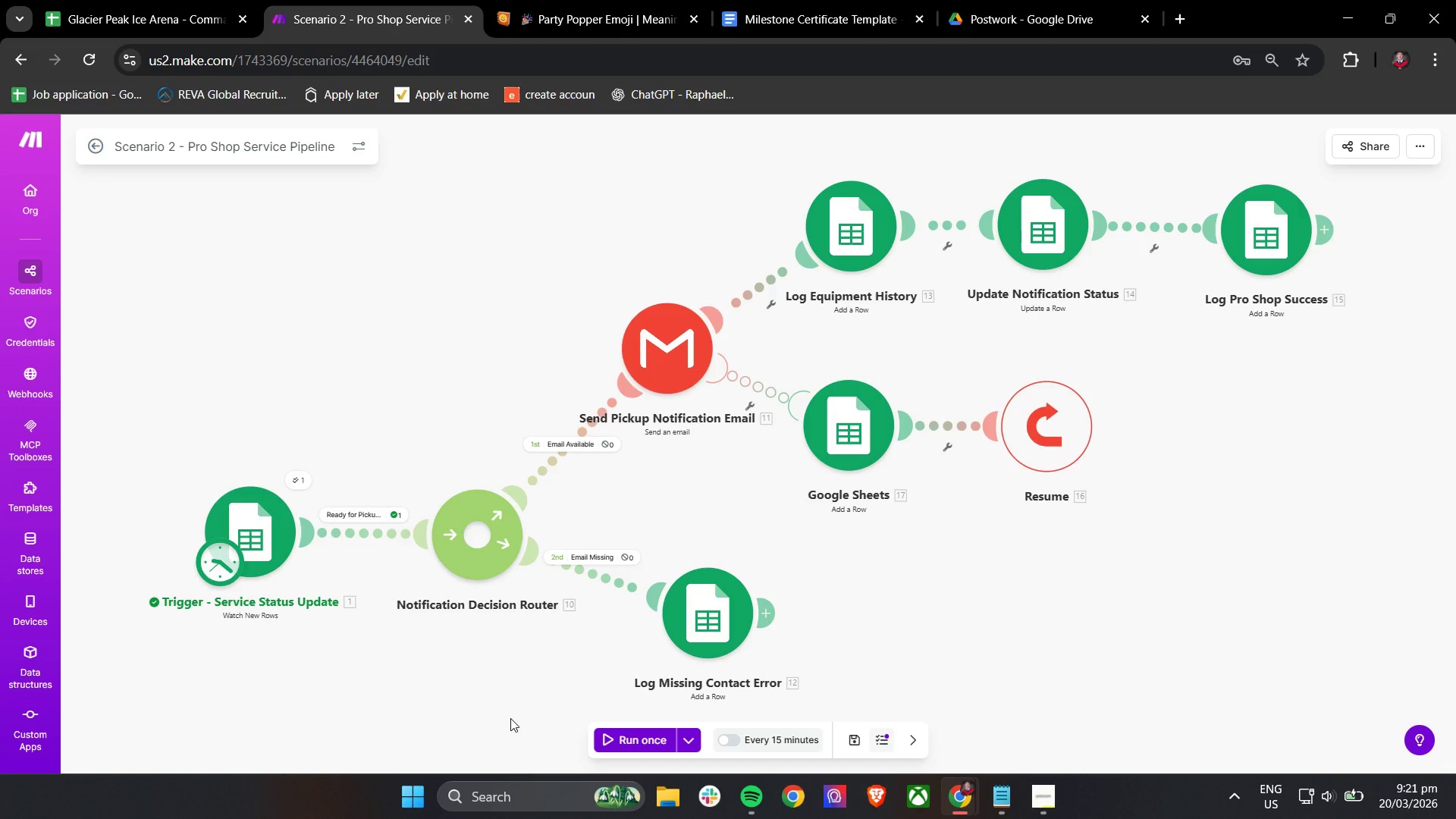 
left_click([153, 0])
 